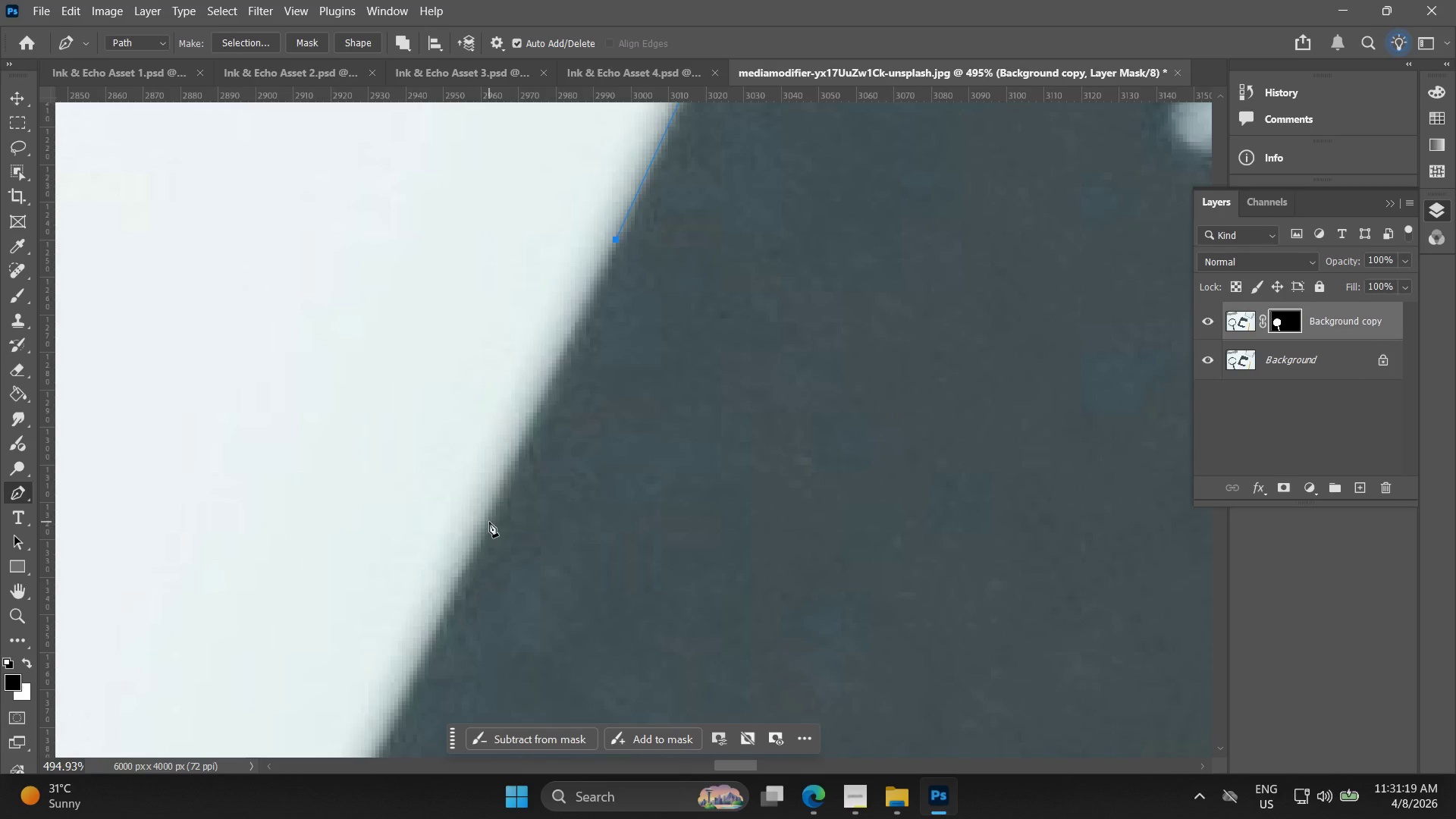 
left_click([488, 522])
 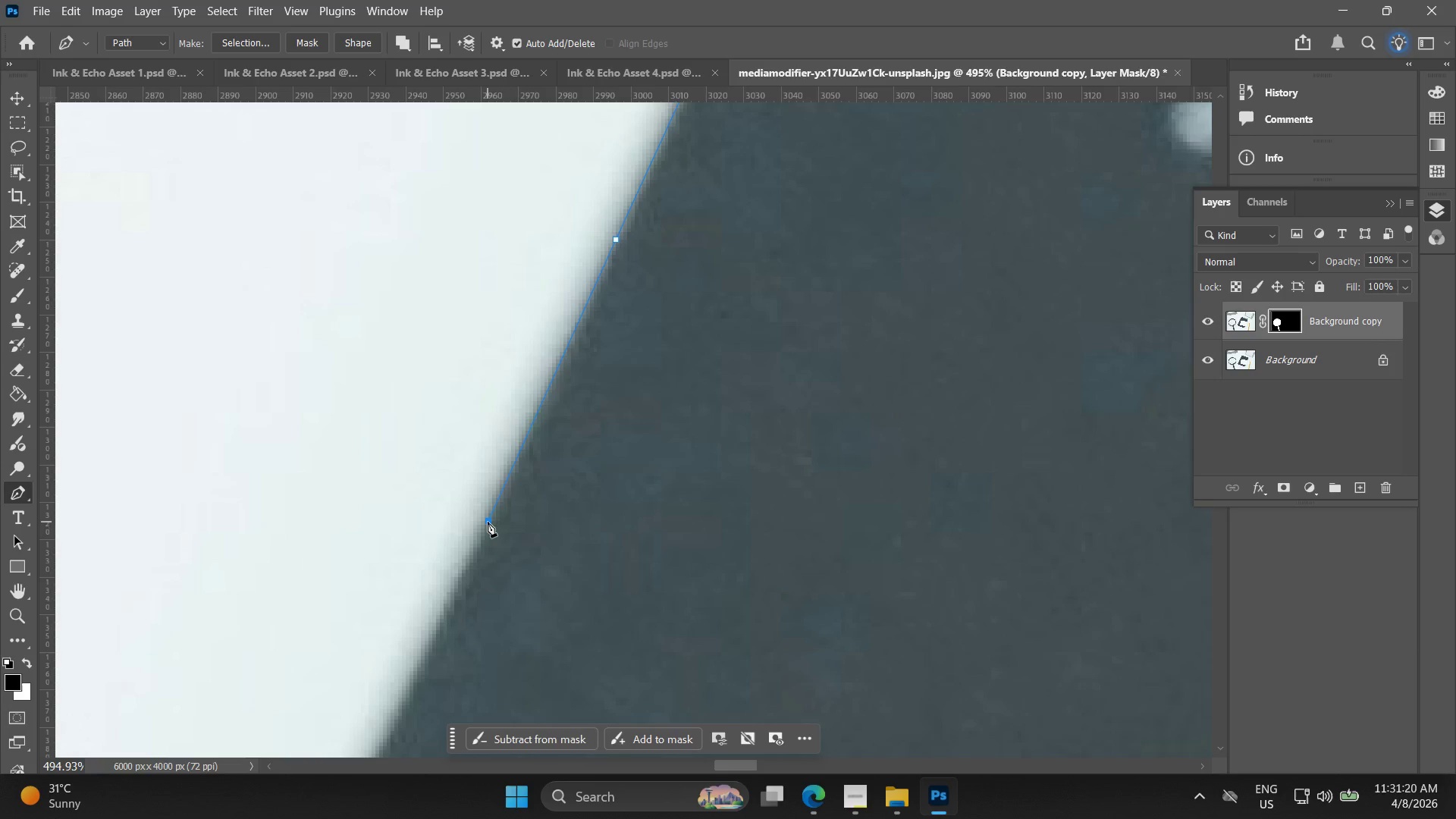 
key(Alt+AltLeft)
 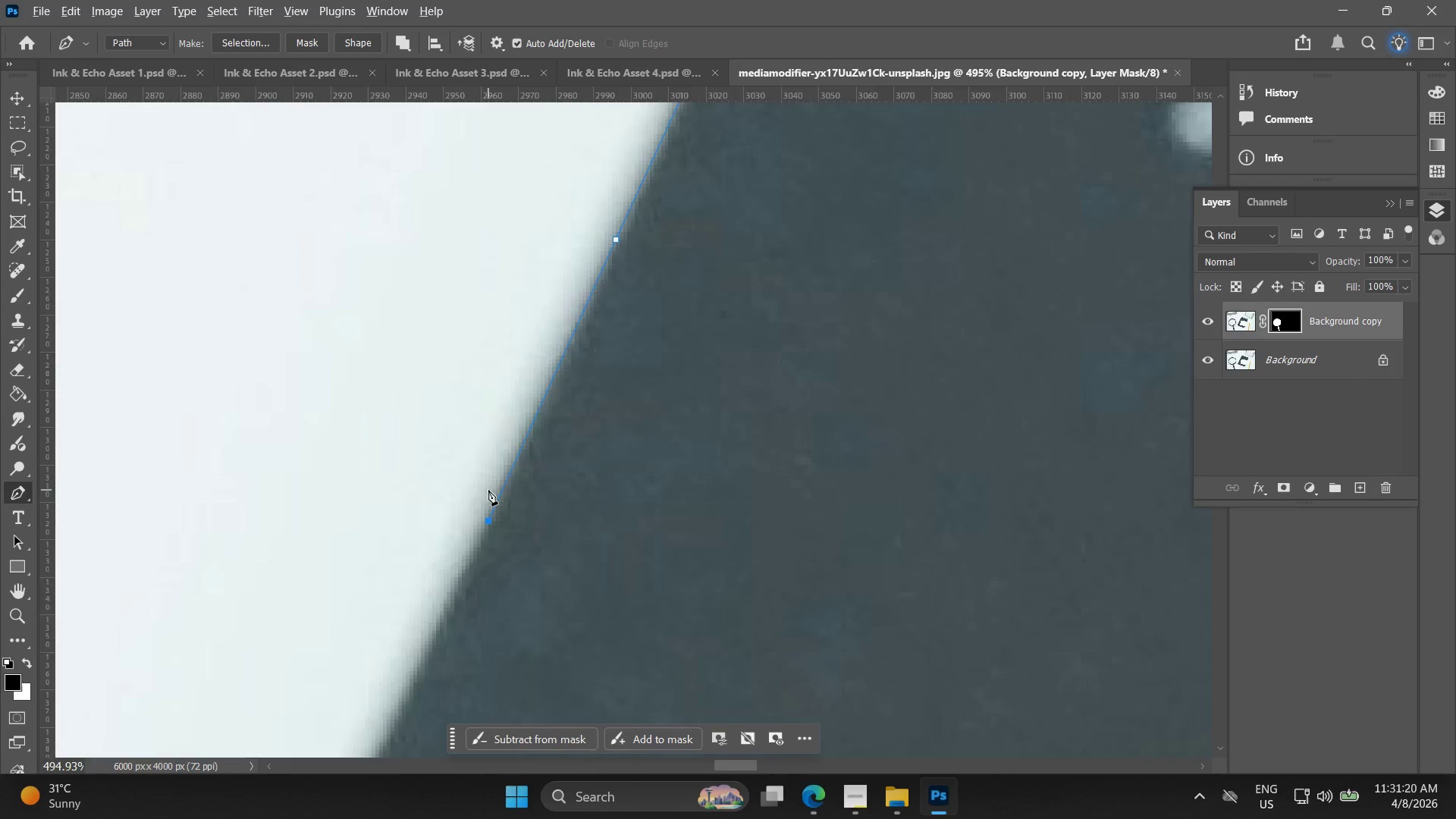 
hold_key(key=Space, duration=0.52)
 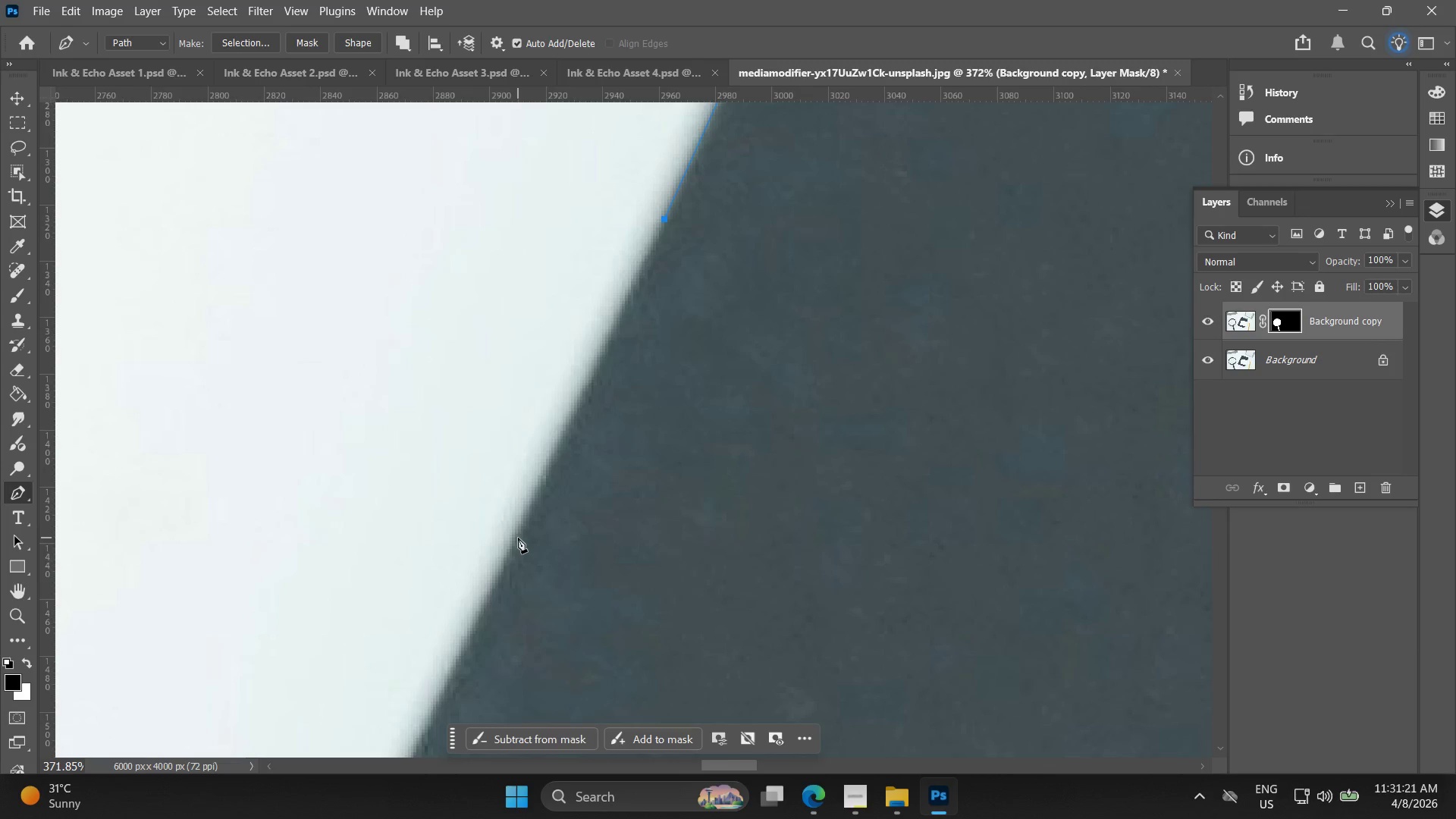 
left_click_drag(start_coordinate=[453, 526], to_coordinate=[627, 250])
 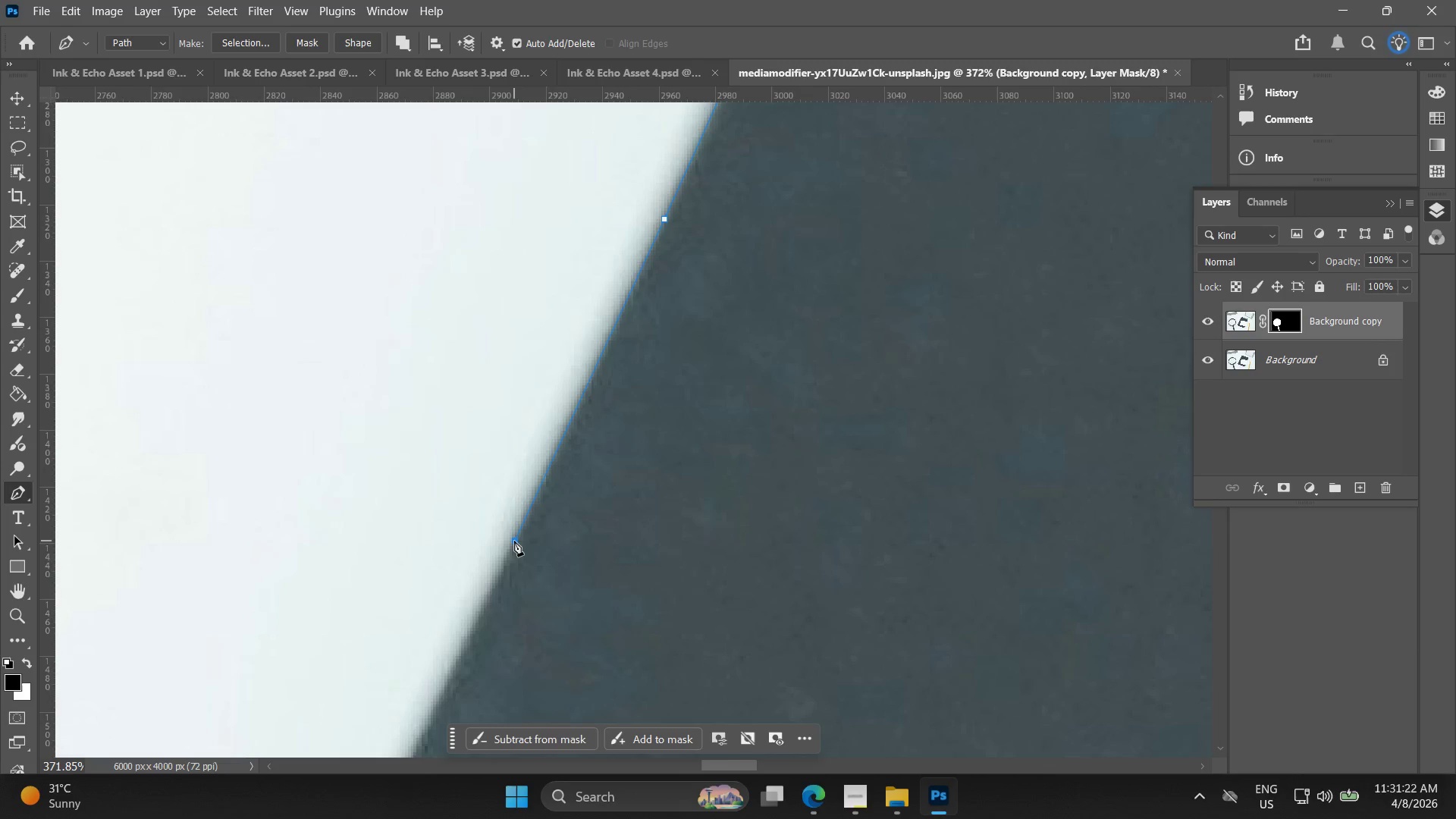 
scroll: coordinate [488, 494], scroll_direction: down, amount: 3.0
 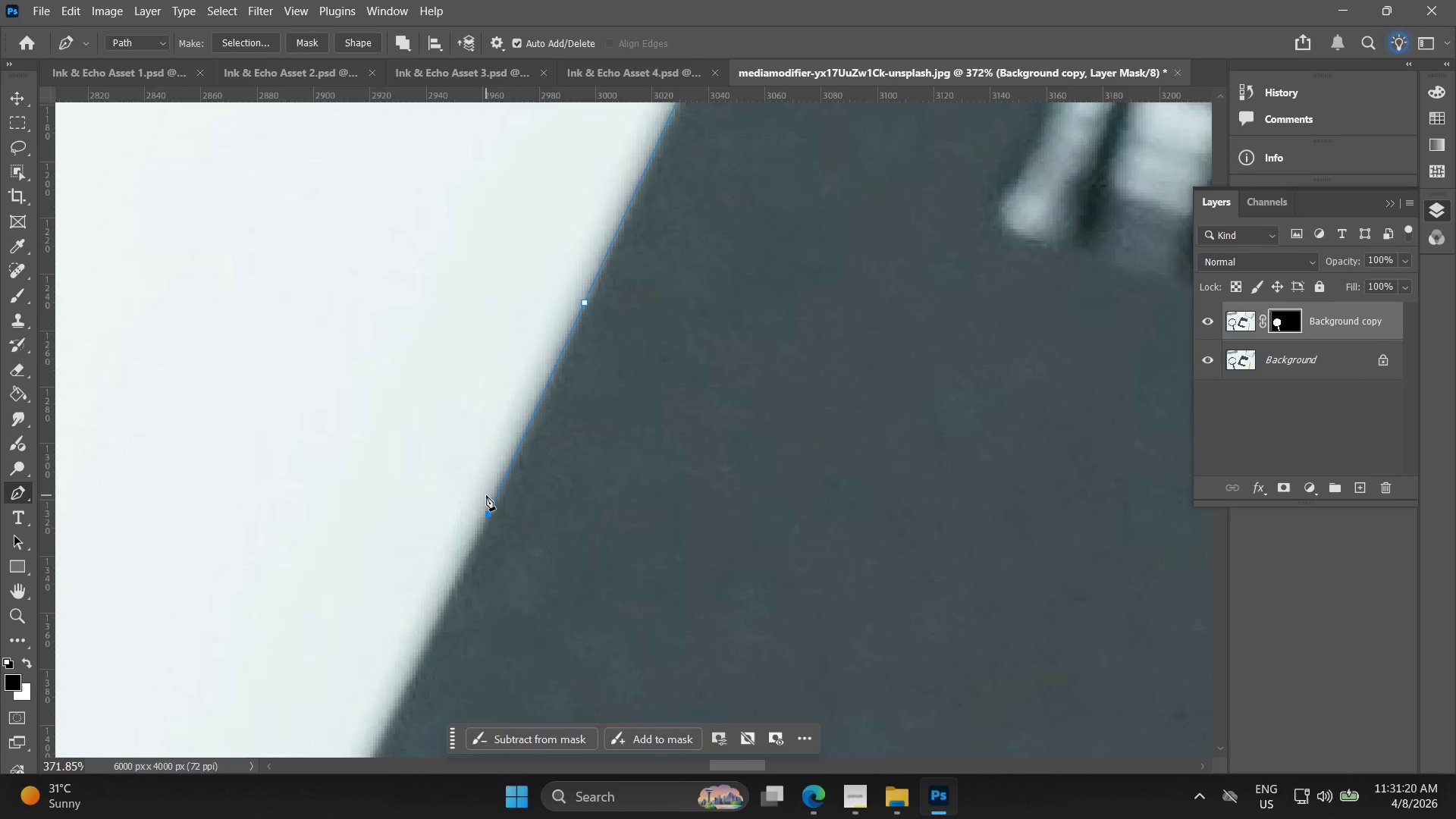 
key(Alt+AltLeft)
 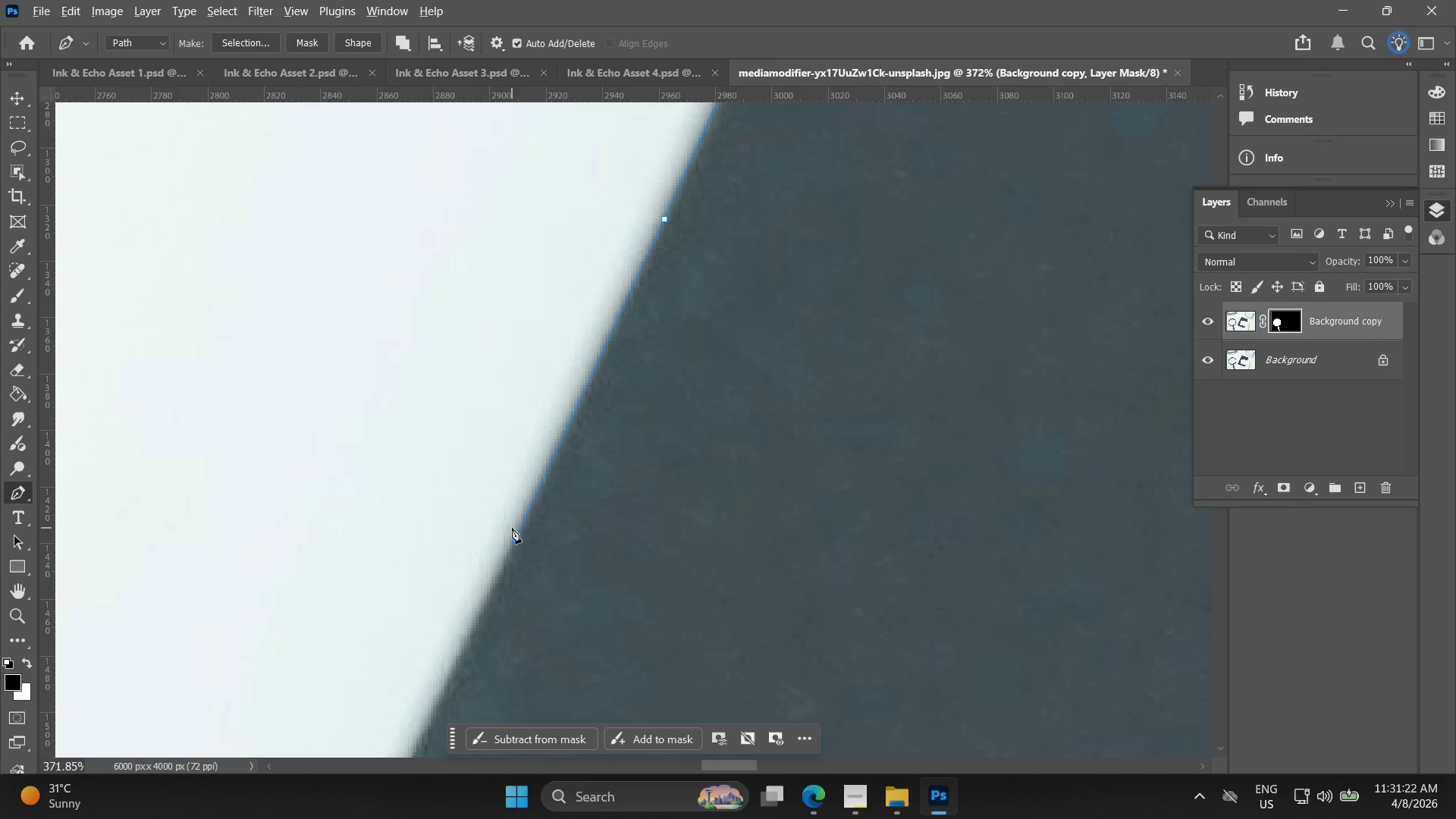 
hold_key(key=Space, duration=0.45)
 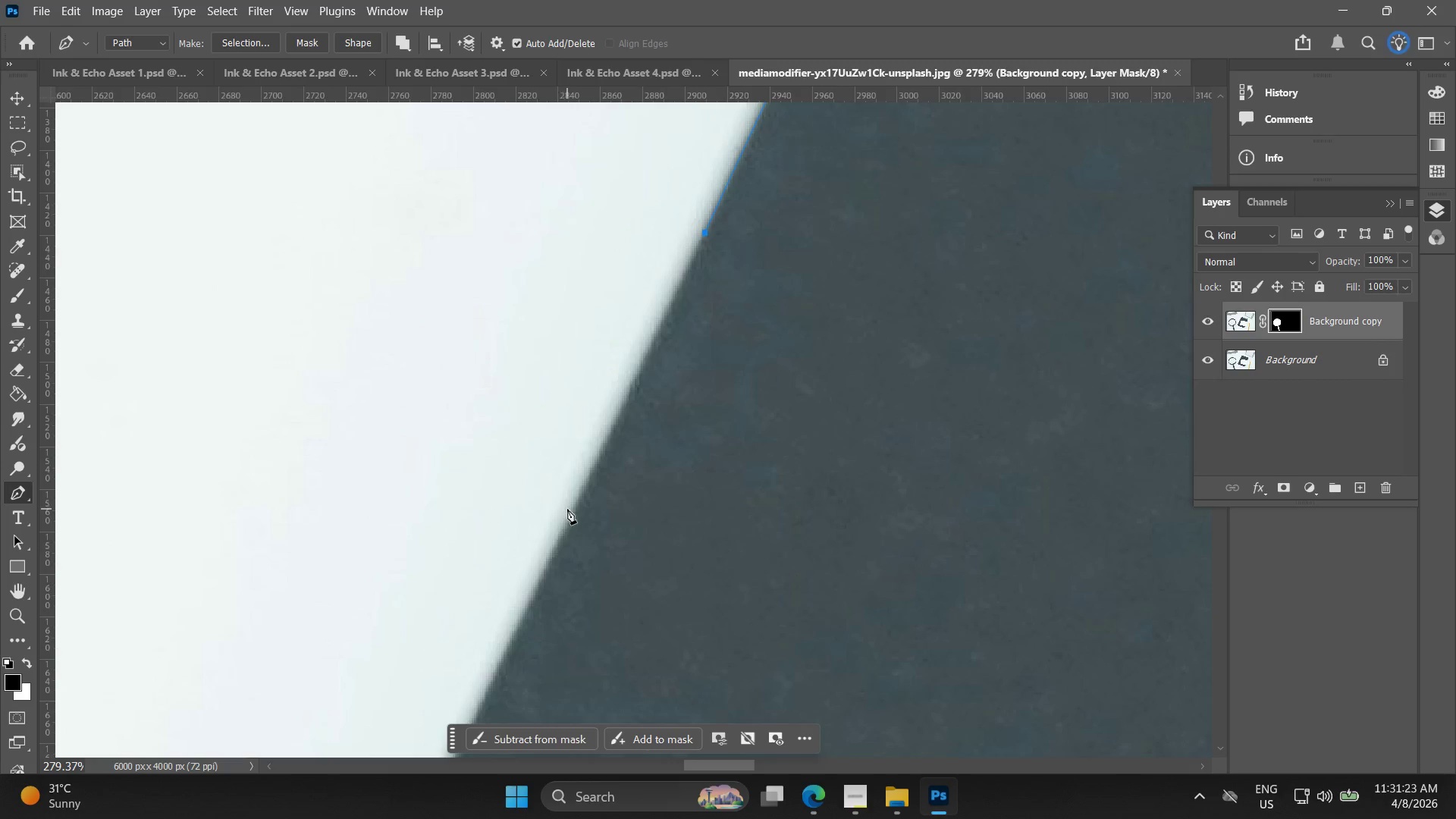 
left_click_drag(start_coordinate=[515, 532], to_coordinate=[705, 228])
 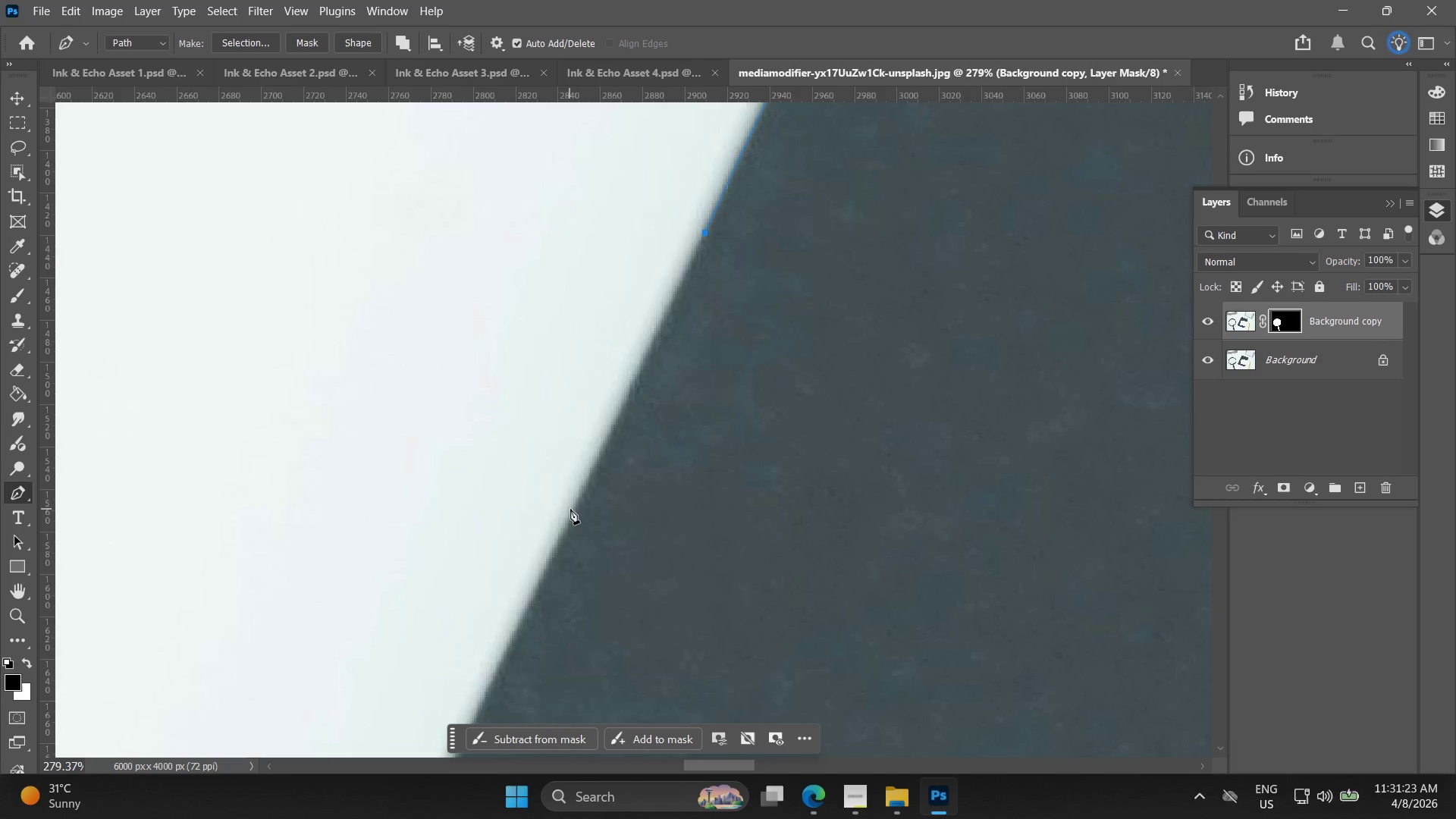 
scroll: coordinate [510, 528], scroll_direction: down, amount: 3.0
 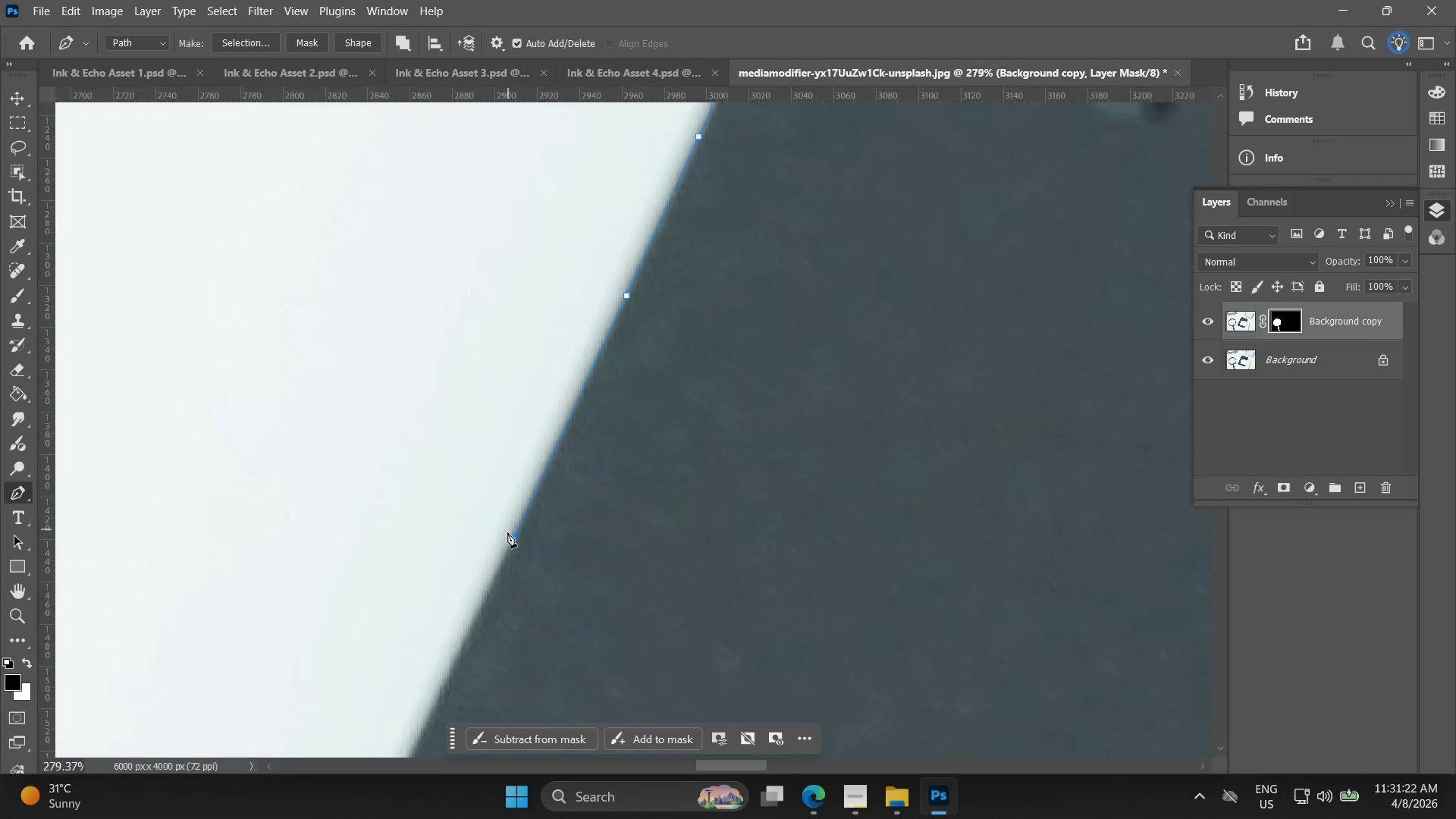 
left_click([573, 509])
 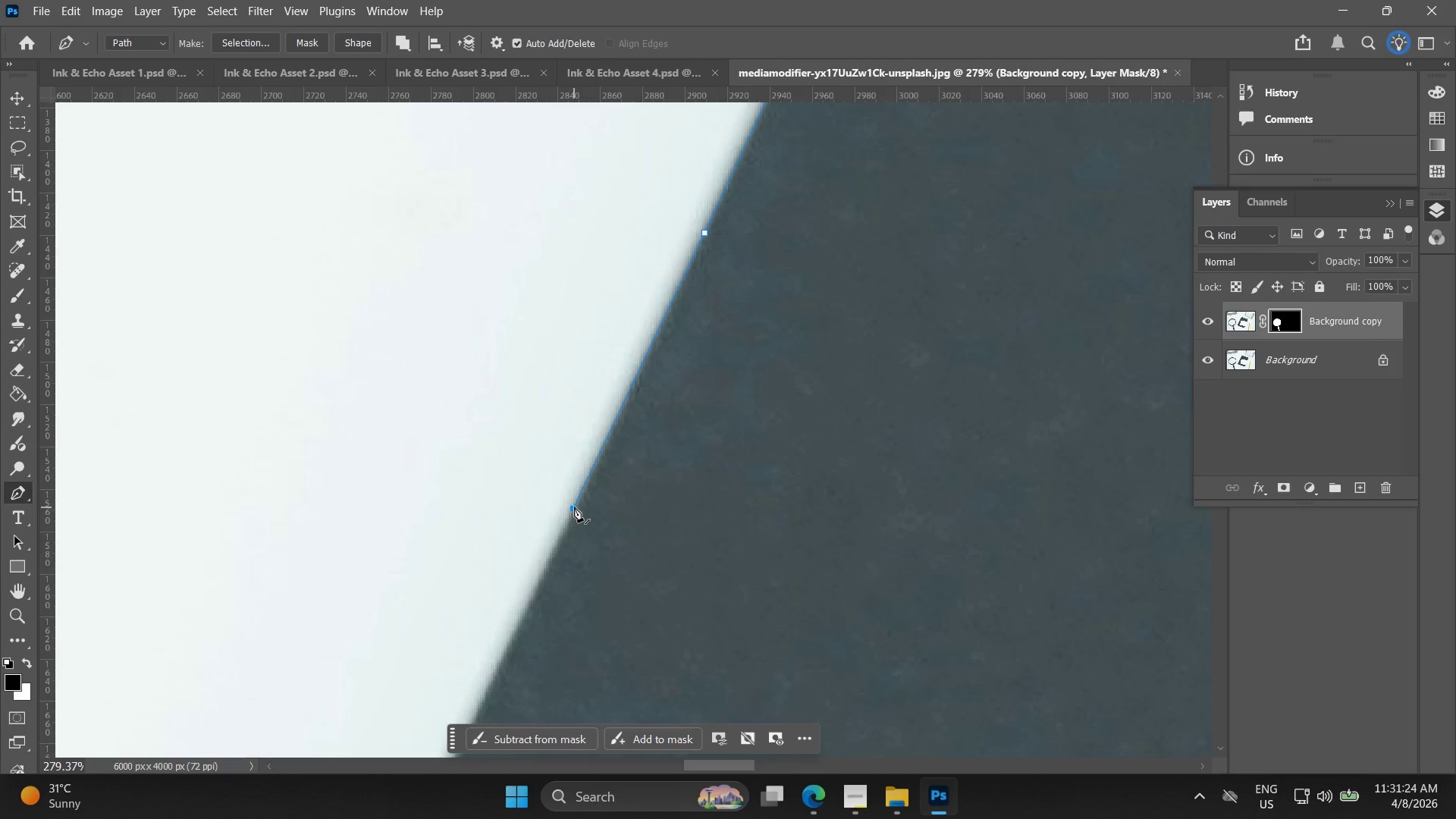 
key(Alt+AltLeft)
 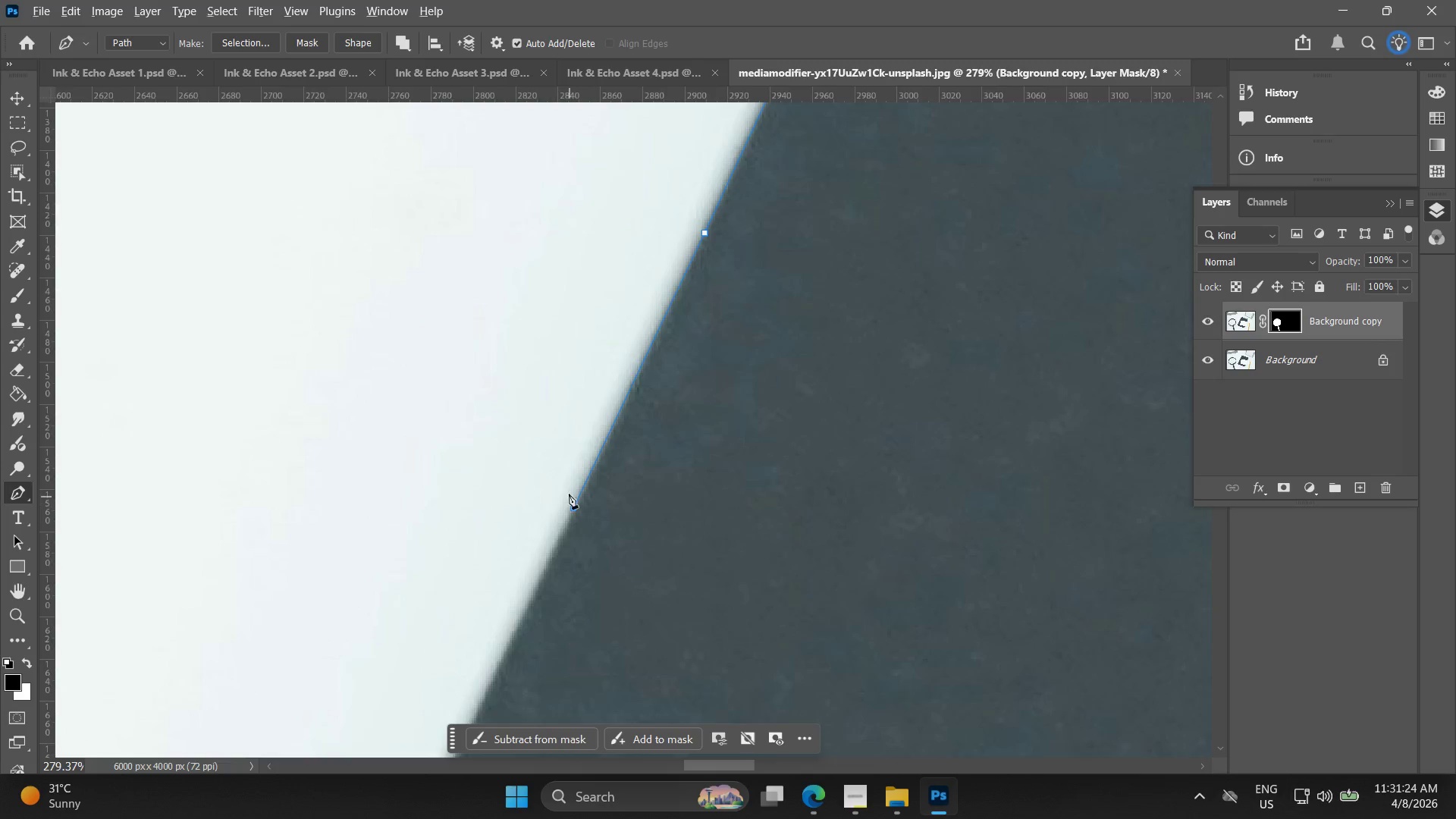 
hold_key(key=Space, duration=0.5)
 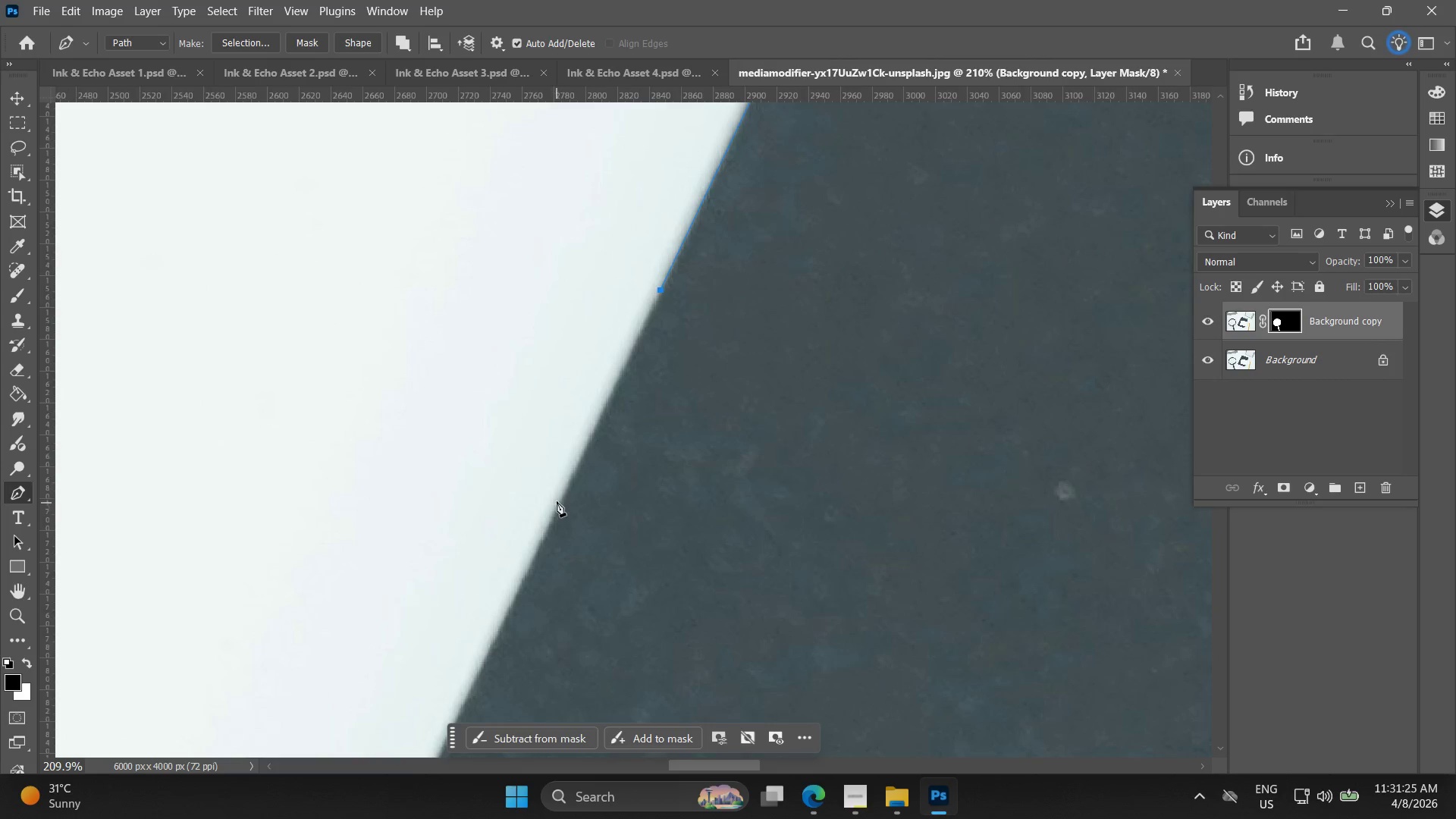 
left_click_drag(start_coordinate=[554, 509], to_coordinate=[644, 293])
 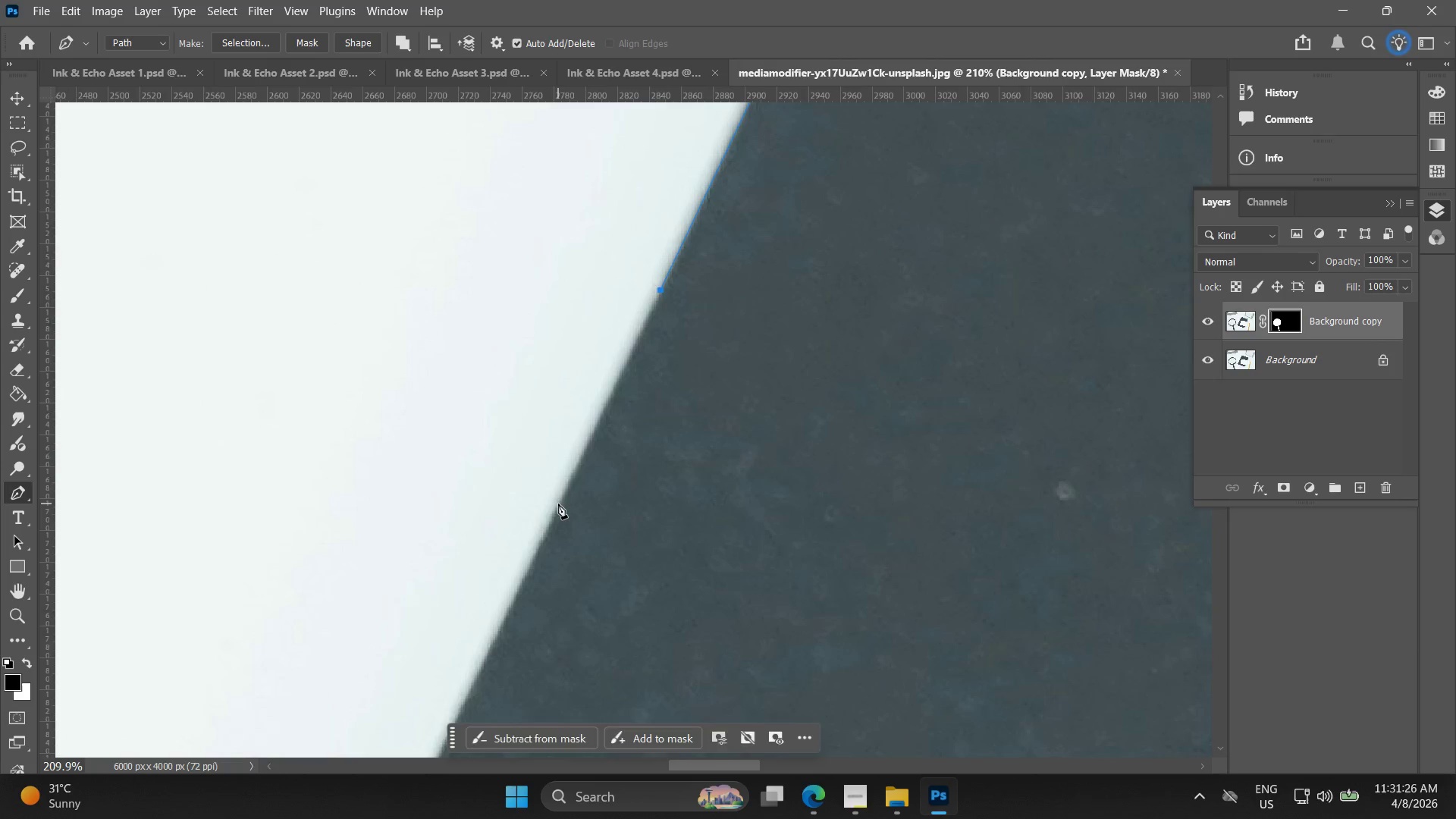 
scroll: coordinate [563, 497], scroll_direction: down, amount: 3.0
 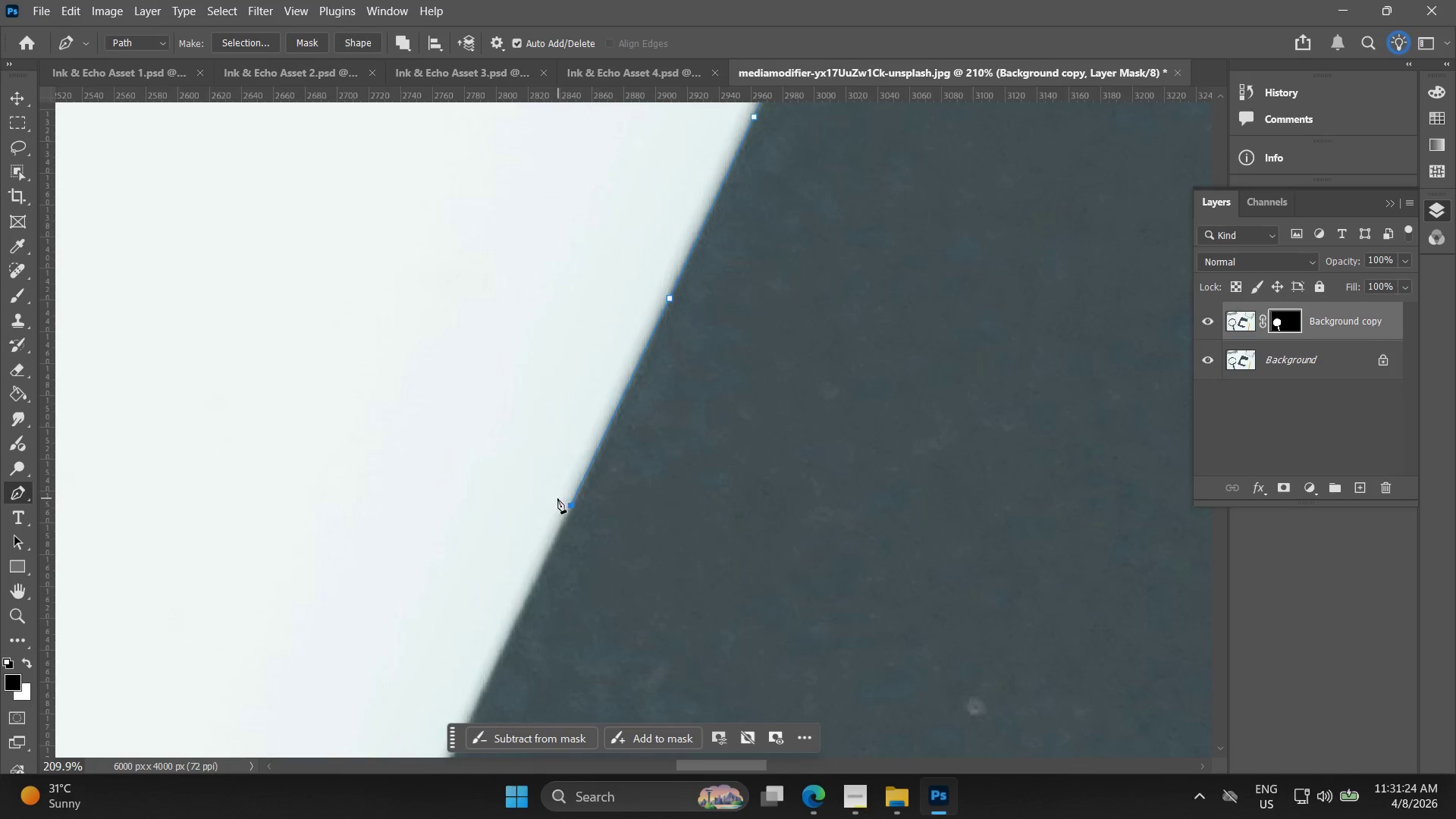 
key(Alt+AltLeft)
 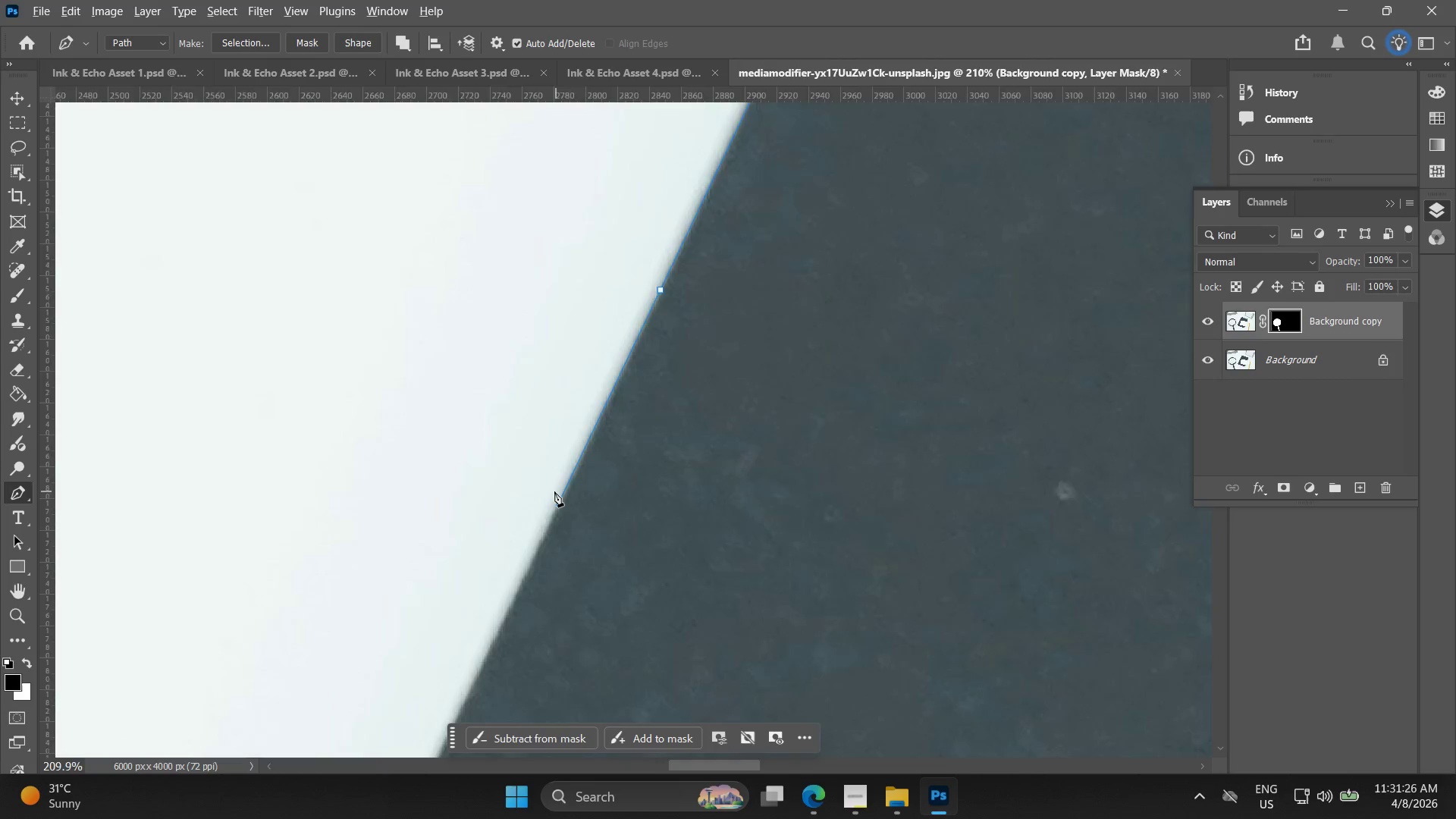 
hold_key(key=Space, duration=0.5)
 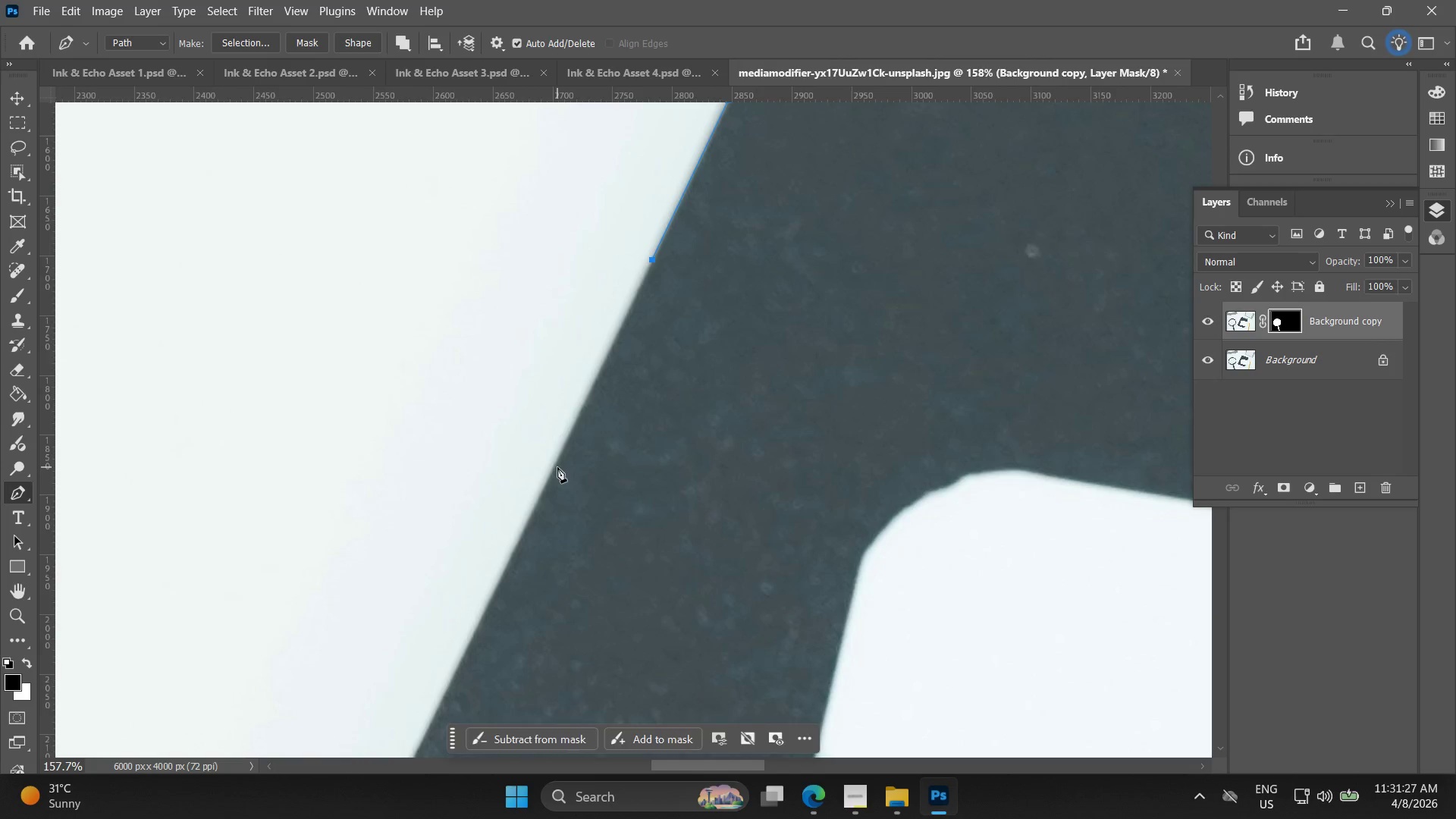 
left_click_drag(start_coordinate=[538, 525], to_coordinate=[632, 284])
 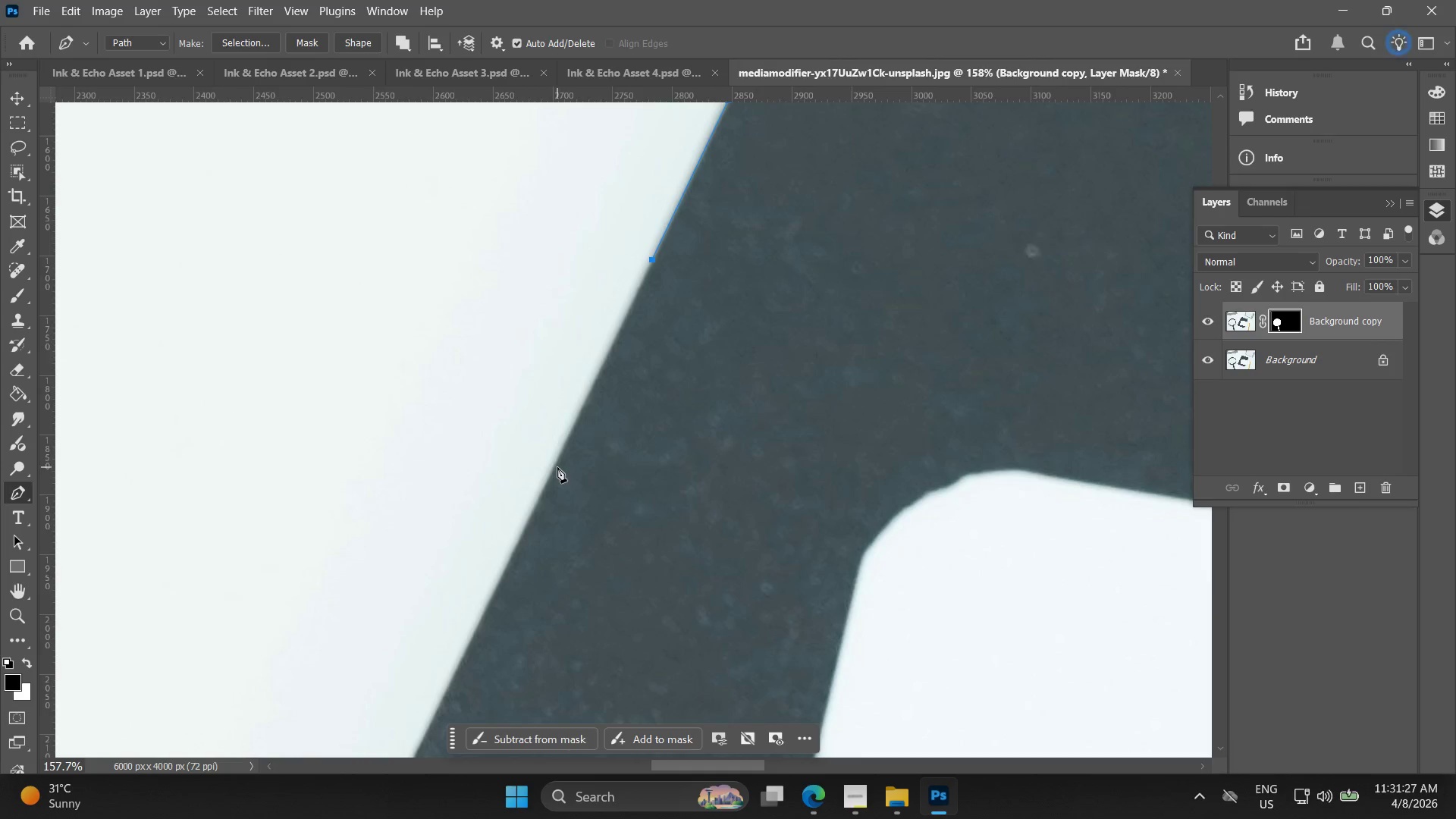 
scroll: coordinate [553, 492], scroll_direction: down, amount: 3.0
 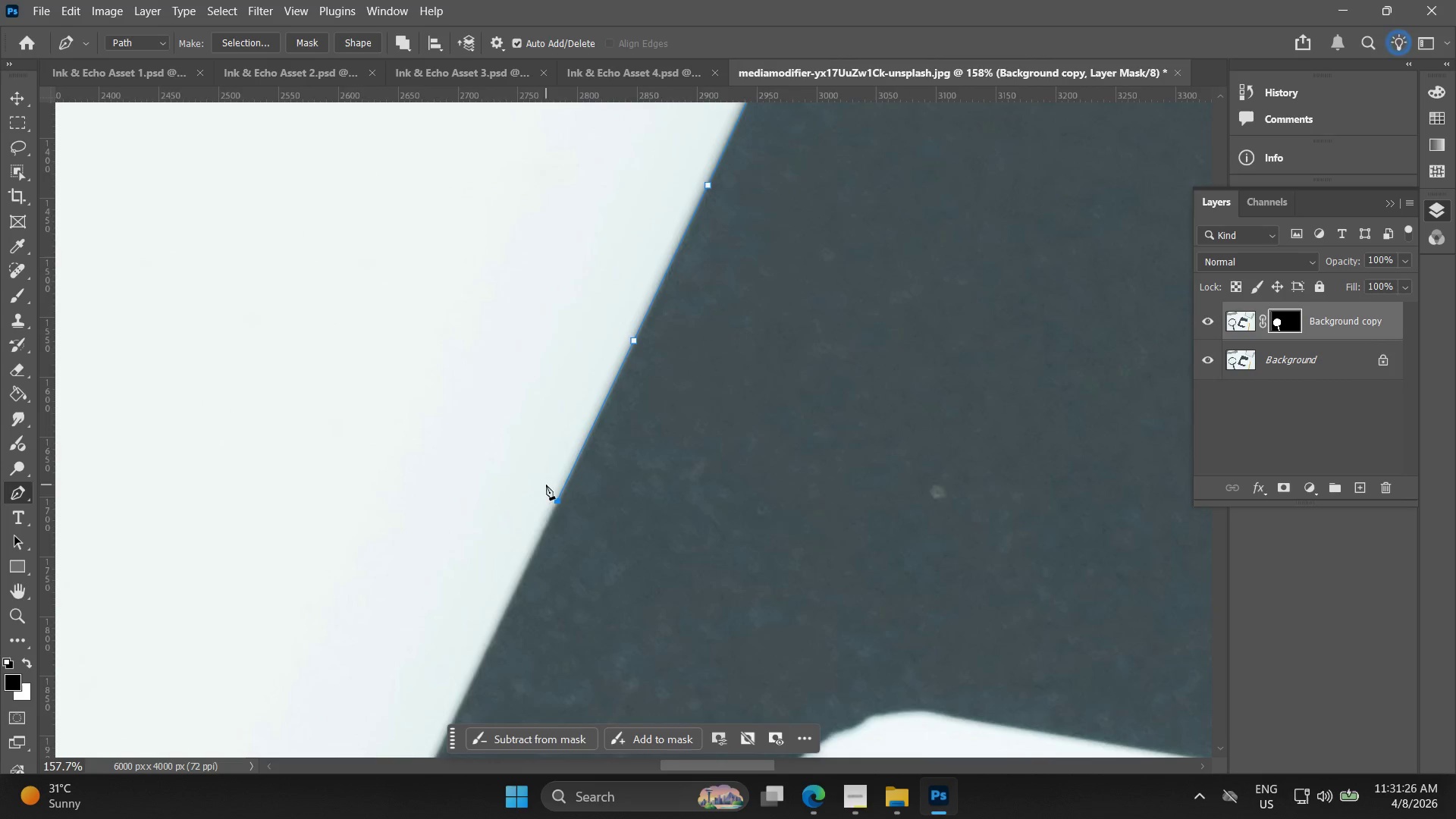 
left_click([557, 467])
 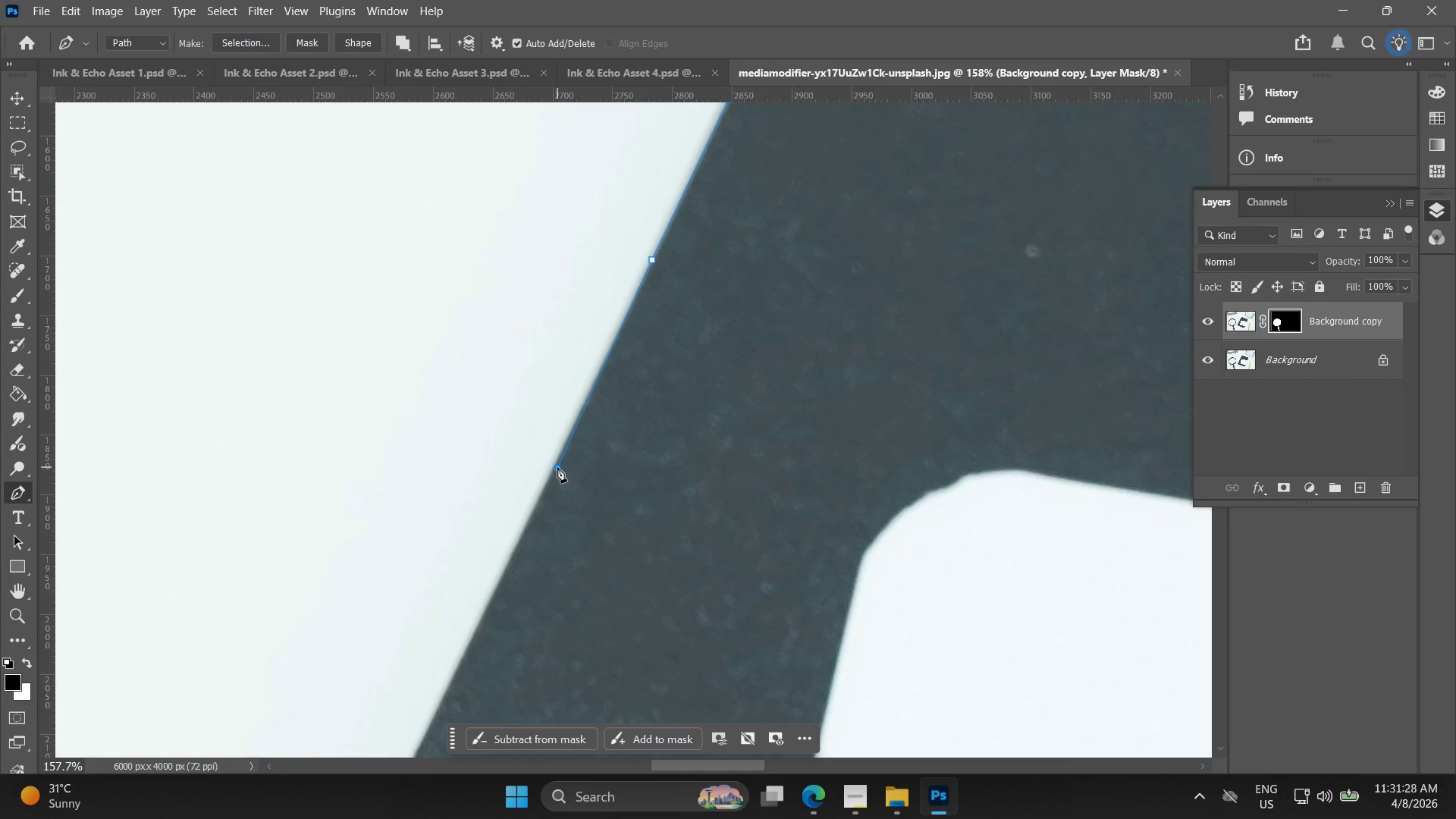 
key(Alt+AltLeft)
 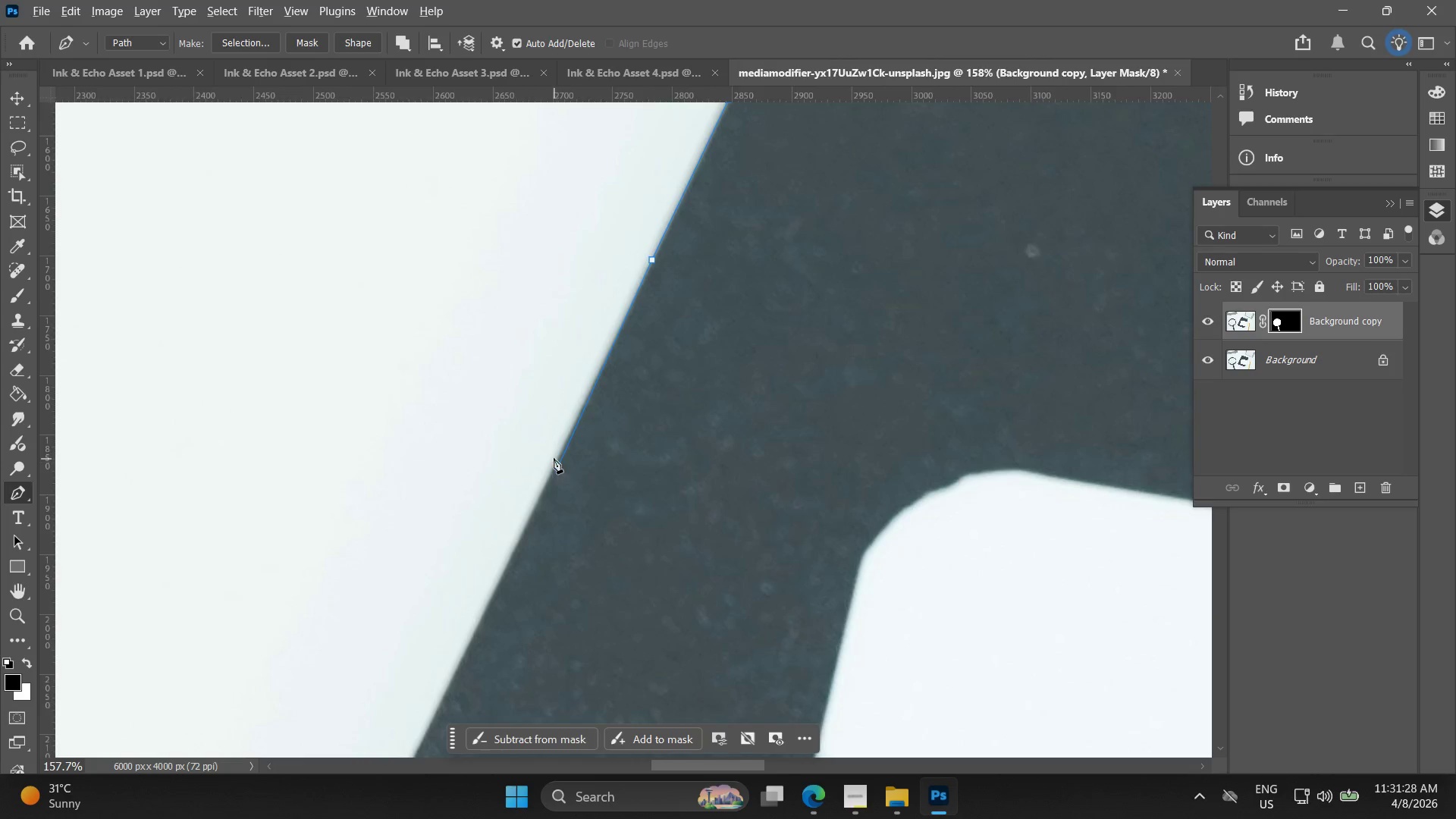 
hold_key(key=Space, duration=0.53)
 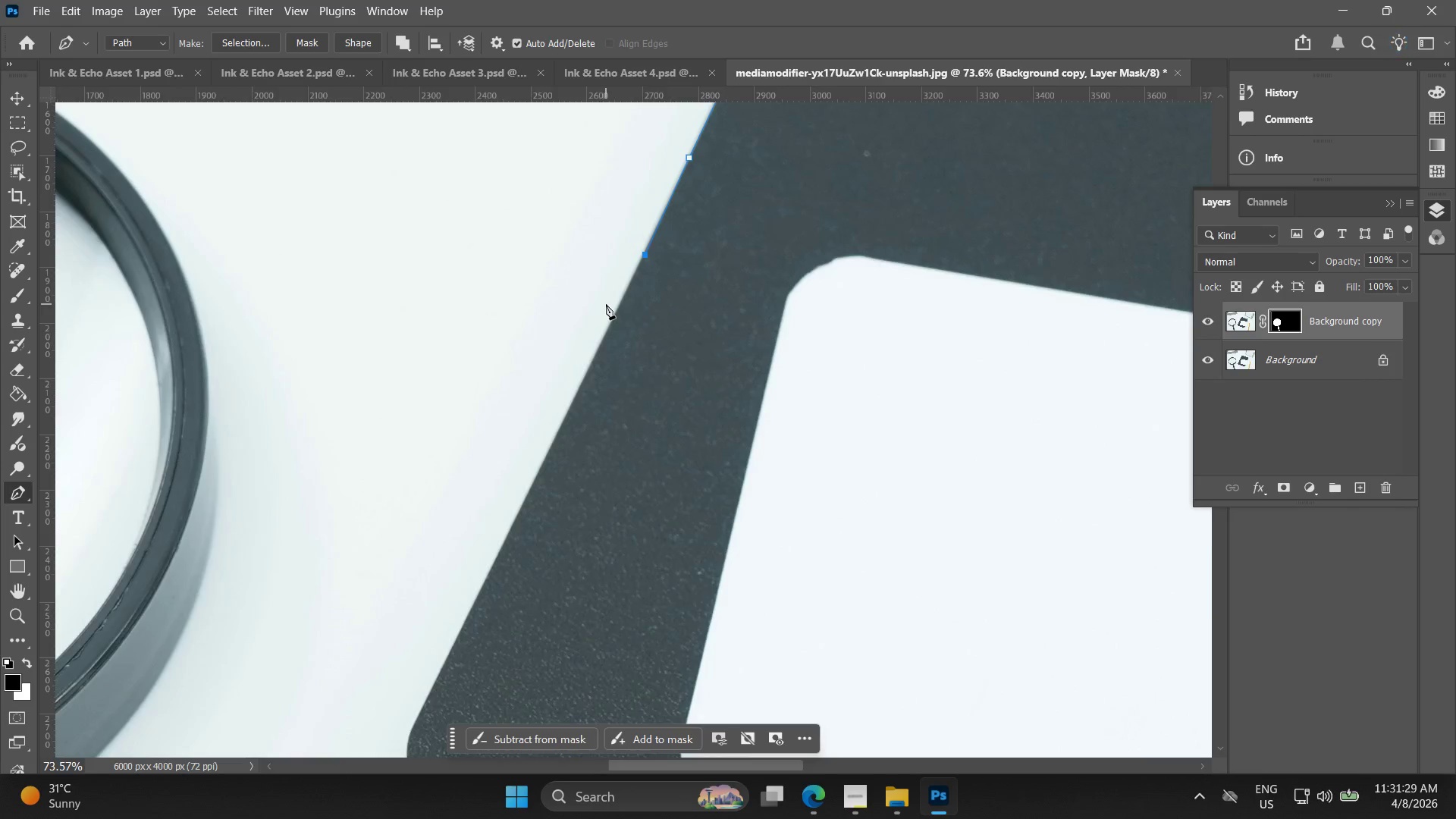 
left_click_drag(start_coordinate=[559, 438], to_coordinate=[673, 186])
 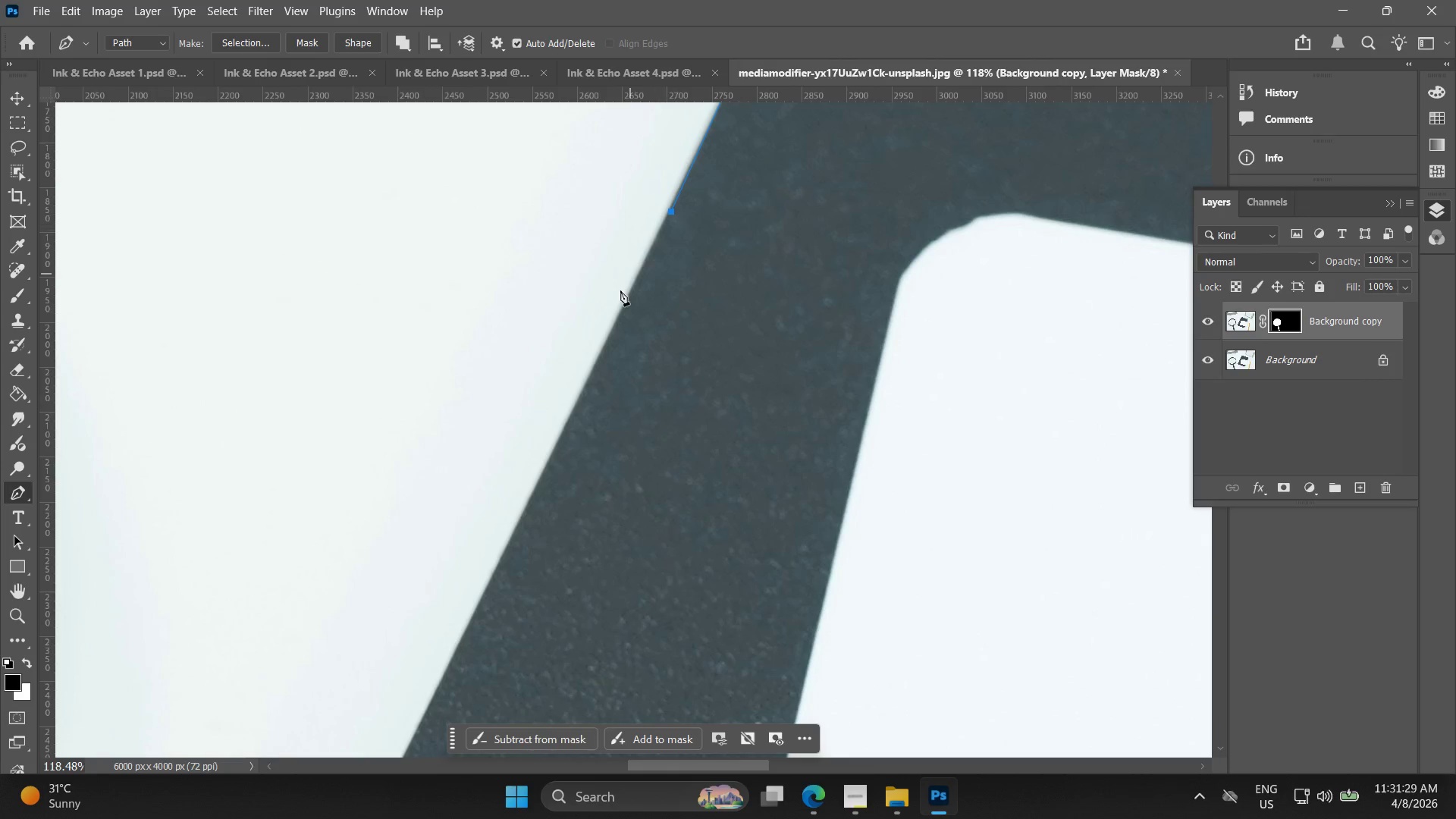 
scroll: coordinate [553, 456], scroll_direction: down, amount: 3.0
 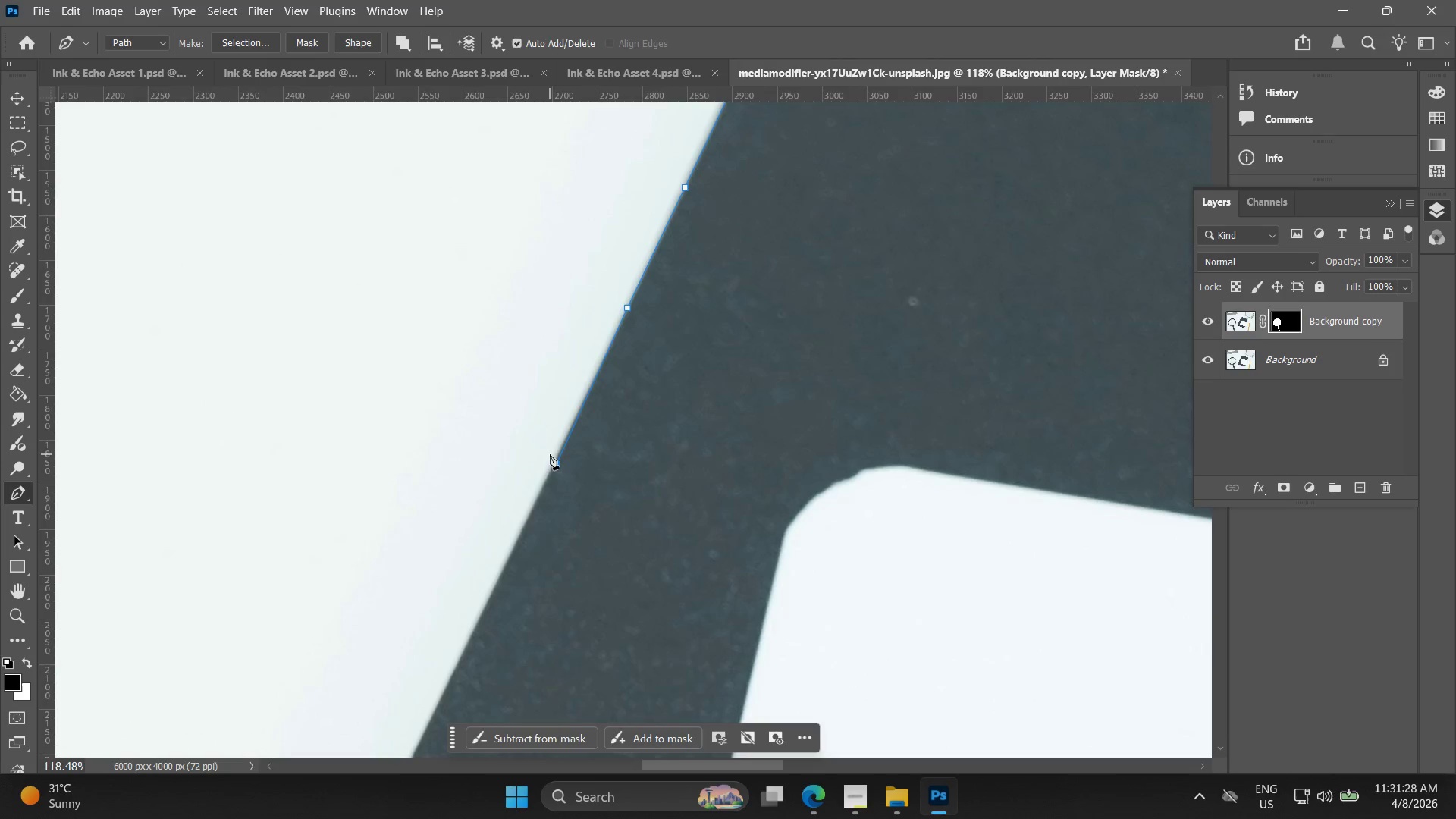 
hold_key(key=AltLeft, duration=0.58)
scroll: coordinate [600, 317], scroll_direction: down, amount: 9.0
 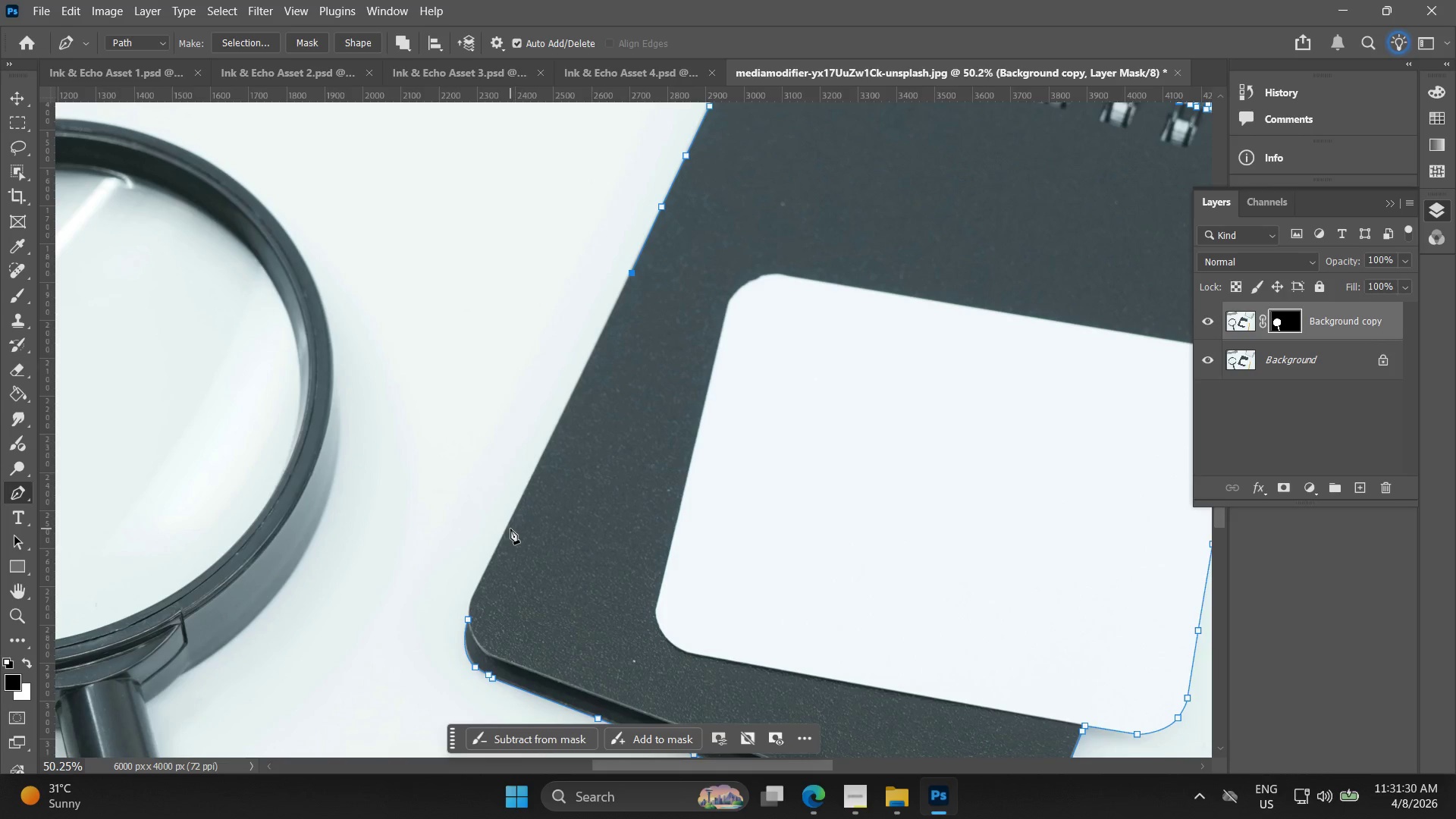 
left_click([507, 528])
 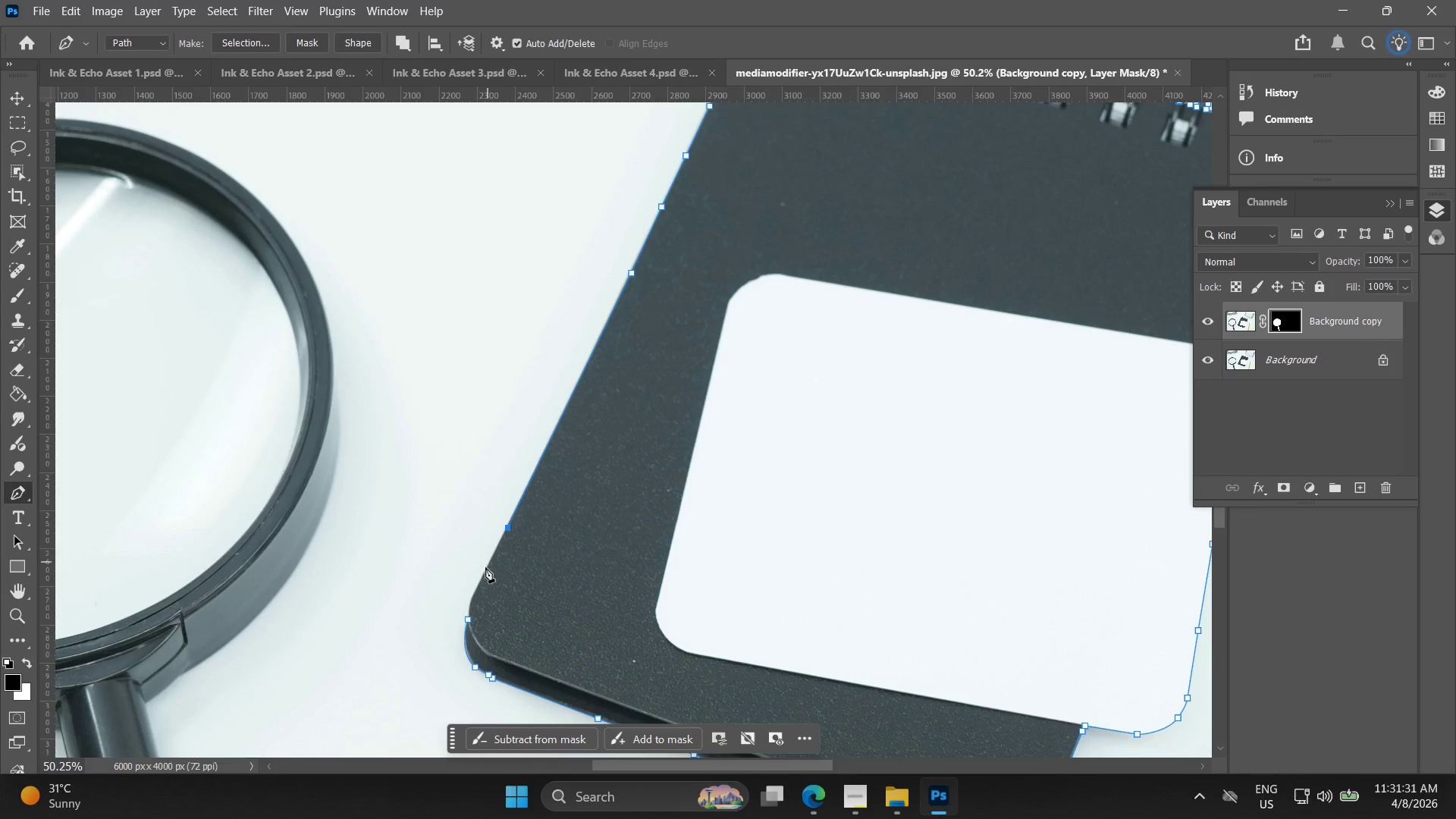 
hold_key(key=AltLeft, duration=0.31)
scroll: coordinate [460, 607], scroll_direction: up, amount: 3.0
 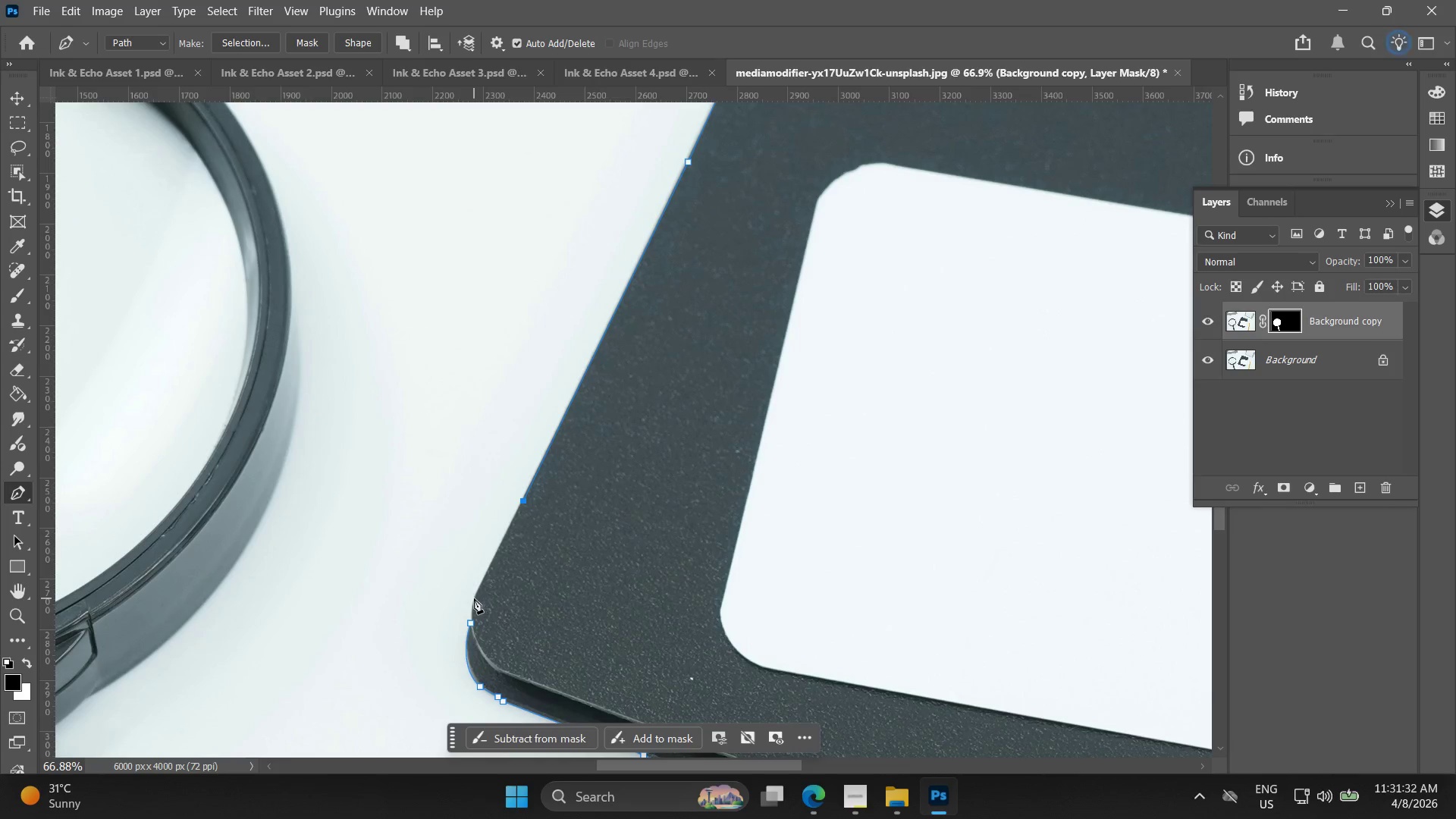 
left_click([472, 598])
 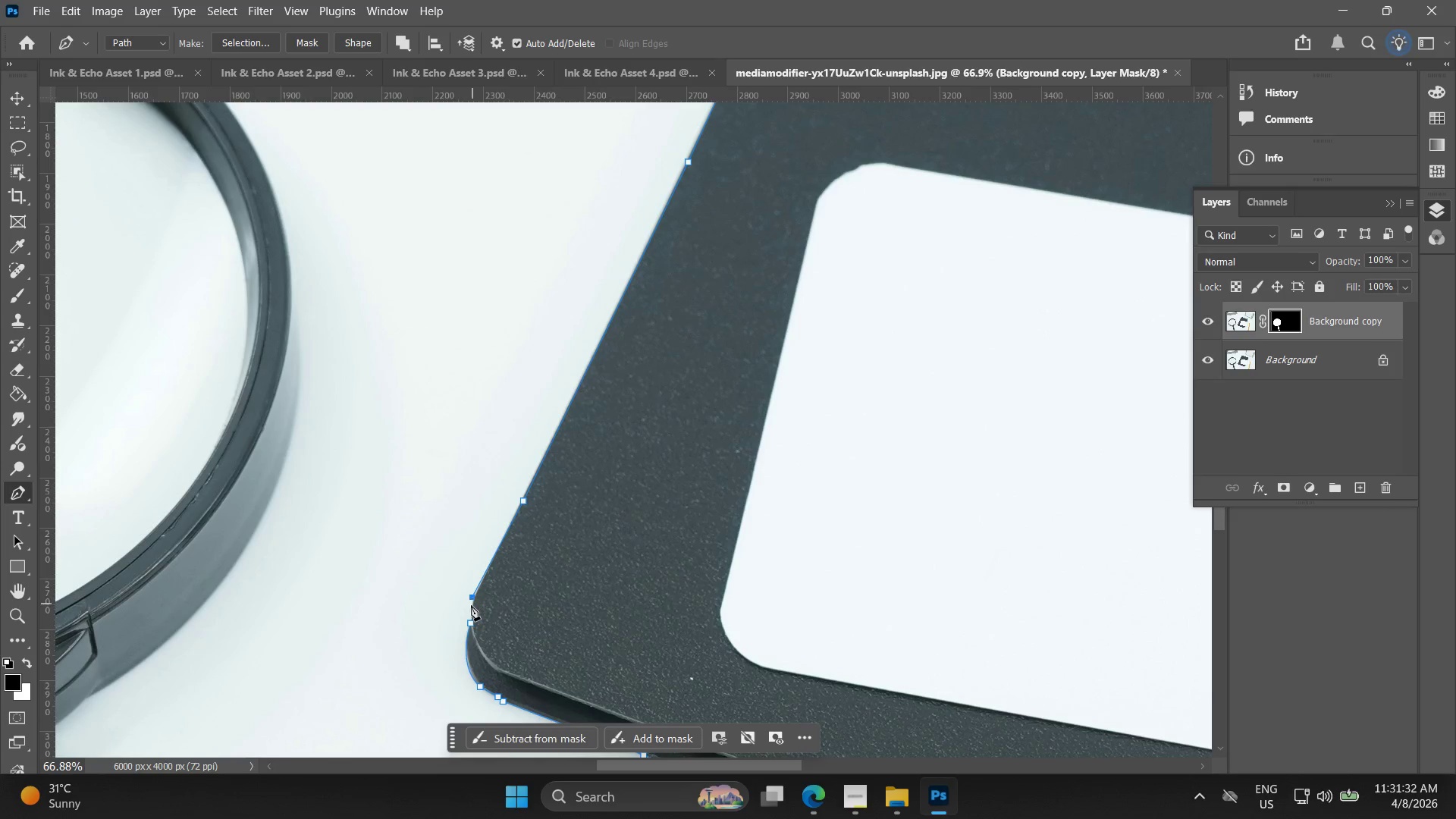 
hold_key(key=AltLeft, duration=0.44)
 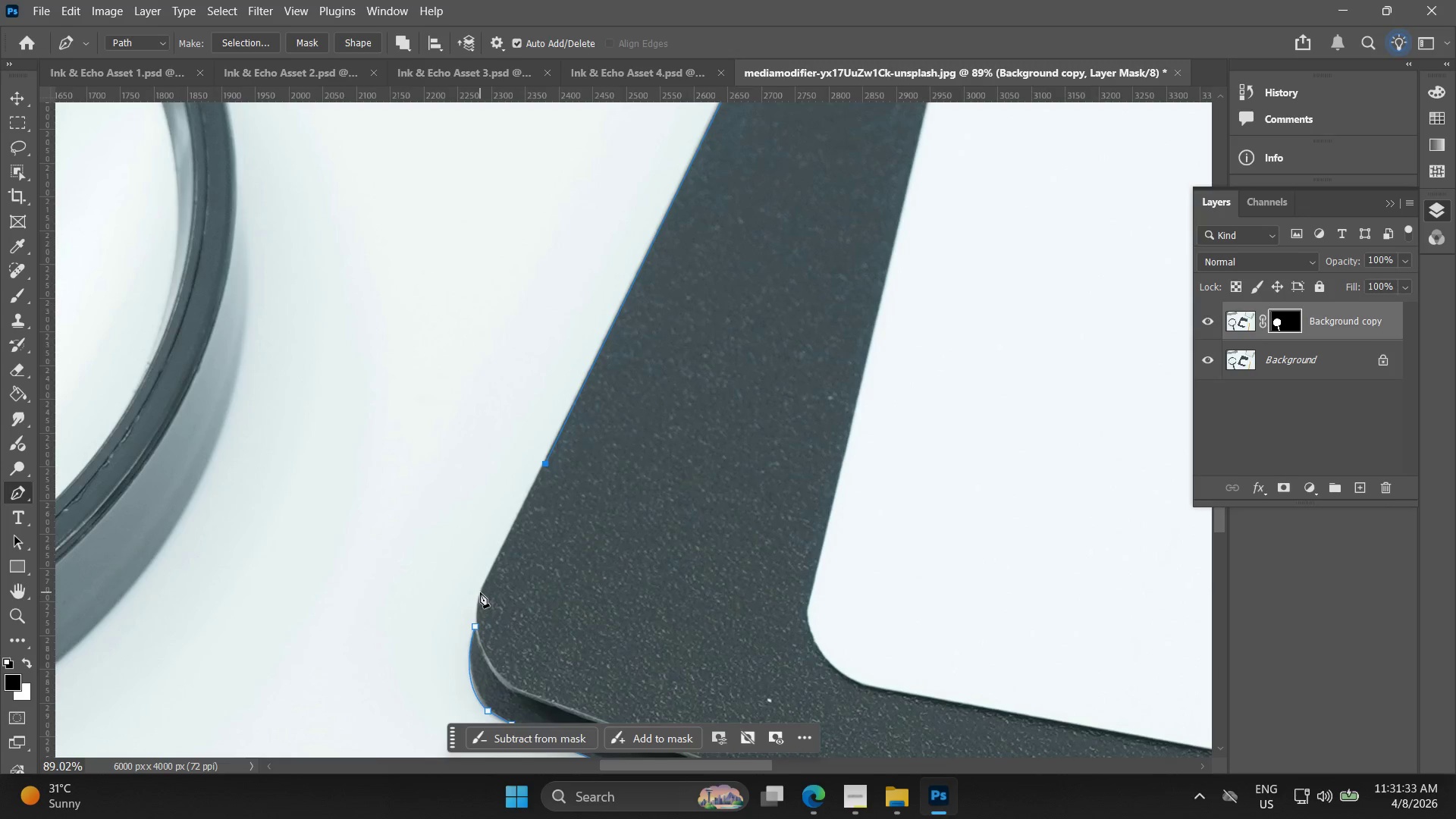 
key(Control+ControlLeft)
 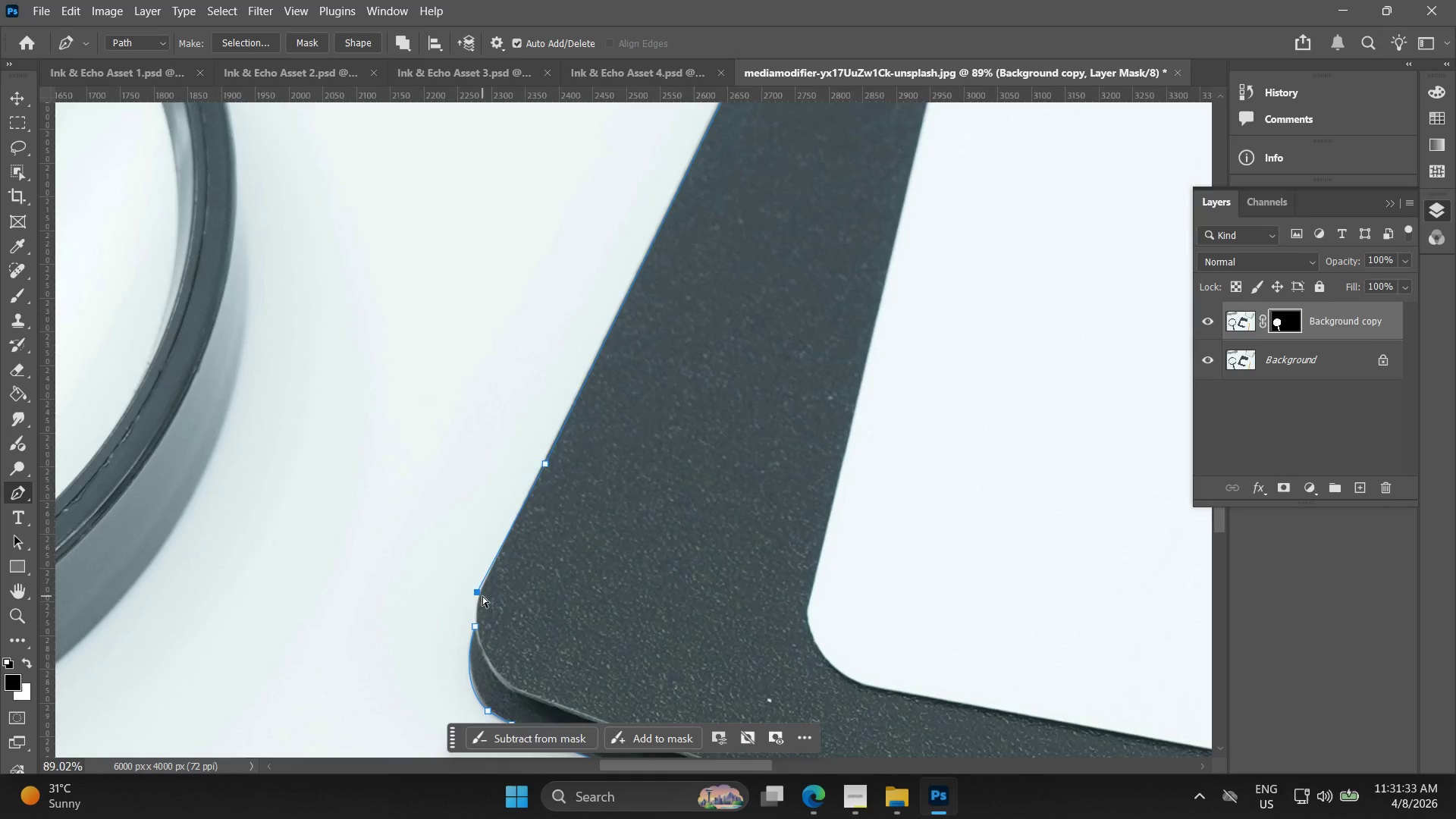 
key(Control+Z)
 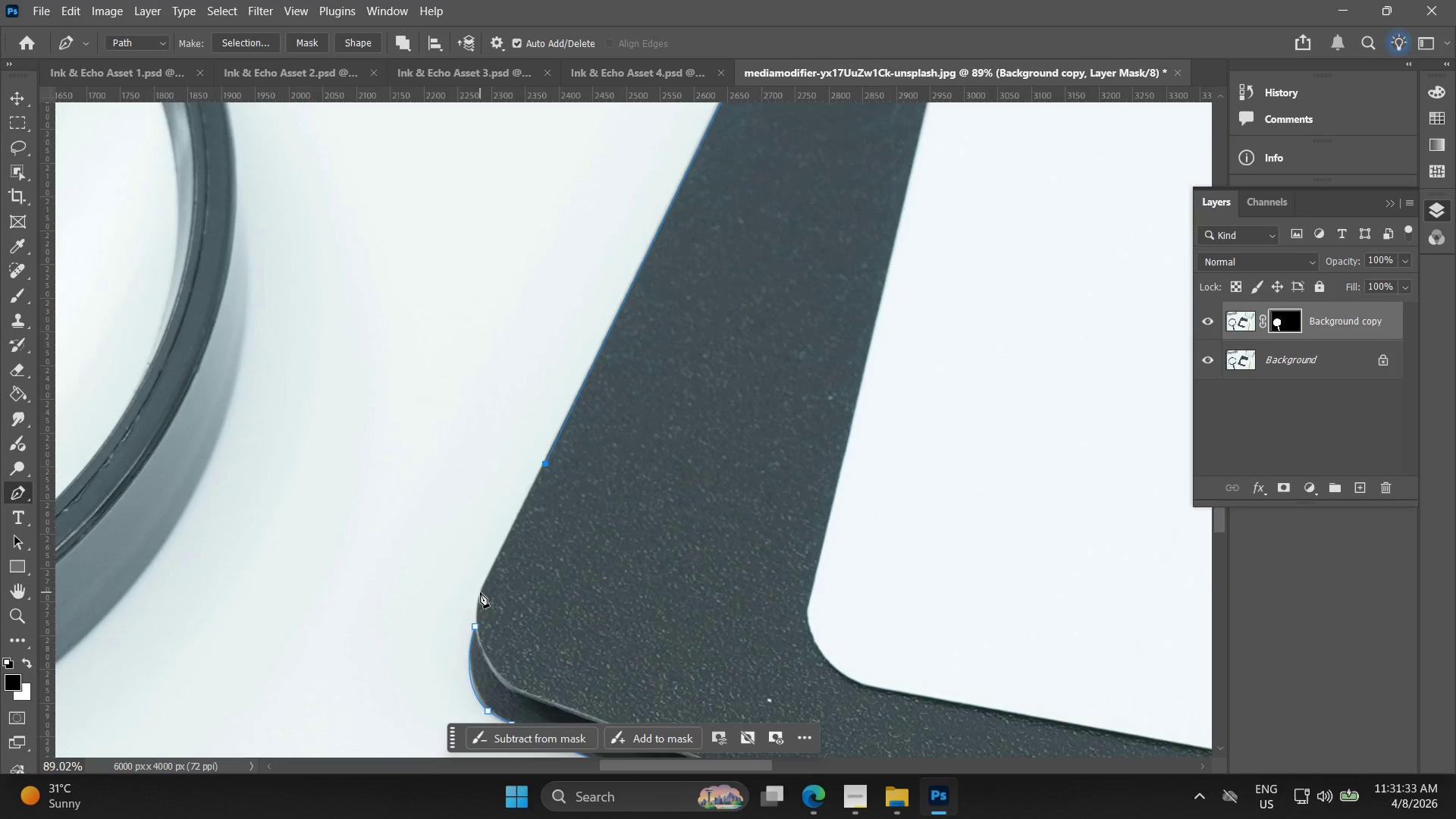 
scroll: coordinate [459, 613], scroll_direction: up, amount: 3.0
 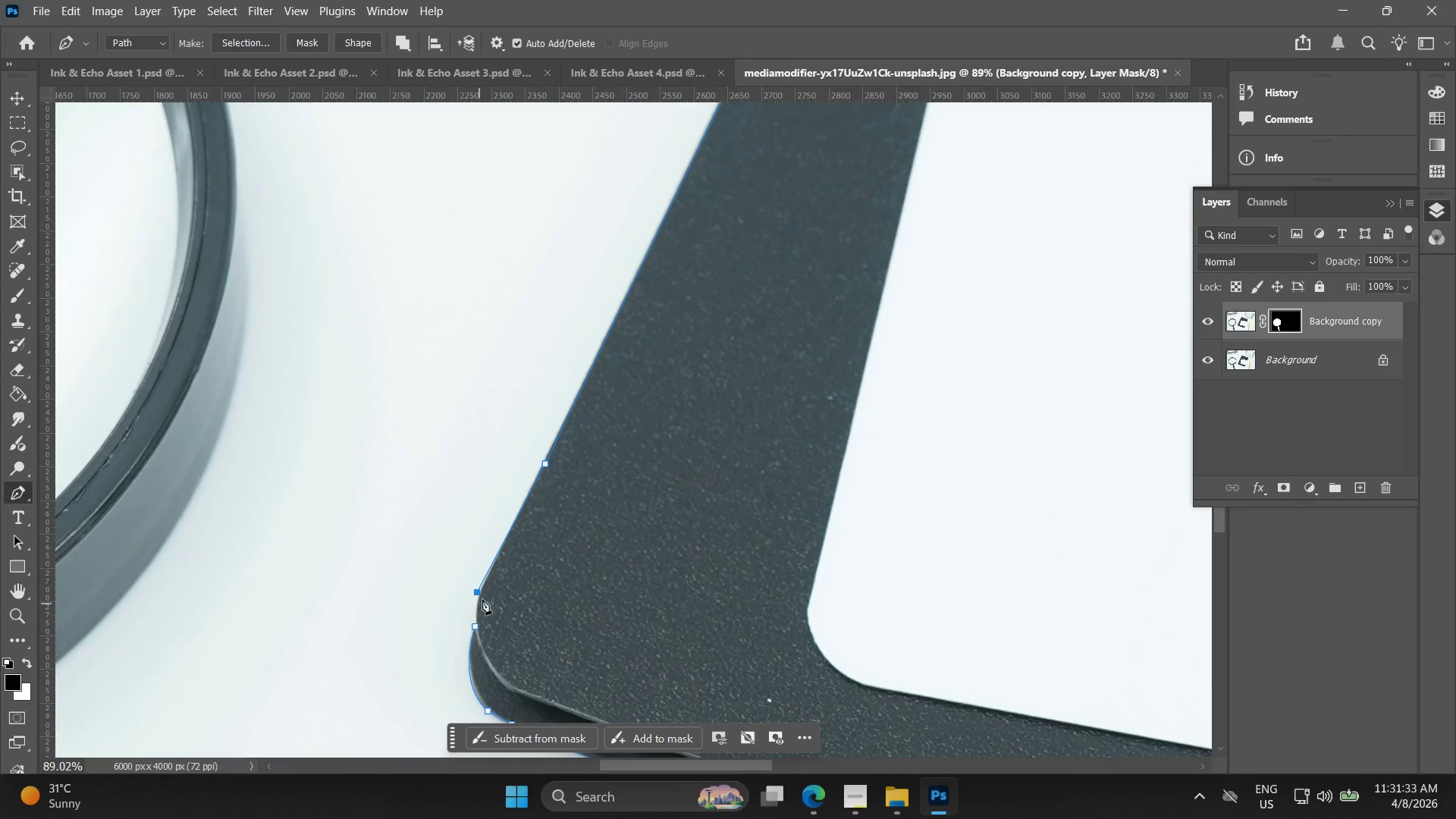 
left_click([480, 592])
 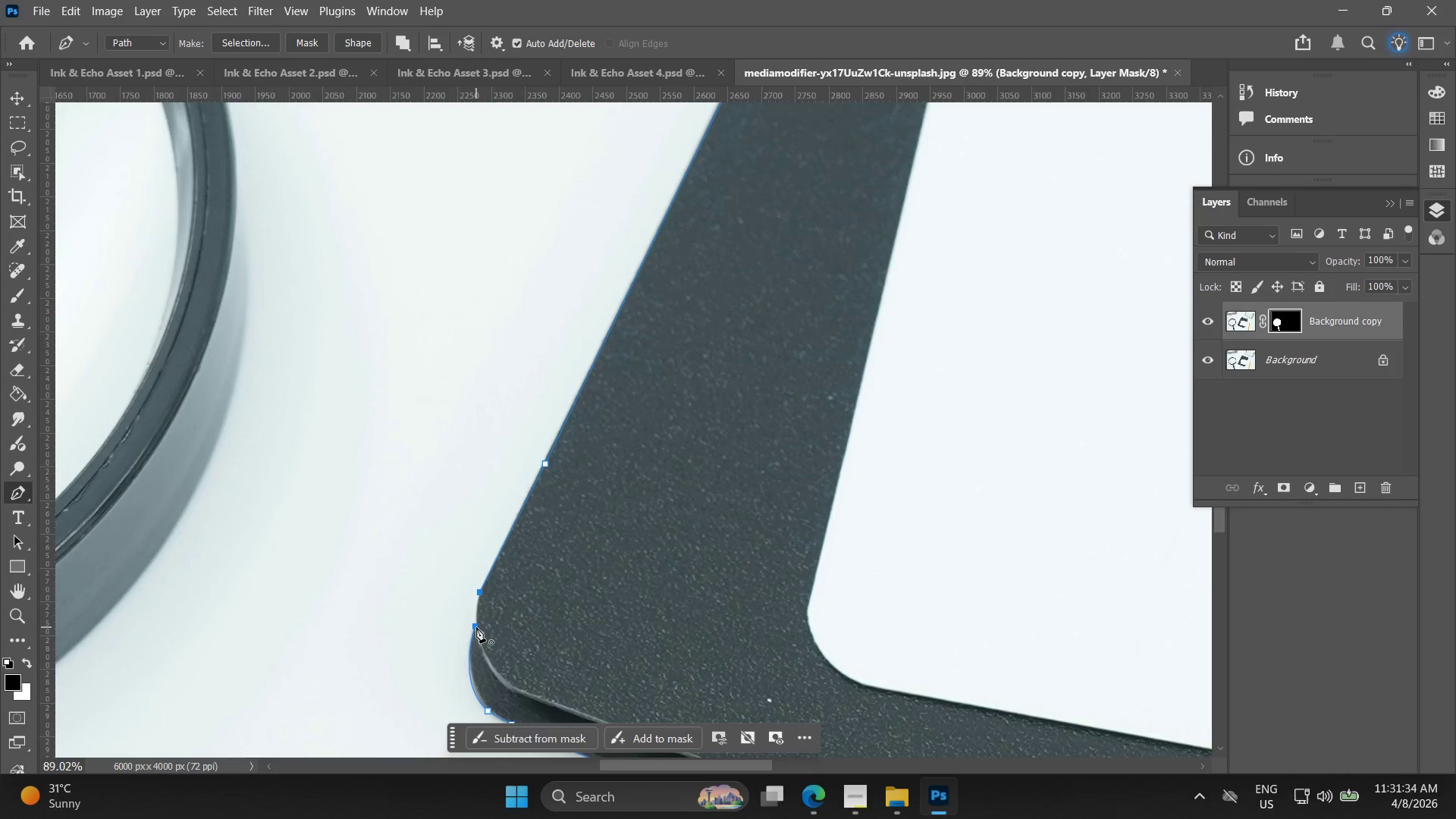 
left_click_drag(start_coordinate=[476, 627], to_coordinate=[479, 635])
 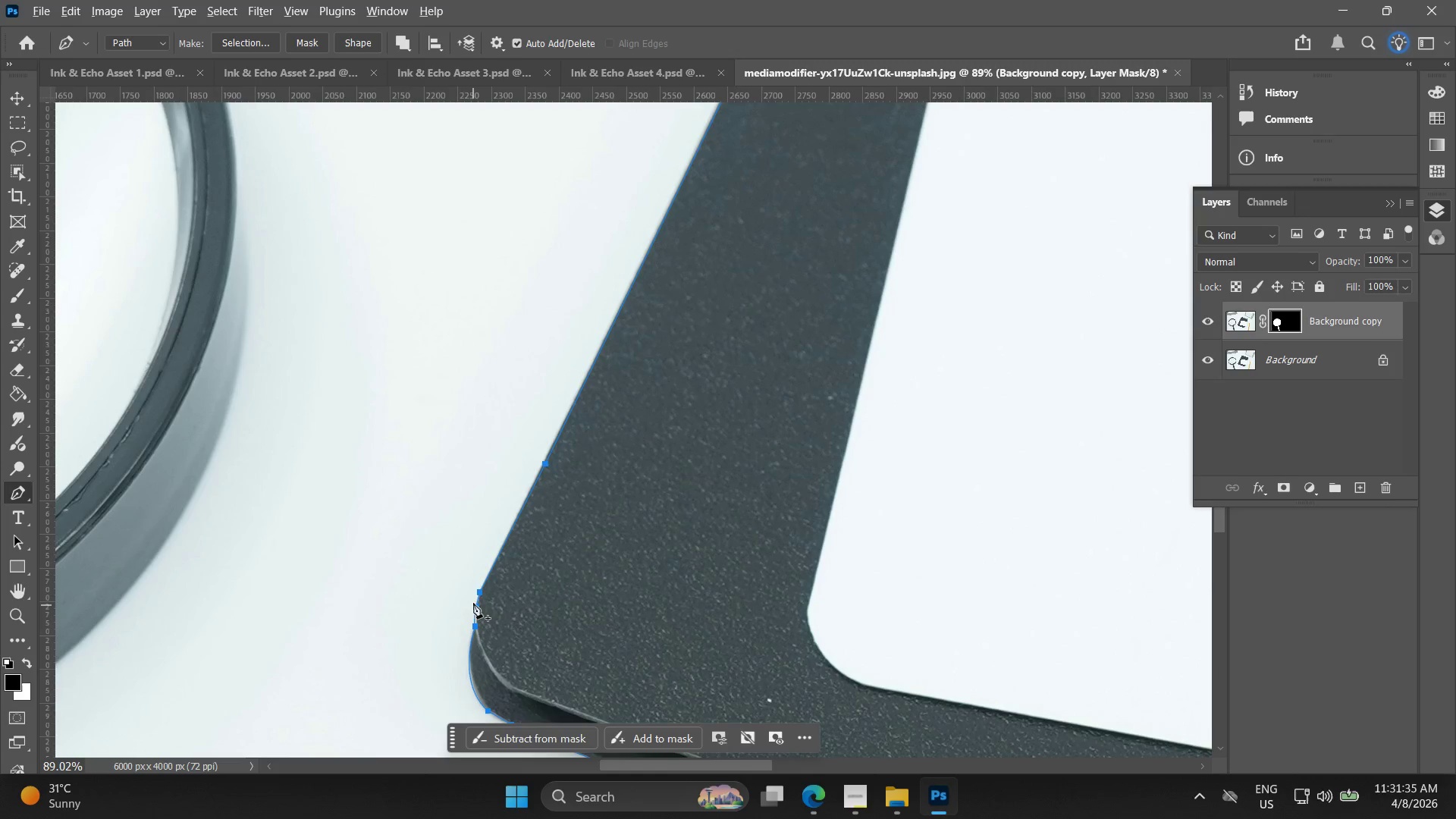 
hold_key(key=AltLeft, duration=1.3)
scroll: coordinate [466, 532], scroll_direction: down, amount: 16.0
 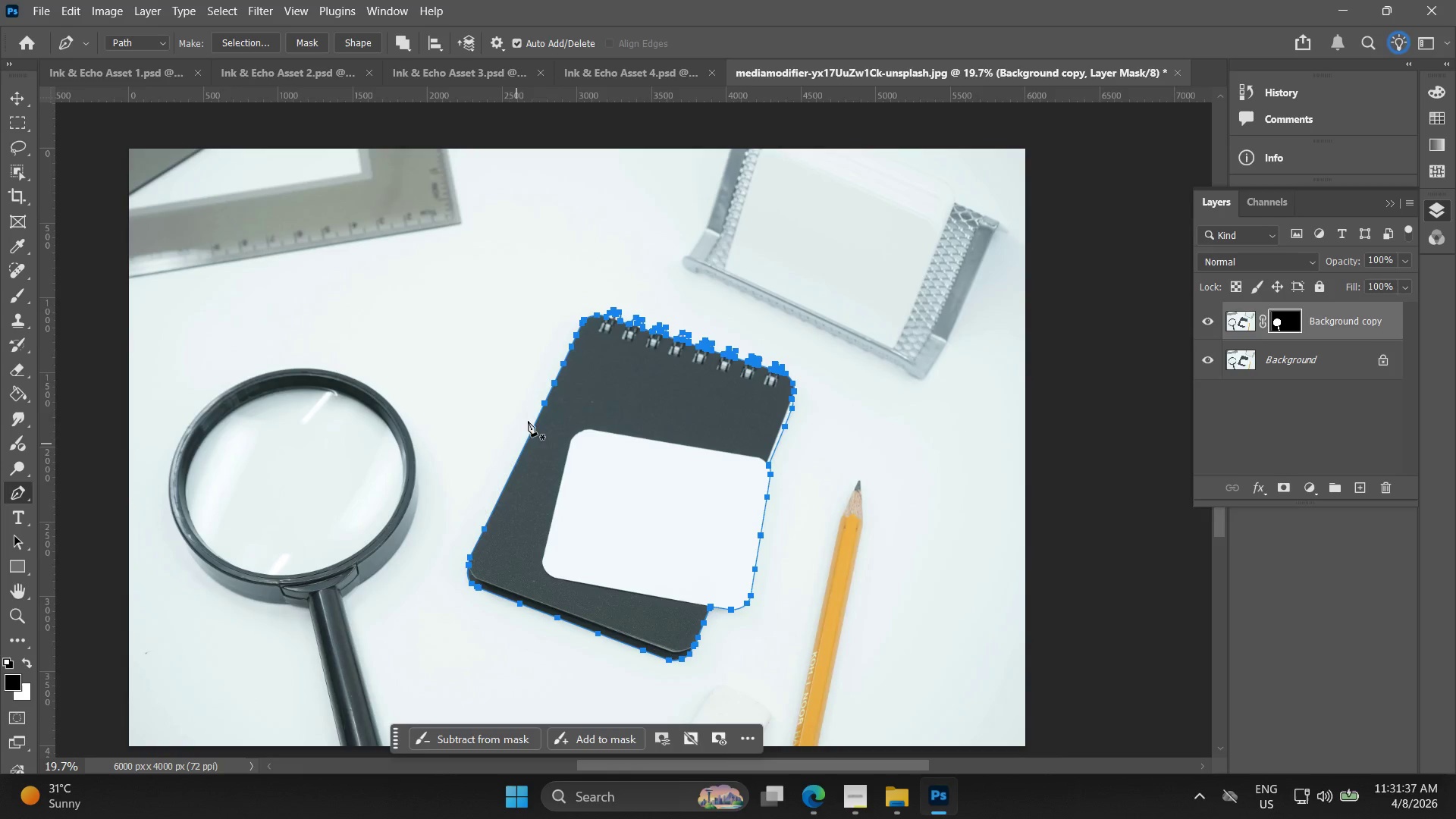 
right_click([538, 398])
 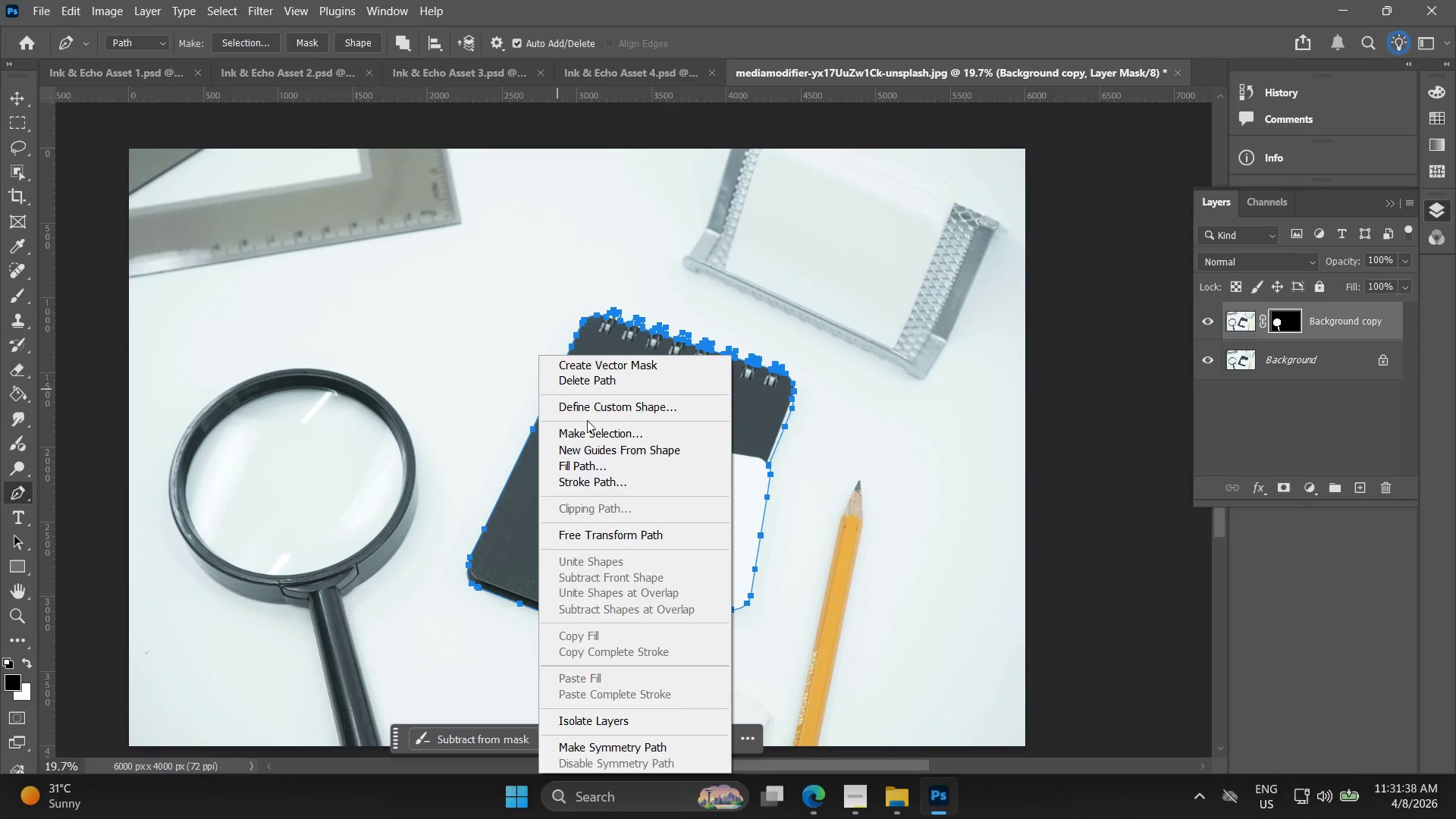 
left_click([590, 429])
 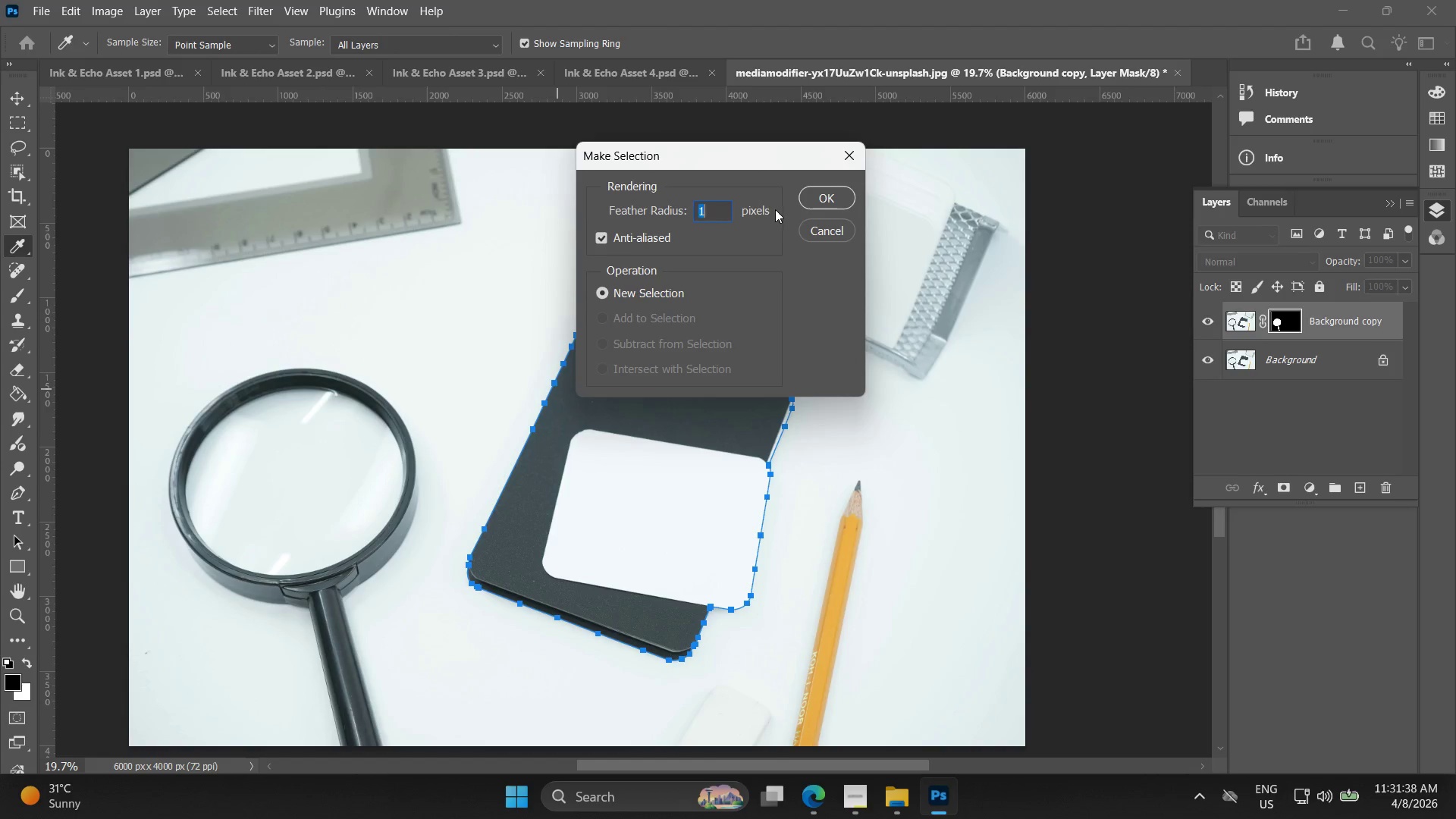 
left_click([812, 193])
 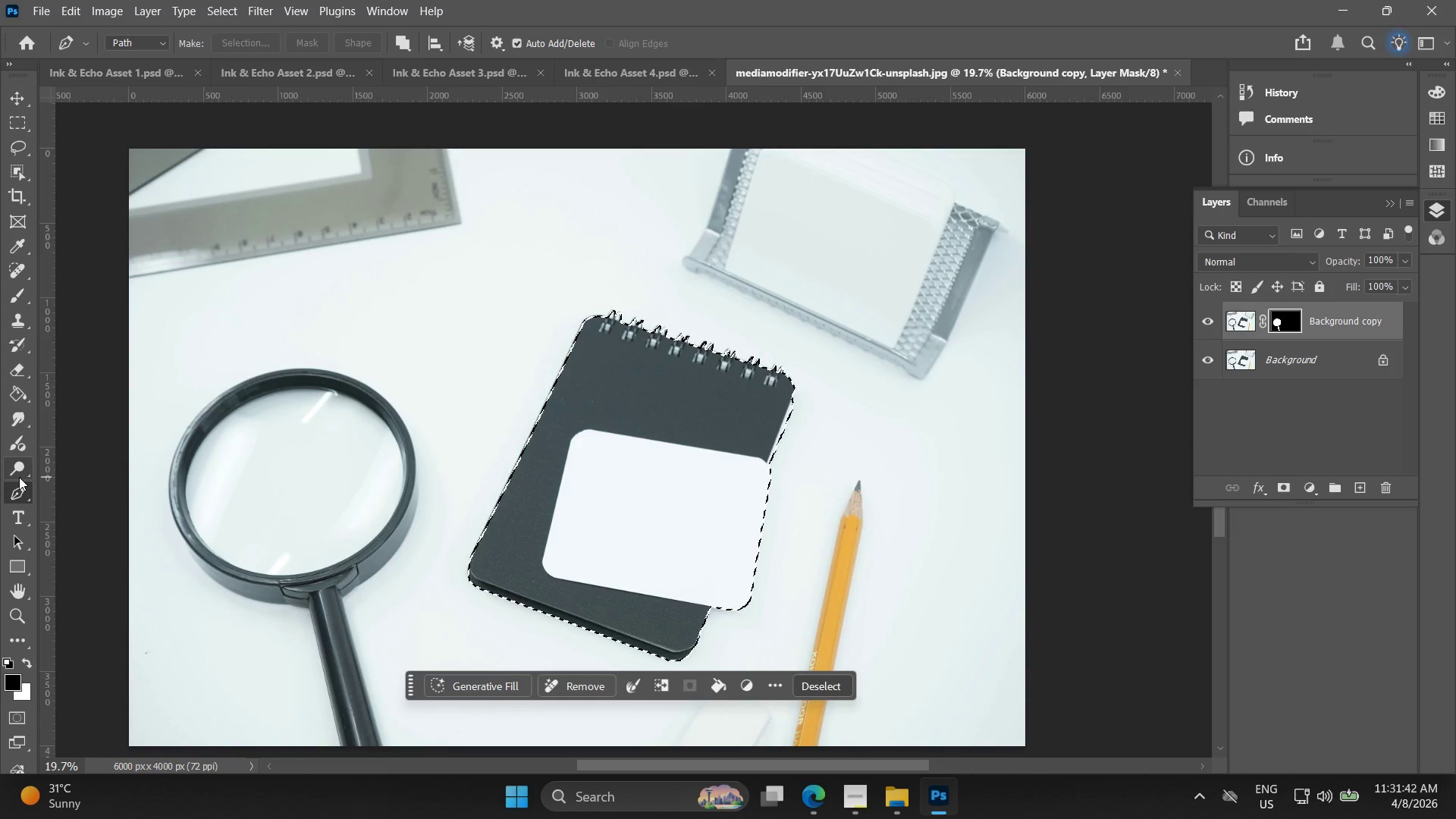 
left_click([23, 391])
 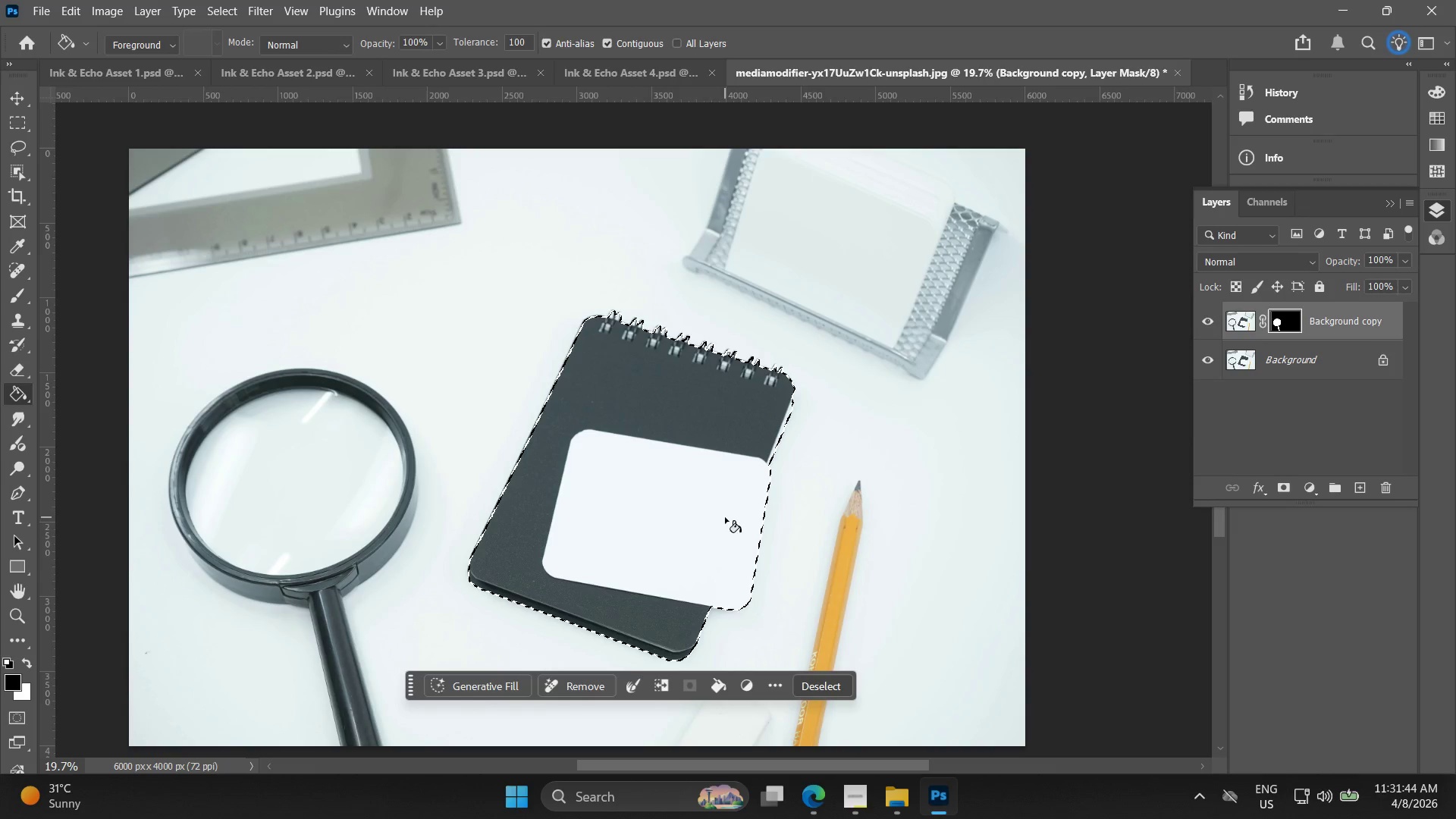 
left_click([709, 514])
 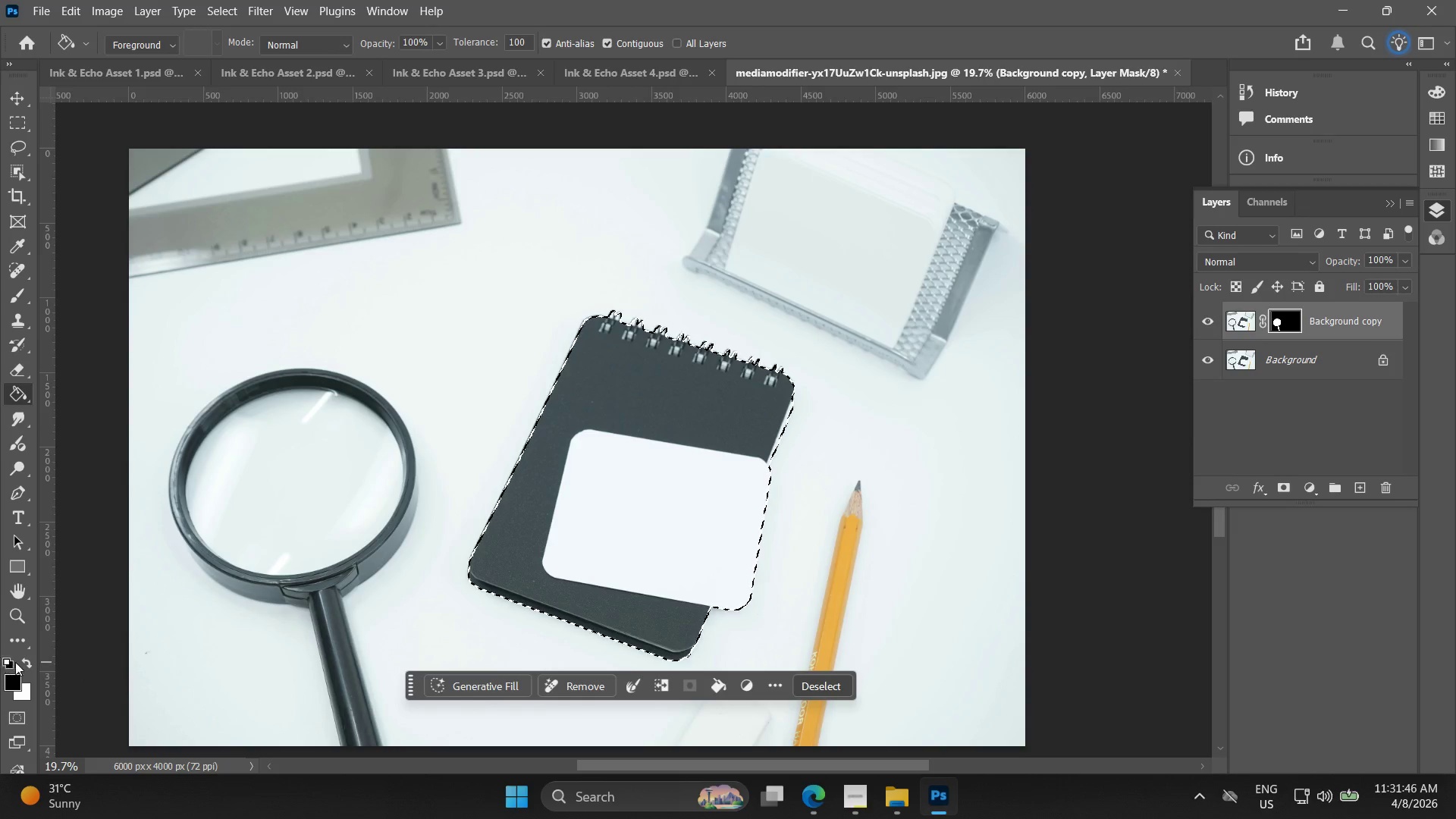 
double_click([672, 507])
 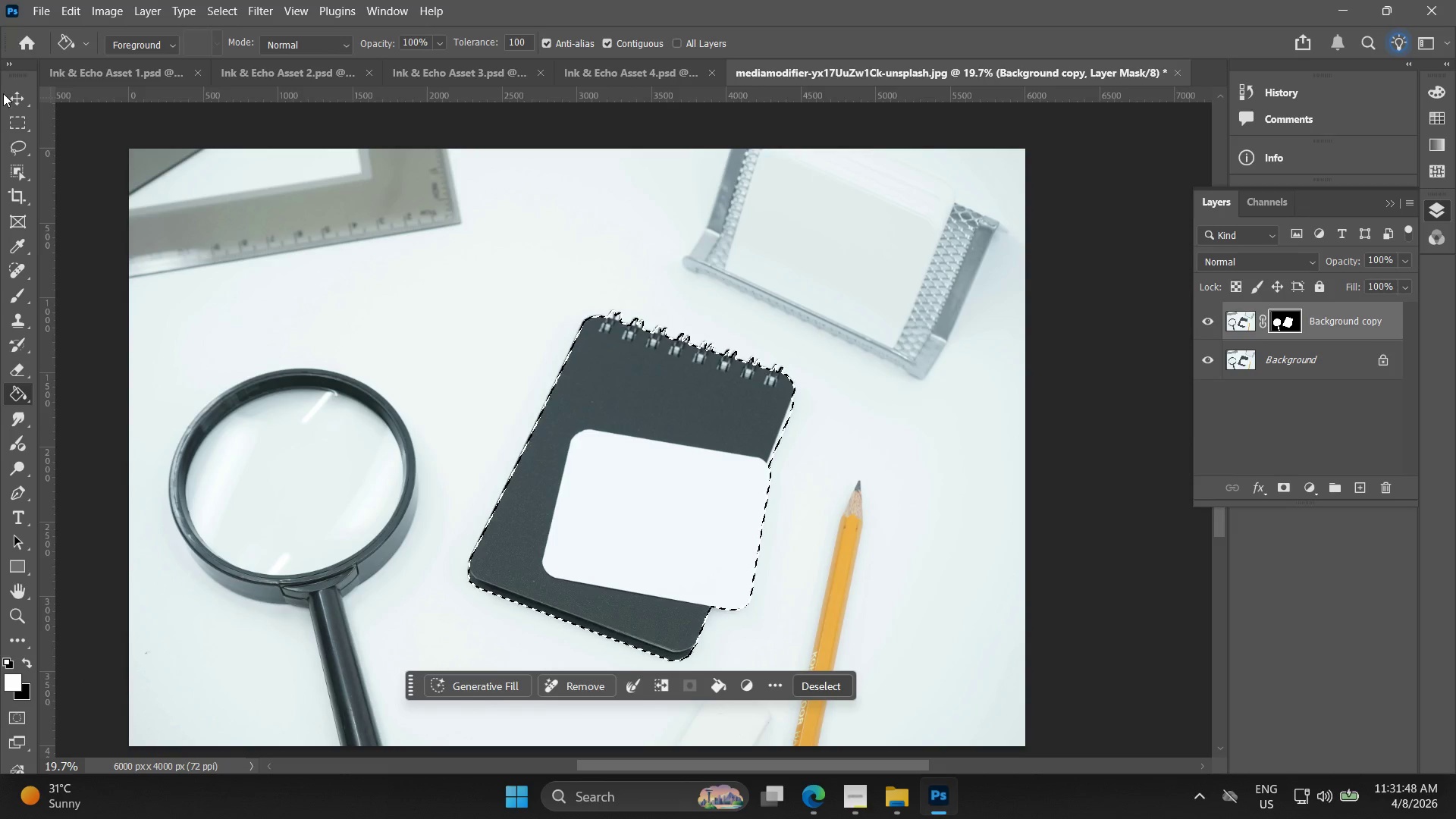 
left_click([14, 108])
 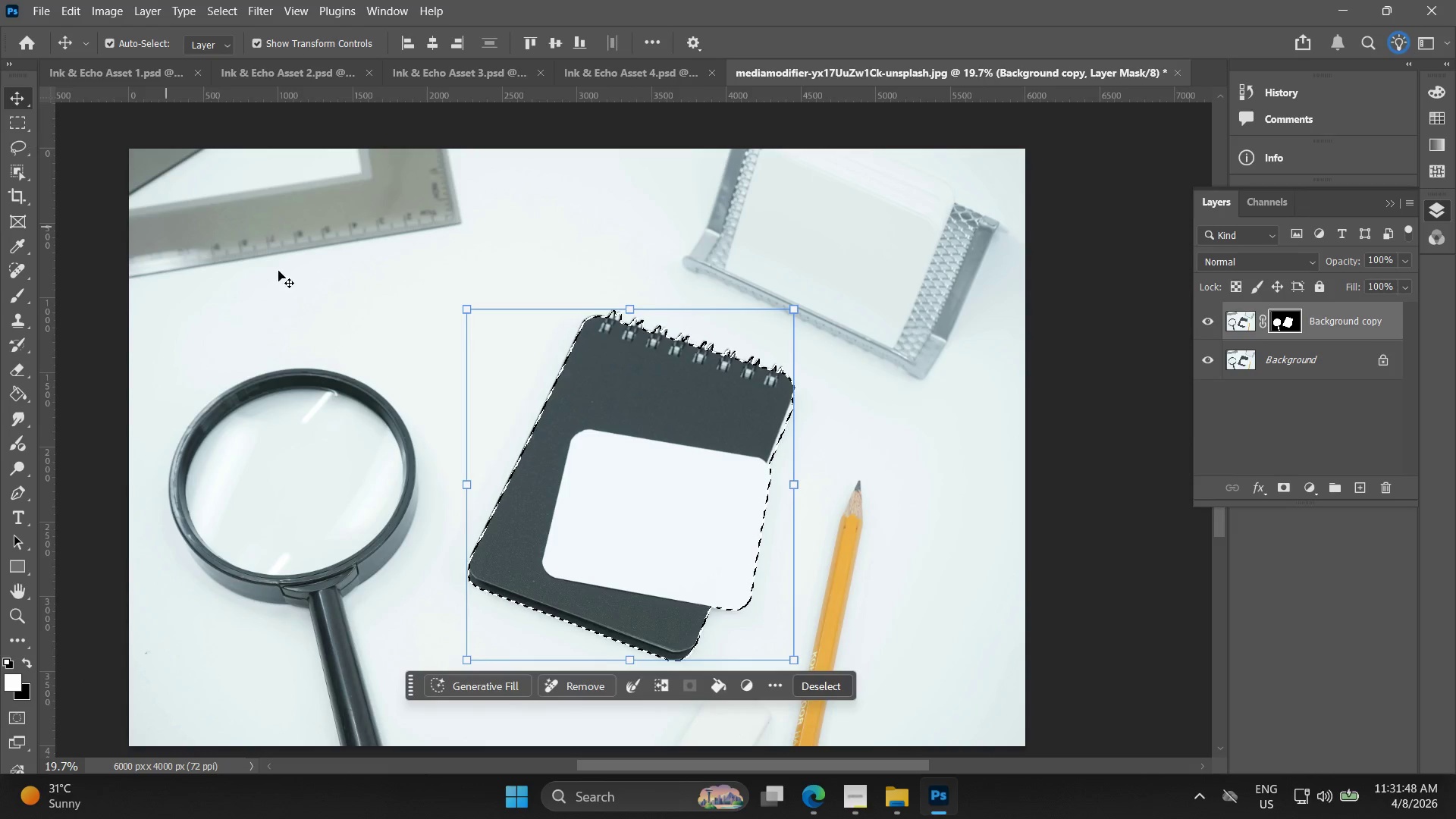 
left_click_drag(start_coordinate=[702, 355], to_coordinate=[712, 353])
 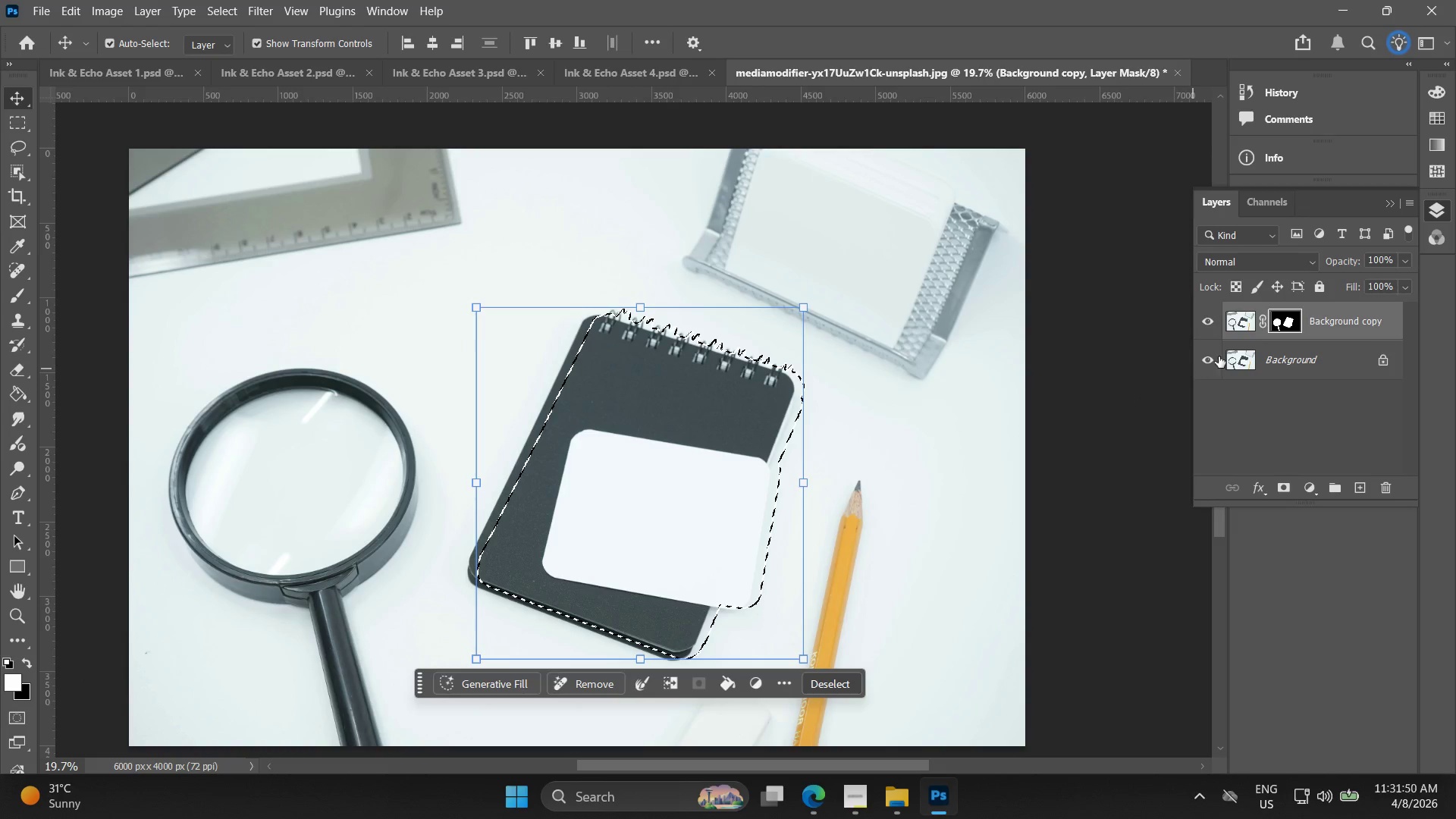 
left_click([1210, 357])
 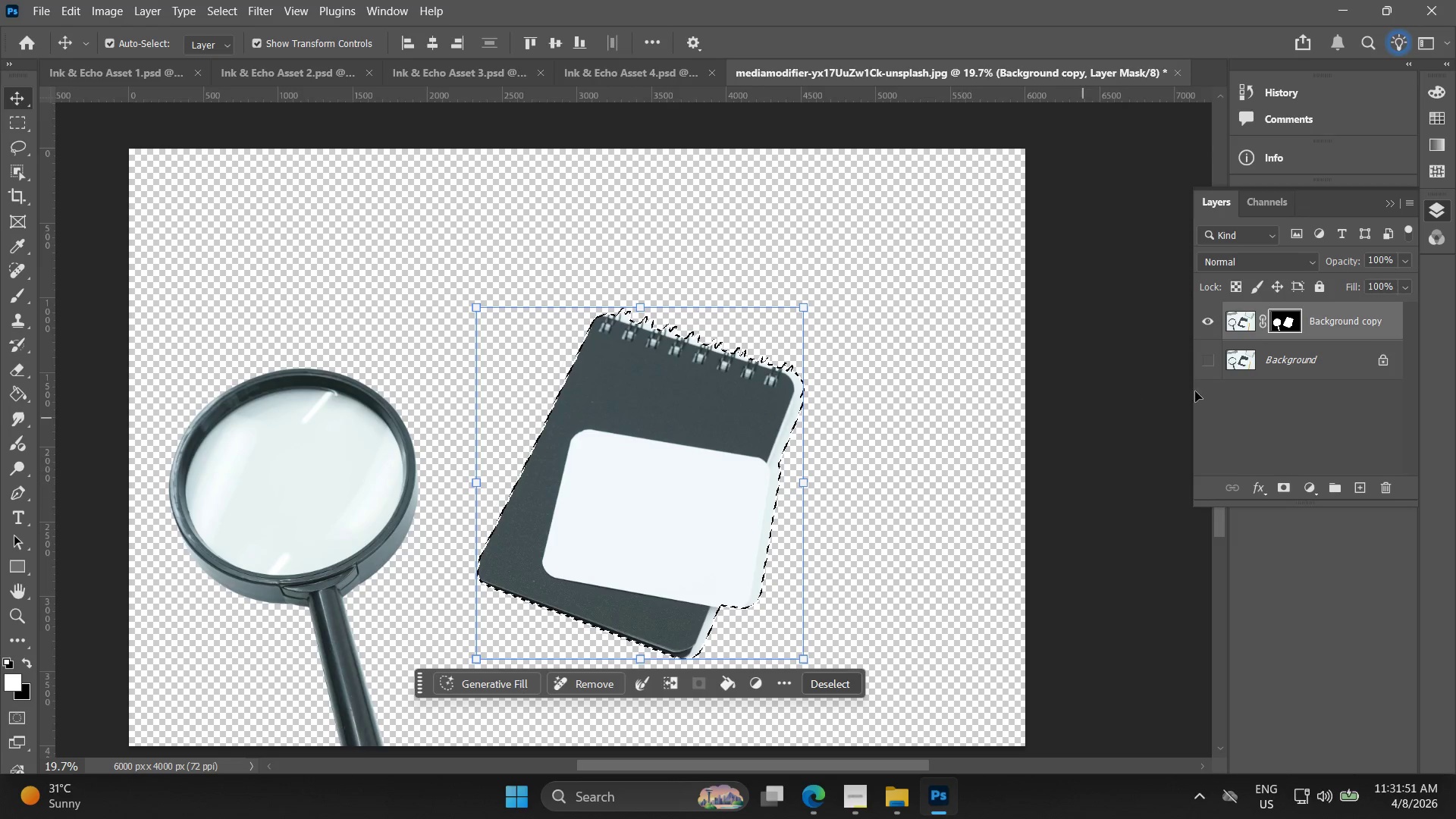 
left_click([1213, 357])
 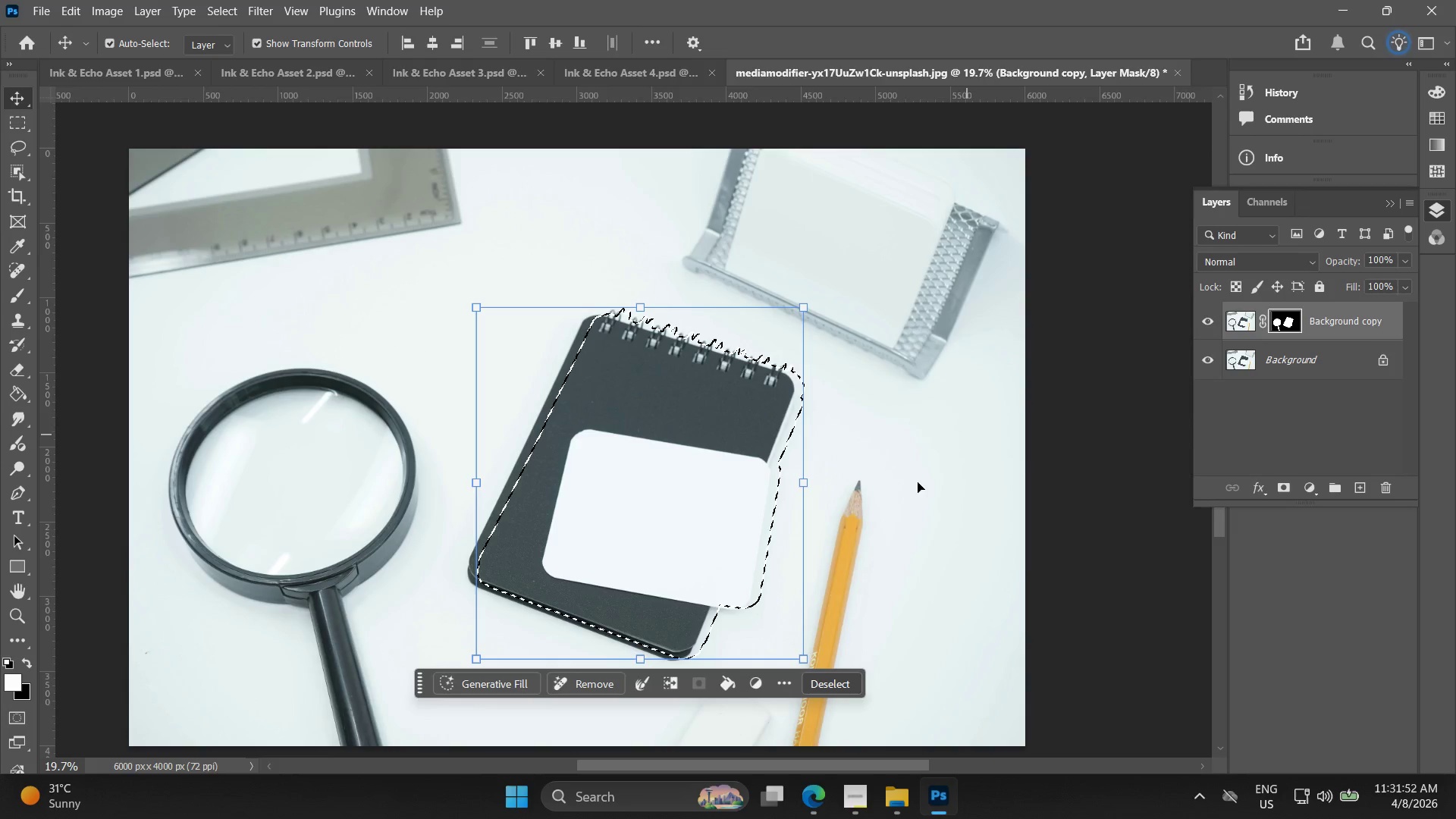 
hold_key(key=Space, duration=0.45)
 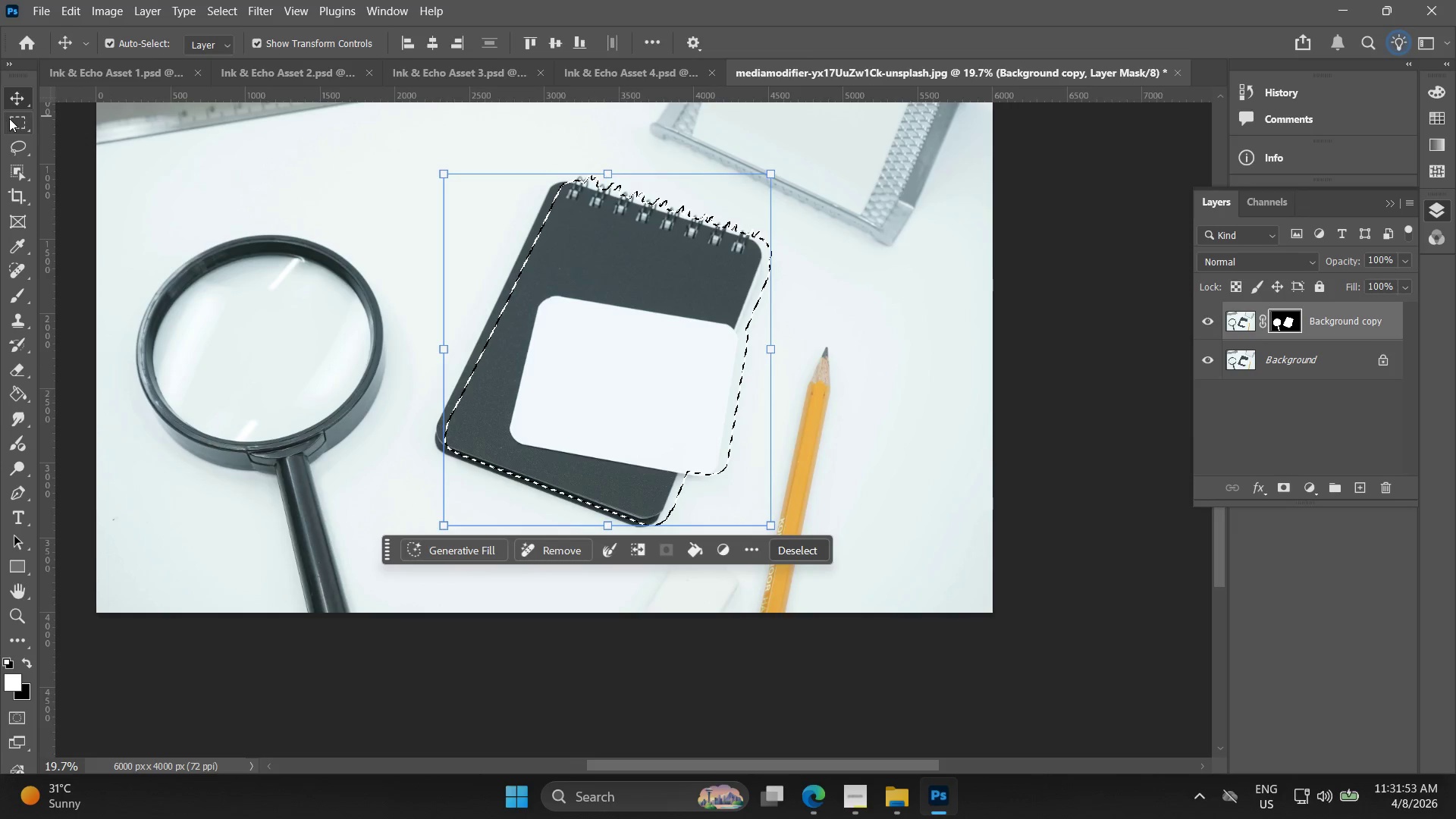 
left_click_drag(start_coordinate=[880, 505], to_coordinate=[848, 372])
 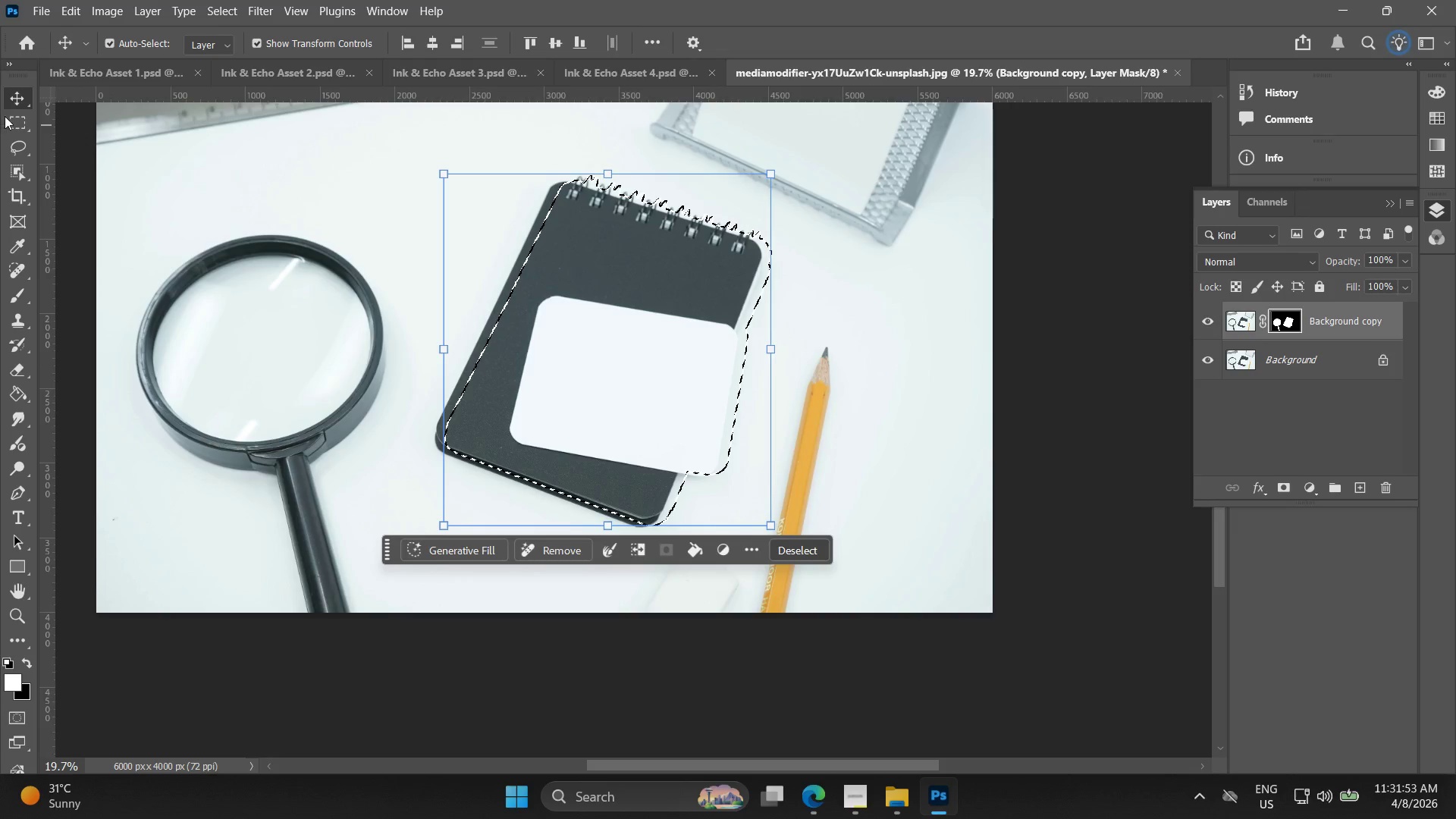 
left_click([9, 118])
 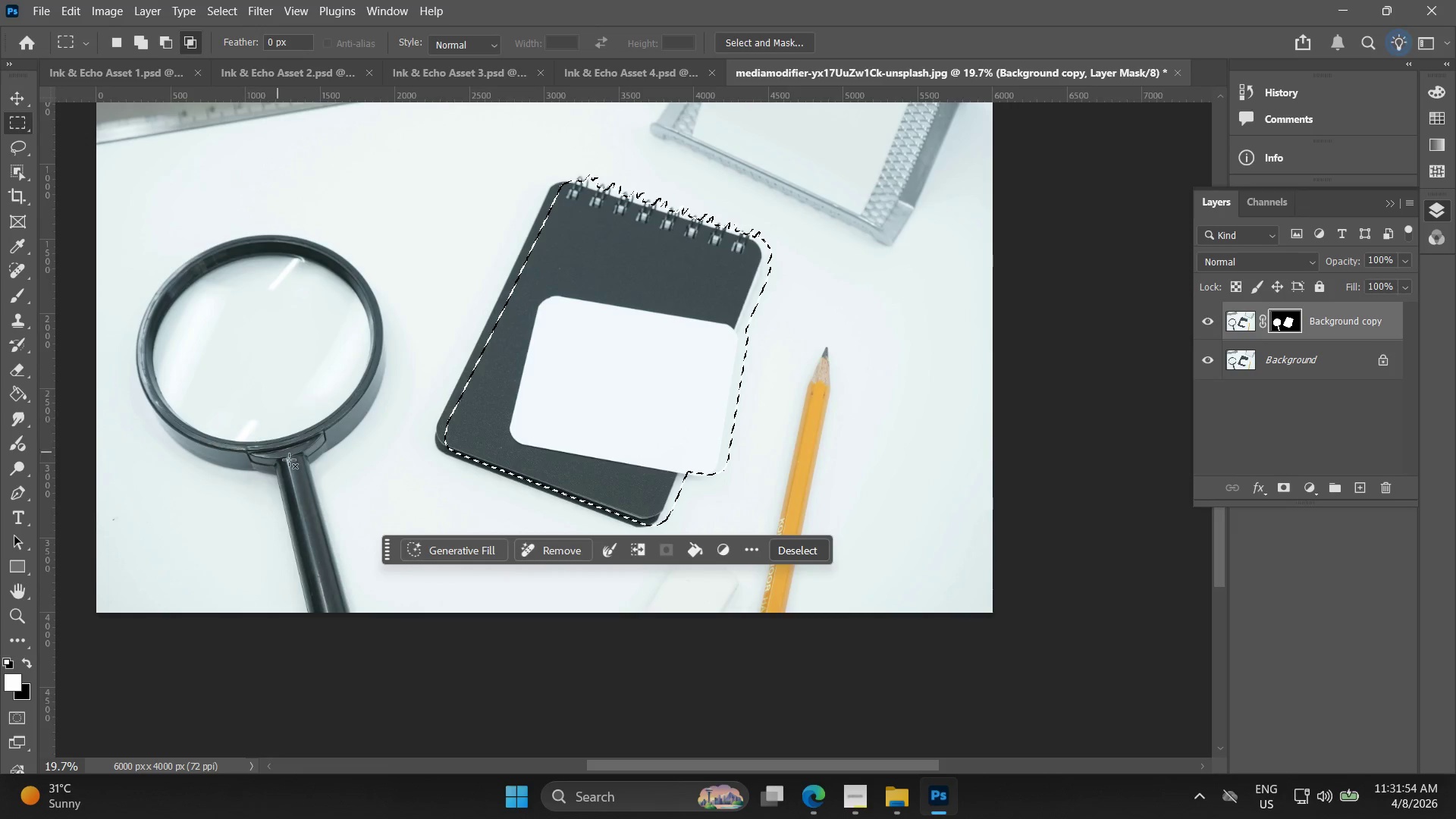 
left_click([298, 462])
 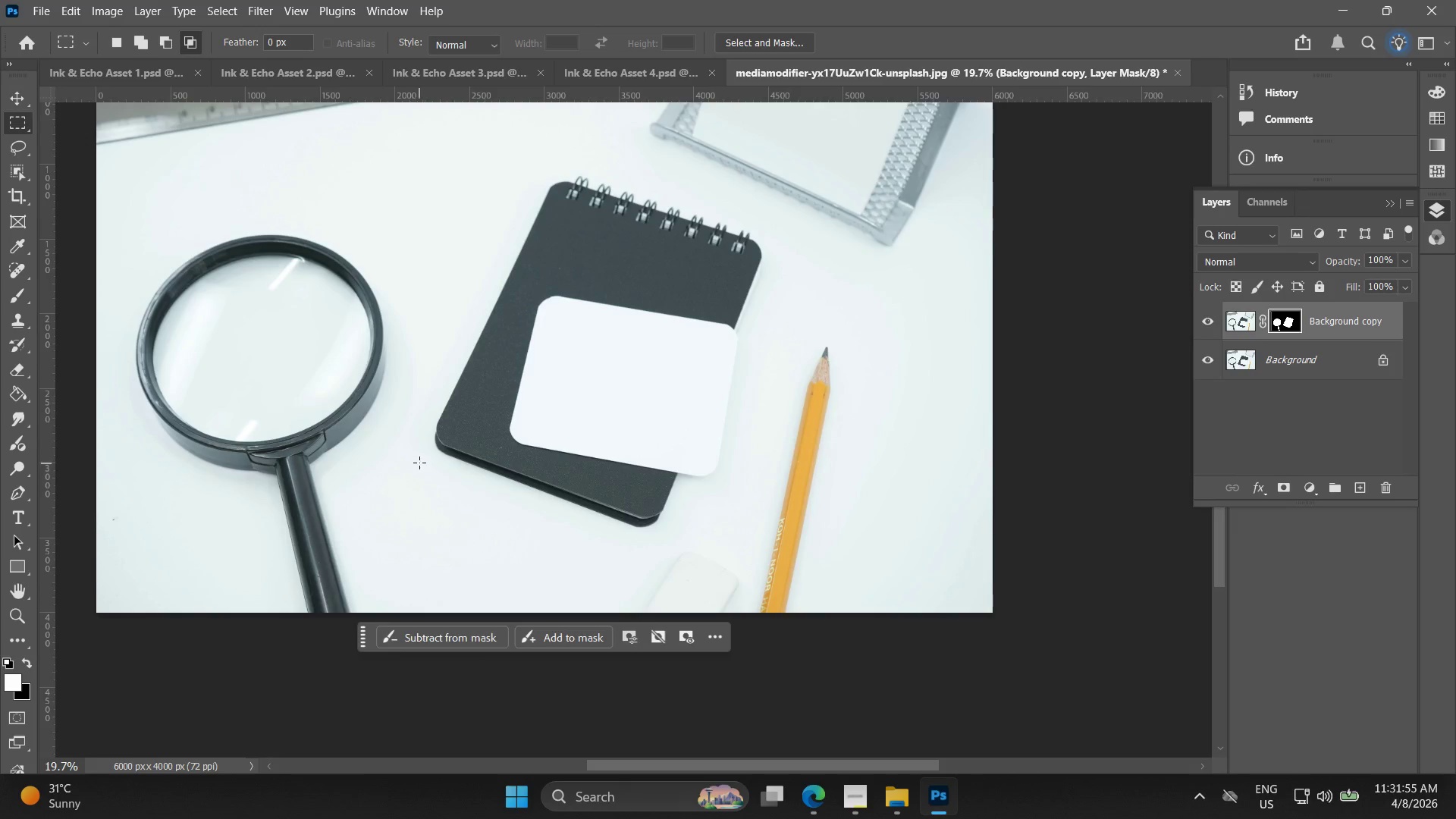 
hold_key(key=AltLeft, duration=1.14)
scroll: coordinate [827, 480], scroll_direction: up, amount: 7.0
 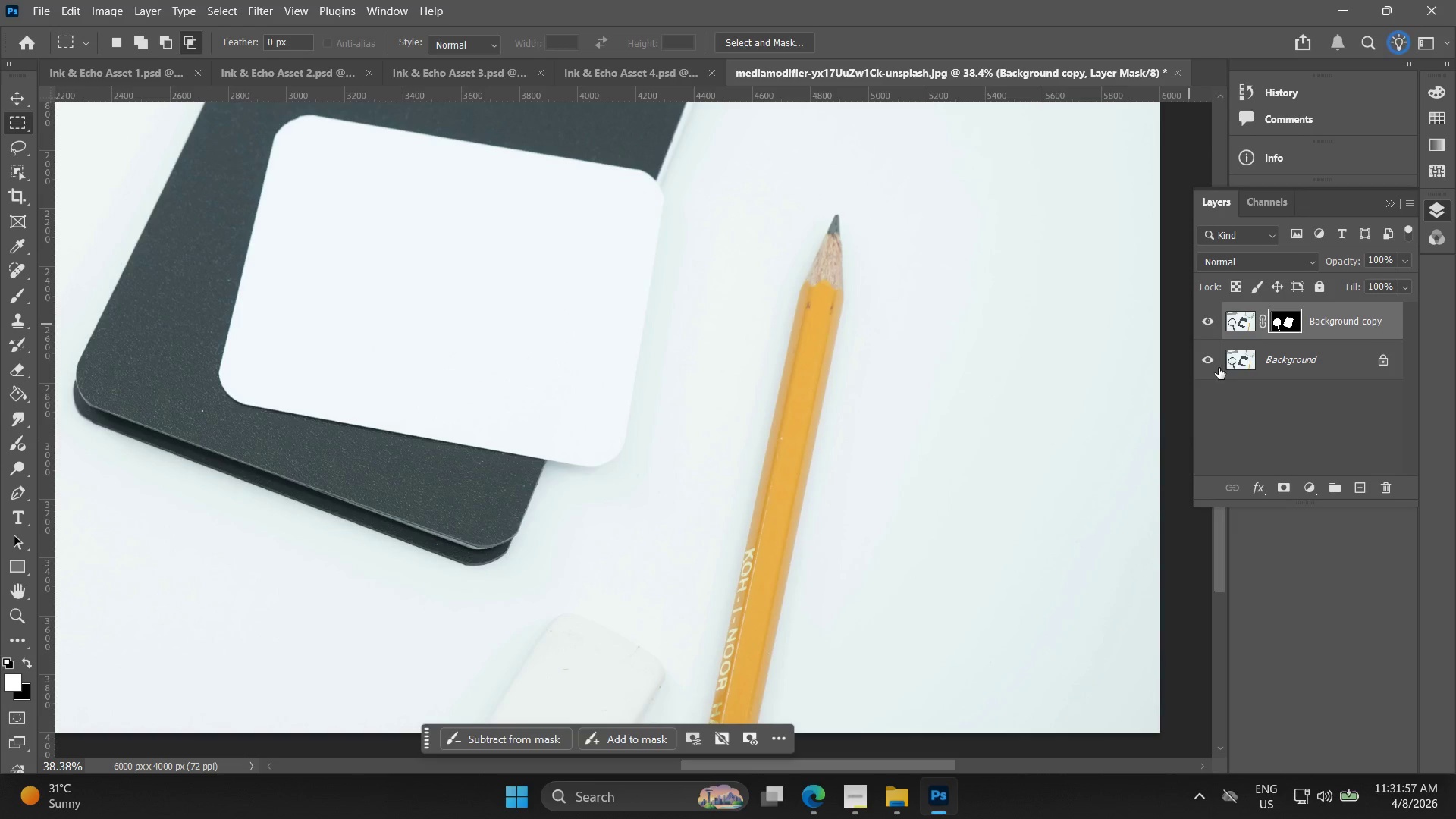 
left_click([1210, 359])
 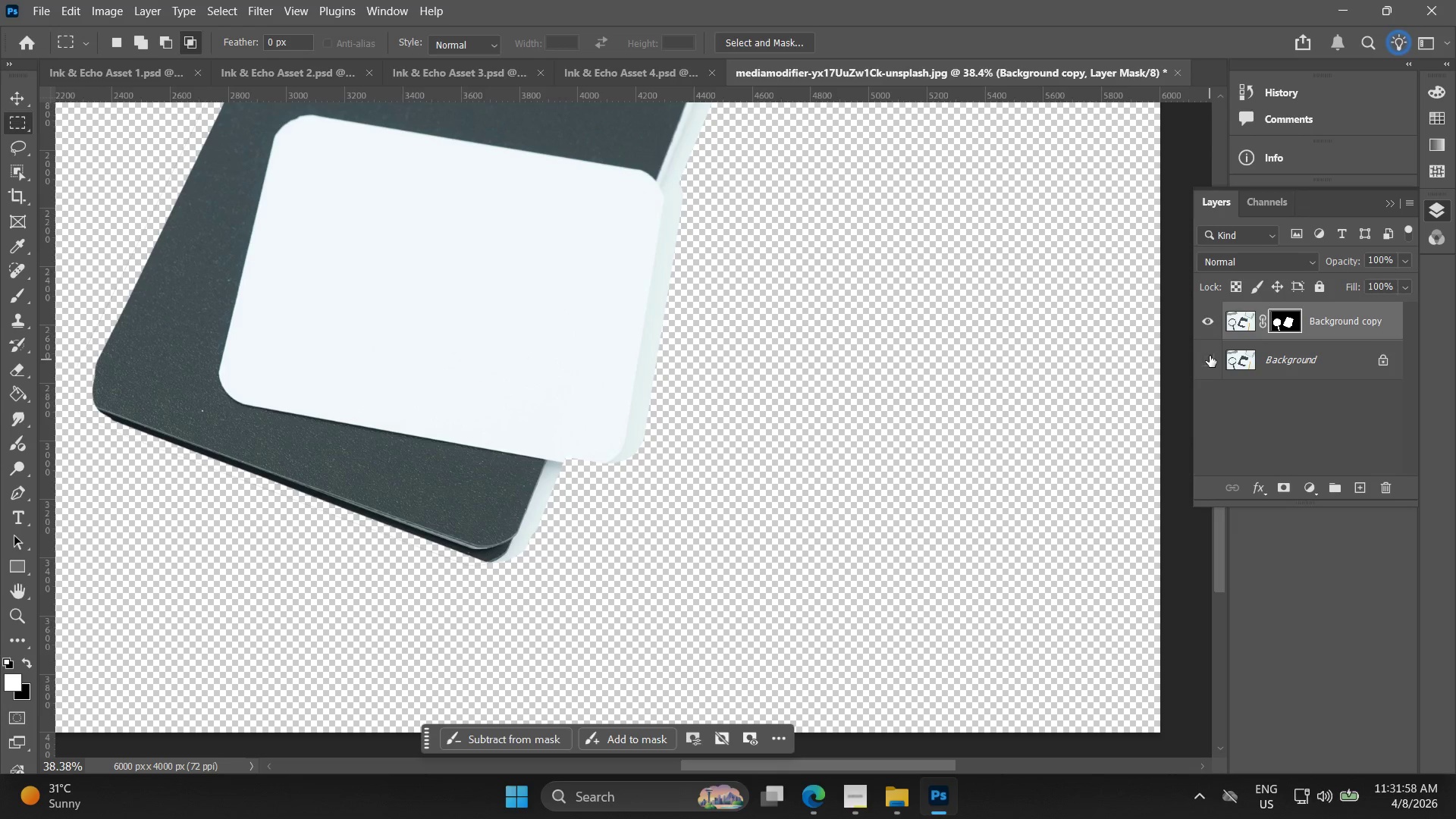 
left_click([1210, 355])
 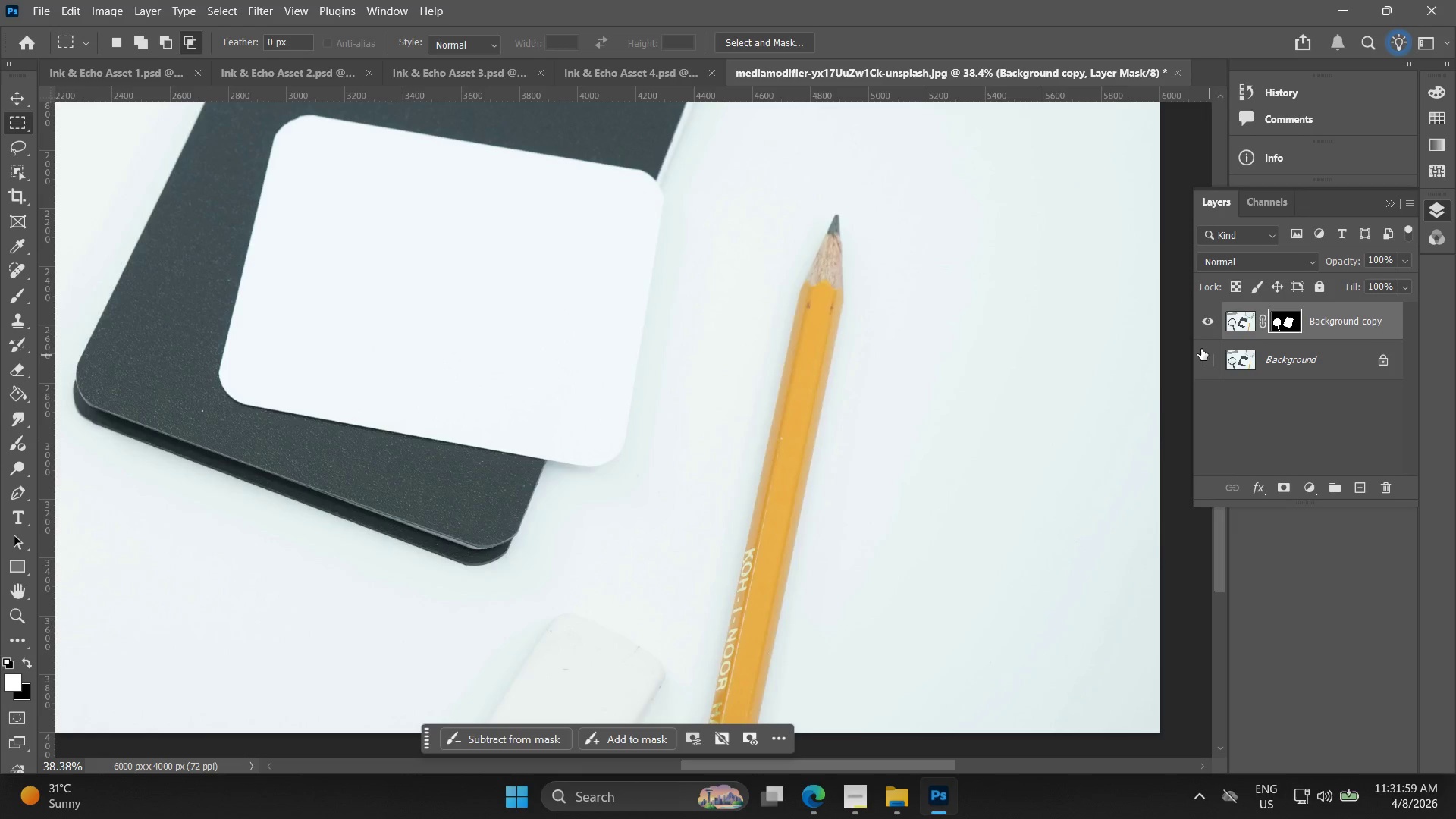 
double_click([1201, 349])
 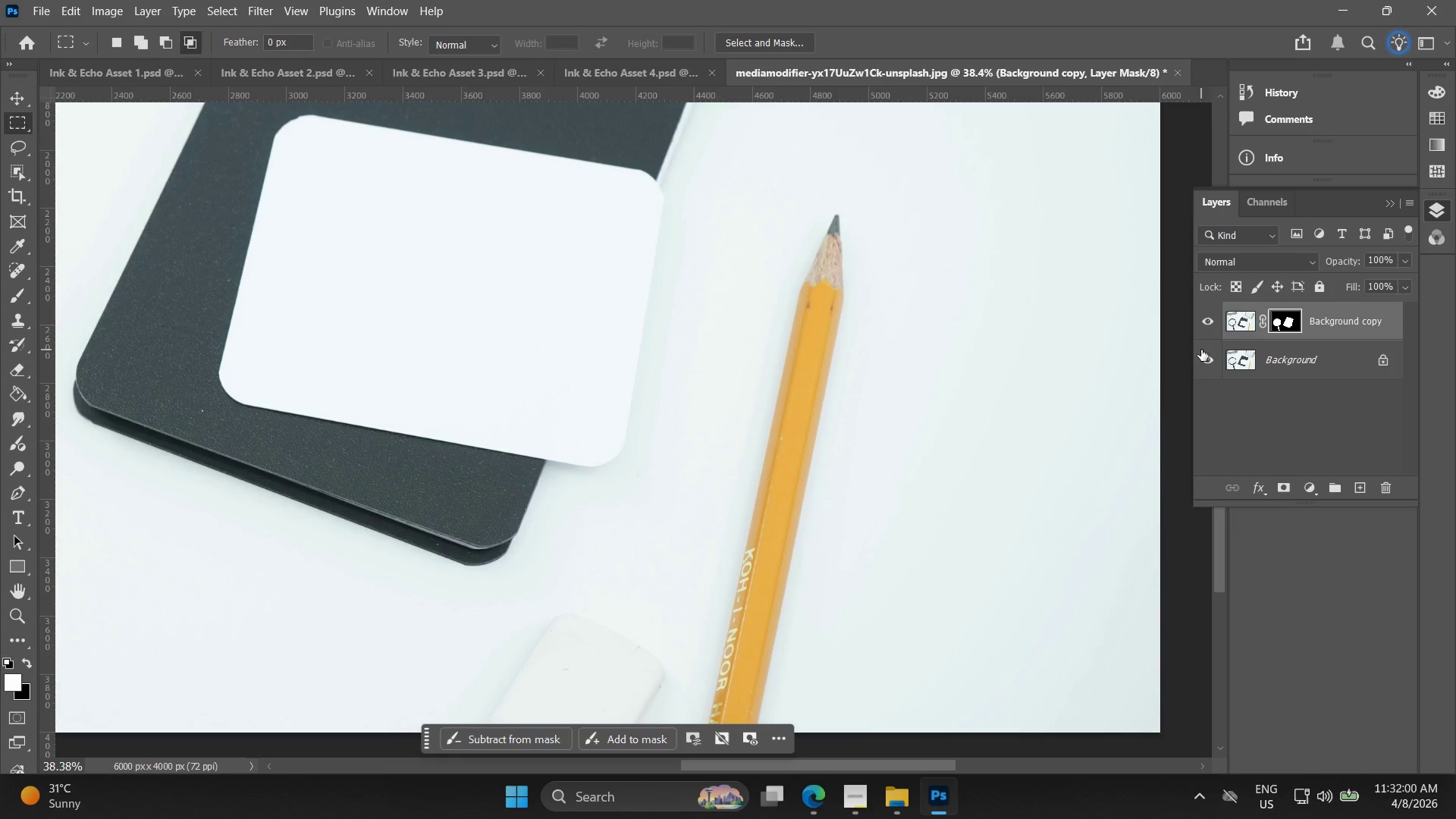 
hold_key(key=ControlLeft, duration=0.5)
 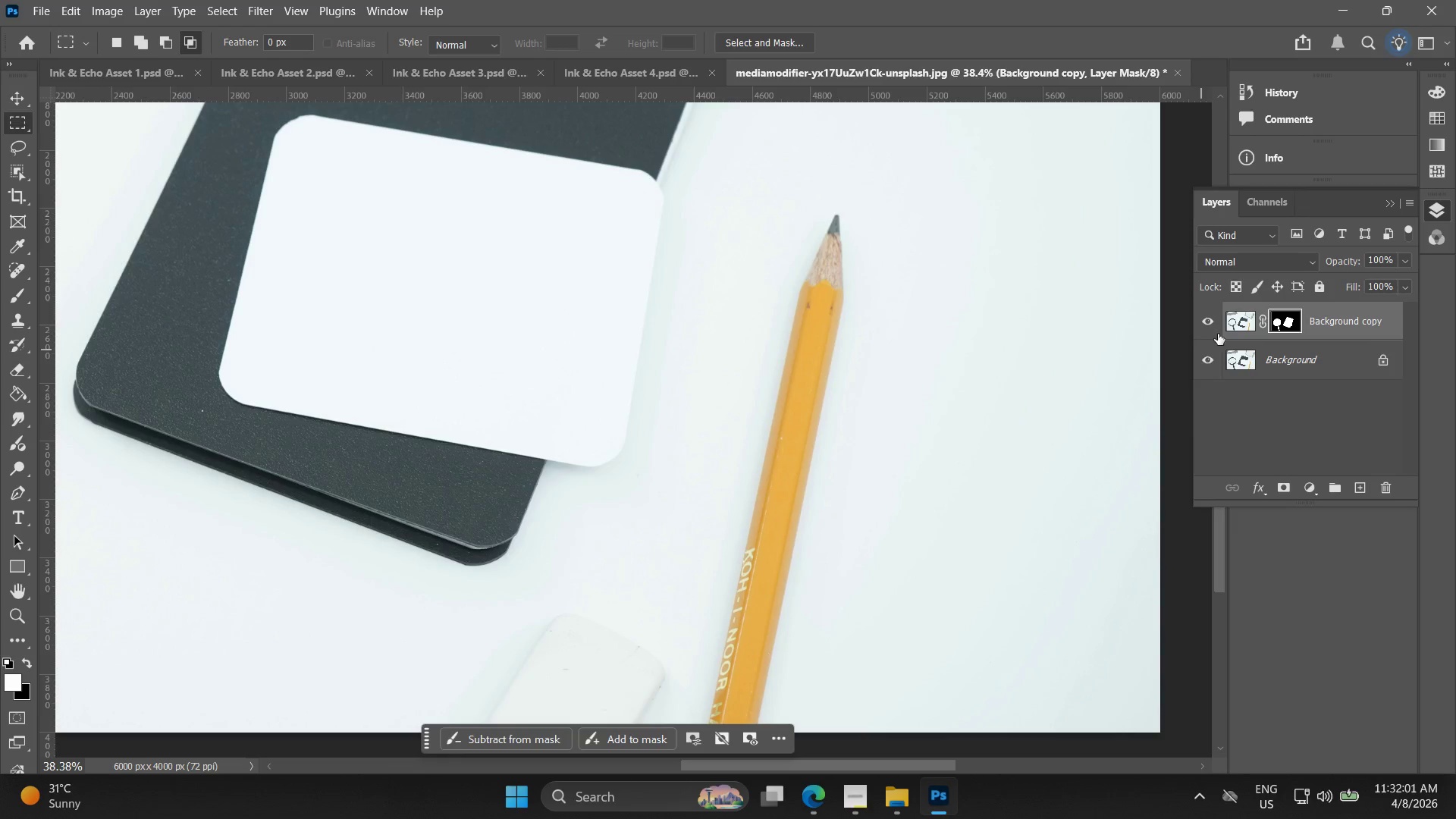 
key(Control+Z)
 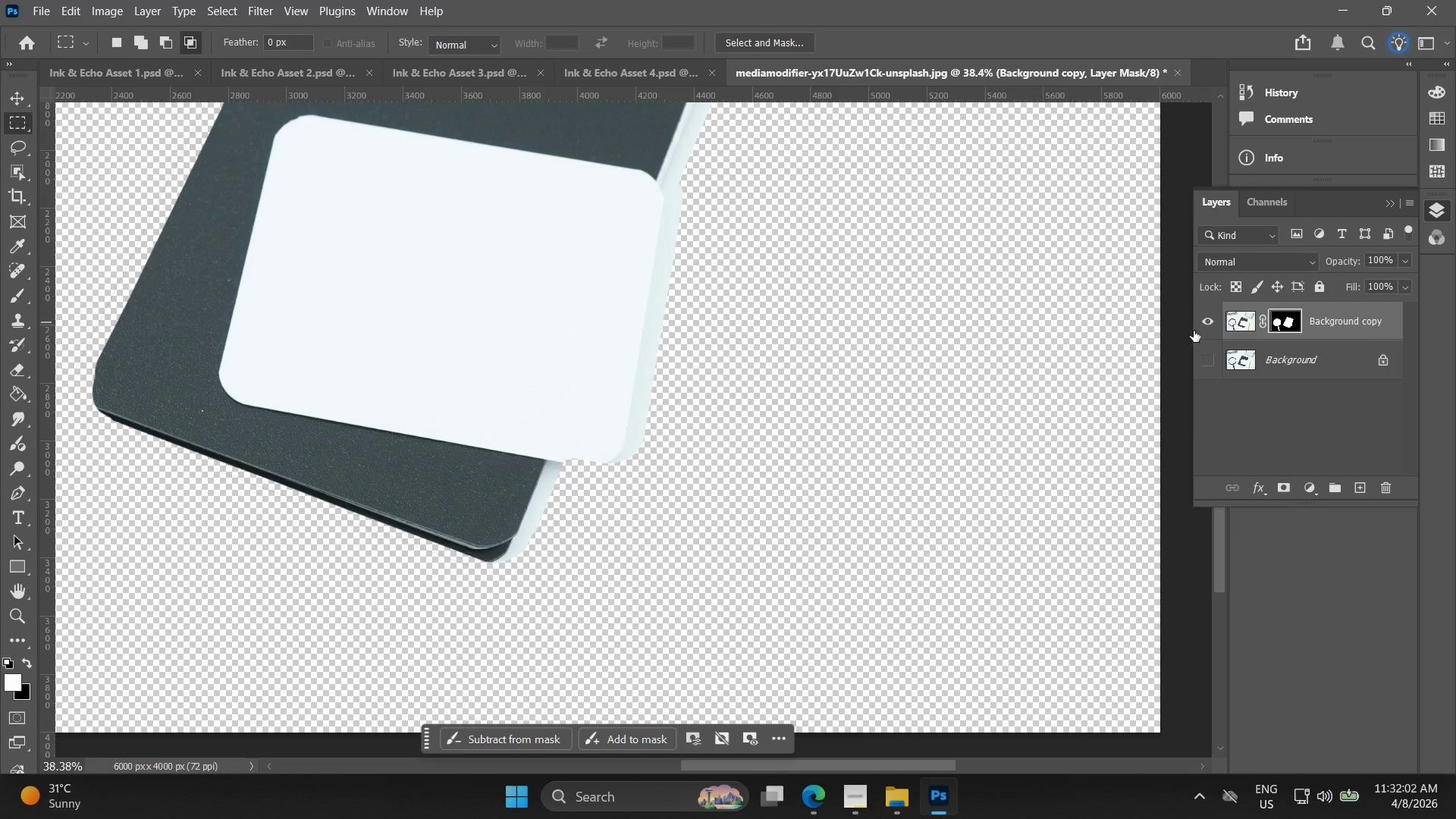 
key(Control+Z)
 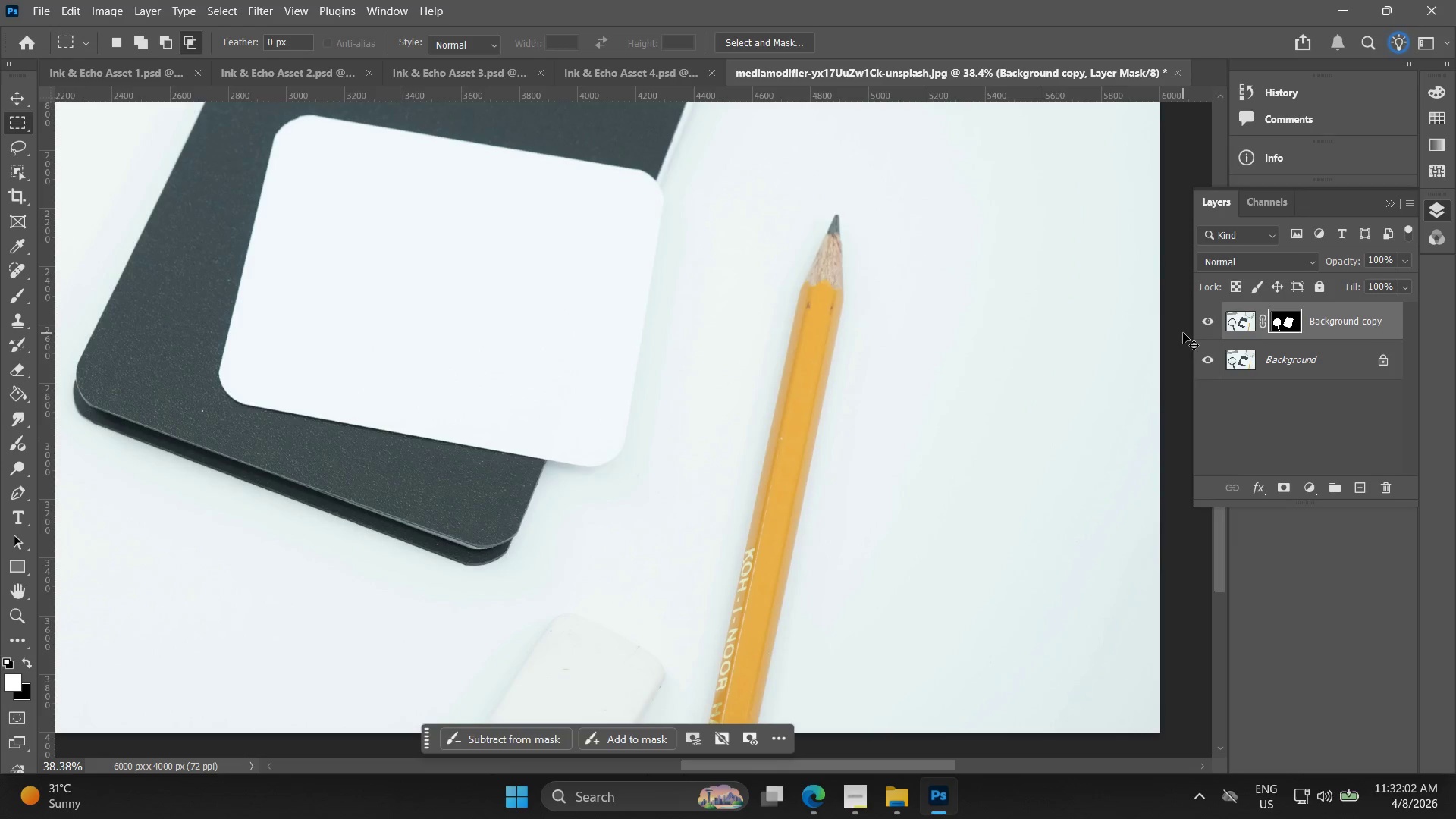 
key(Control+Z)
 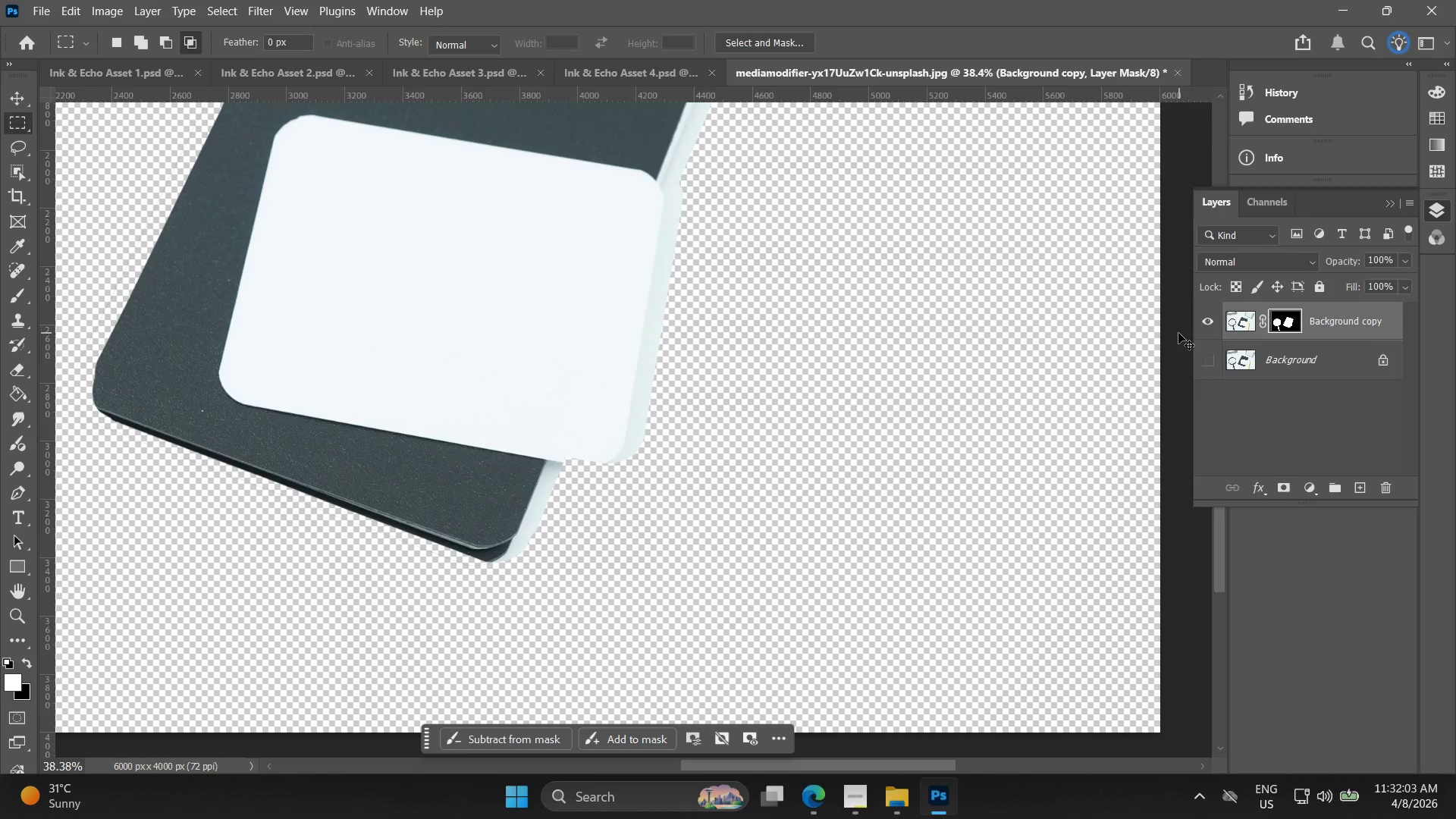 
key(Control+Z)
 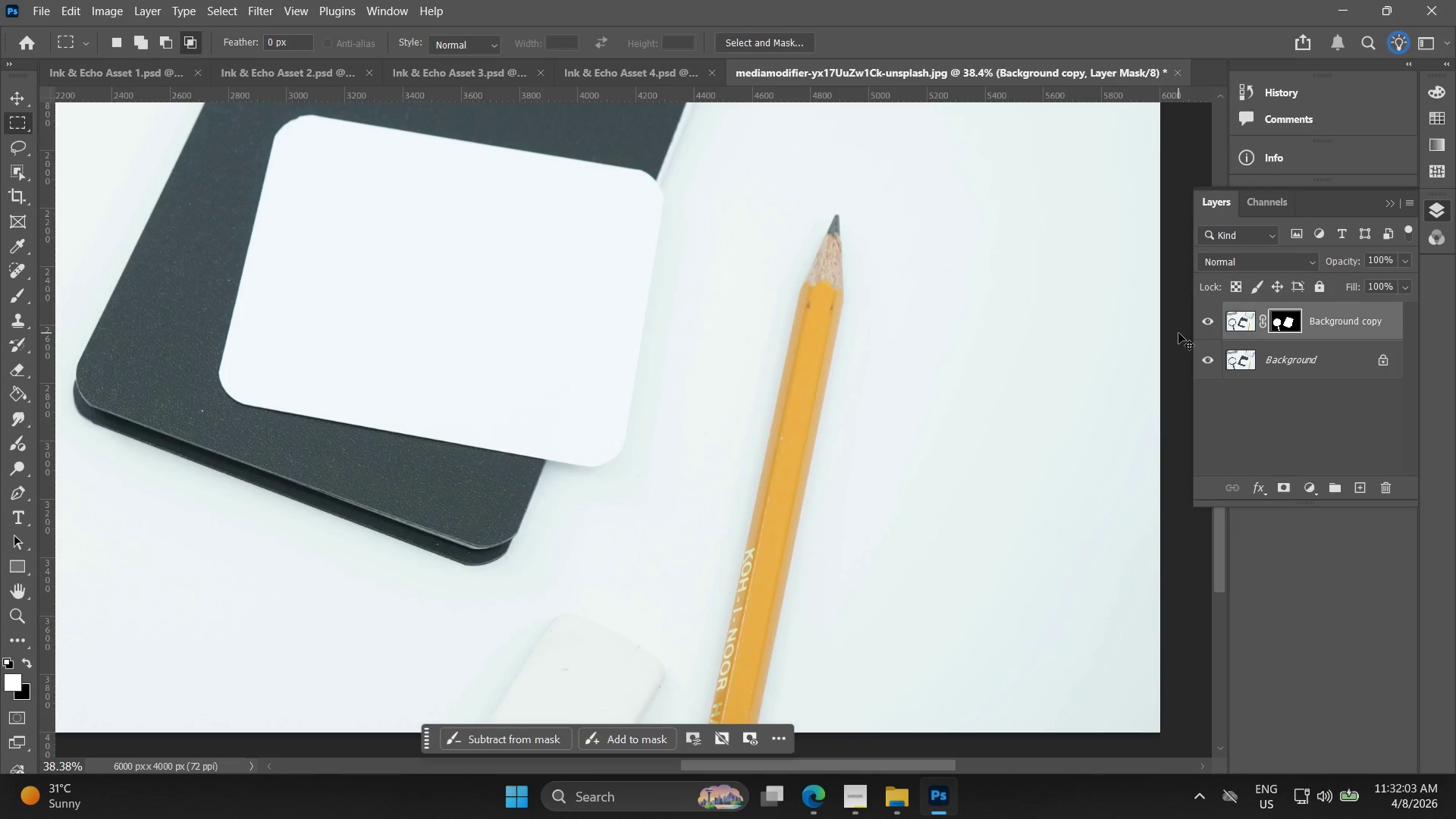 
key(Control+Z)
 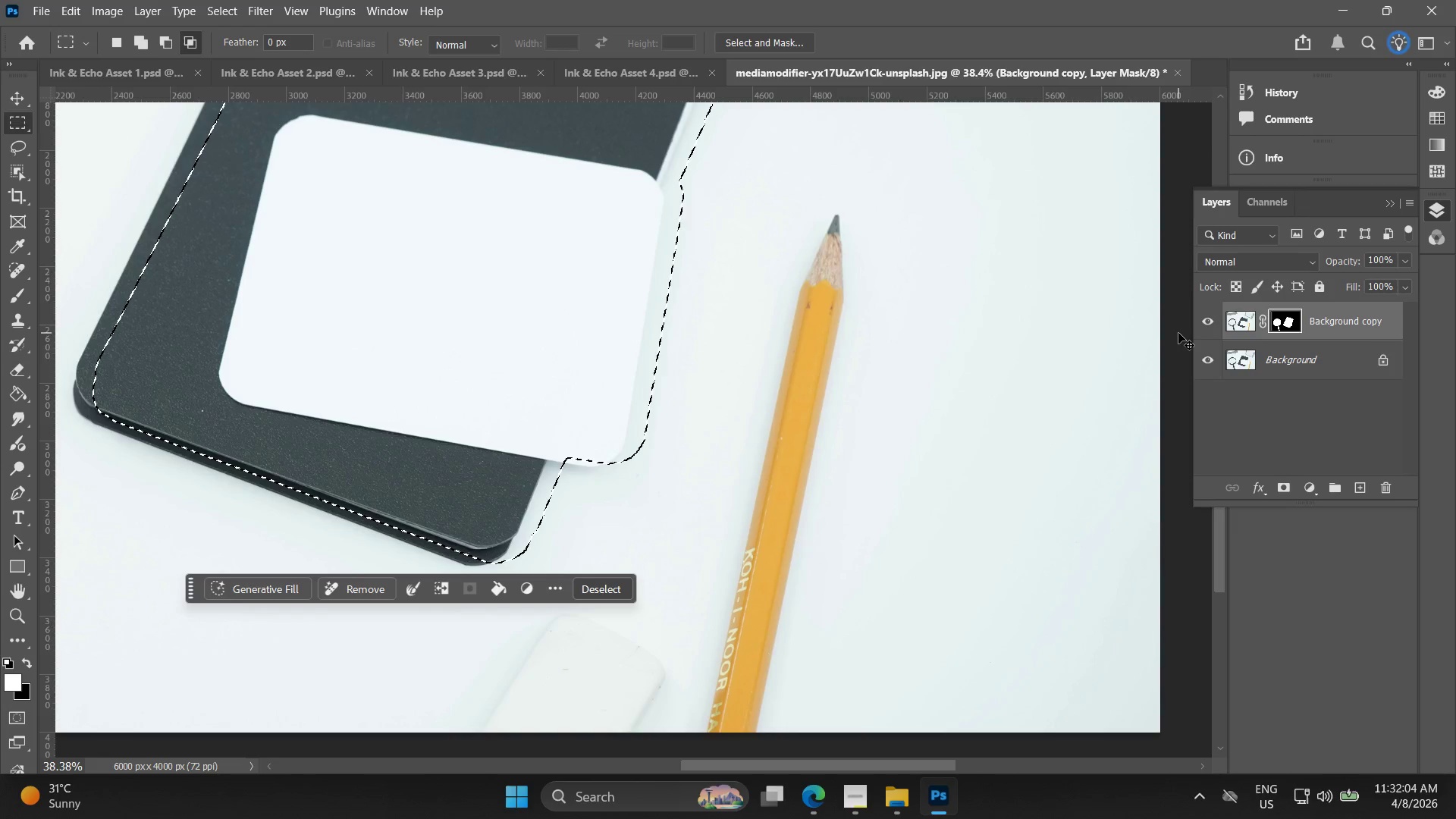 
key(Control+Z)
 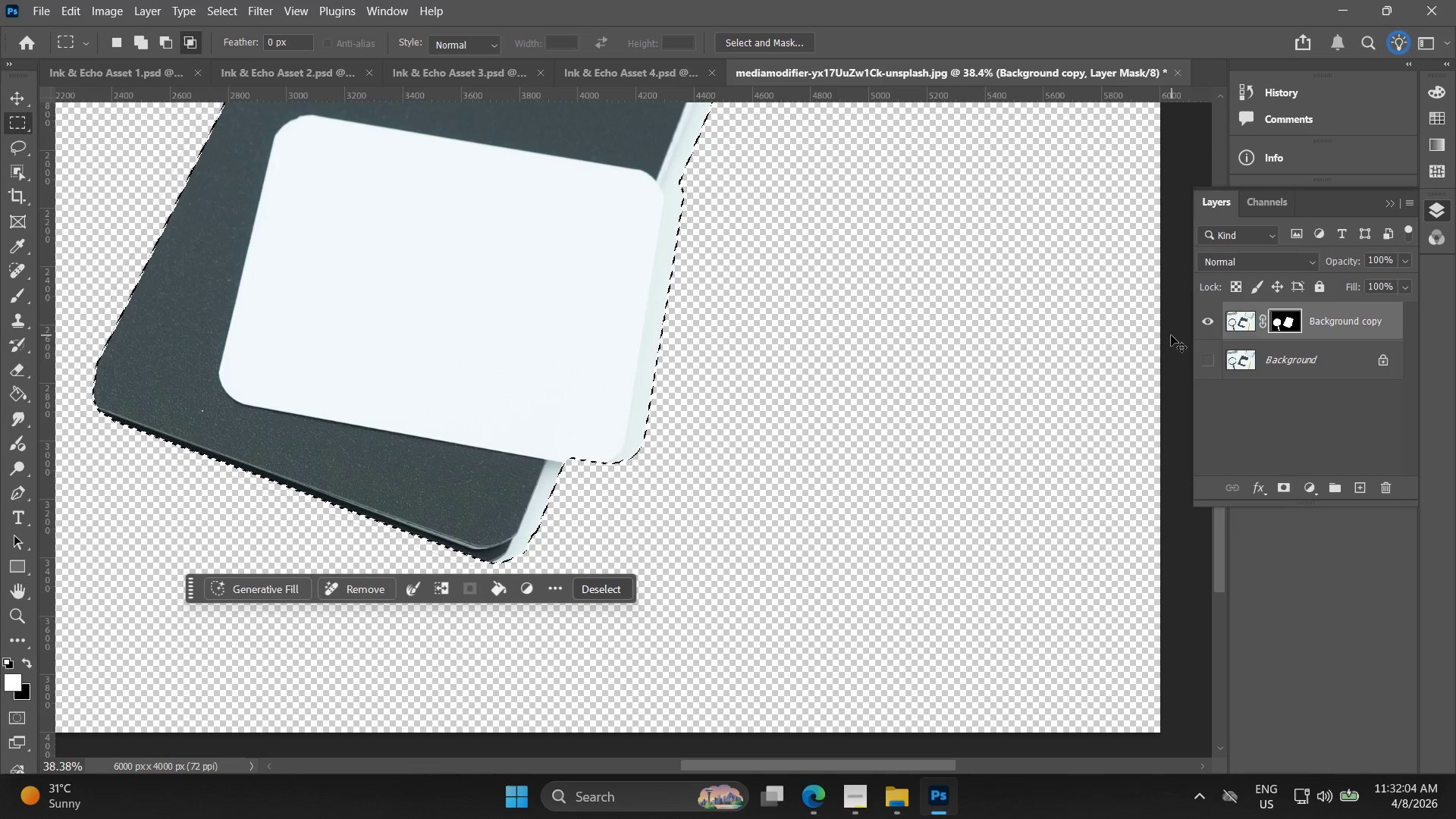 
key(Control+Z)
 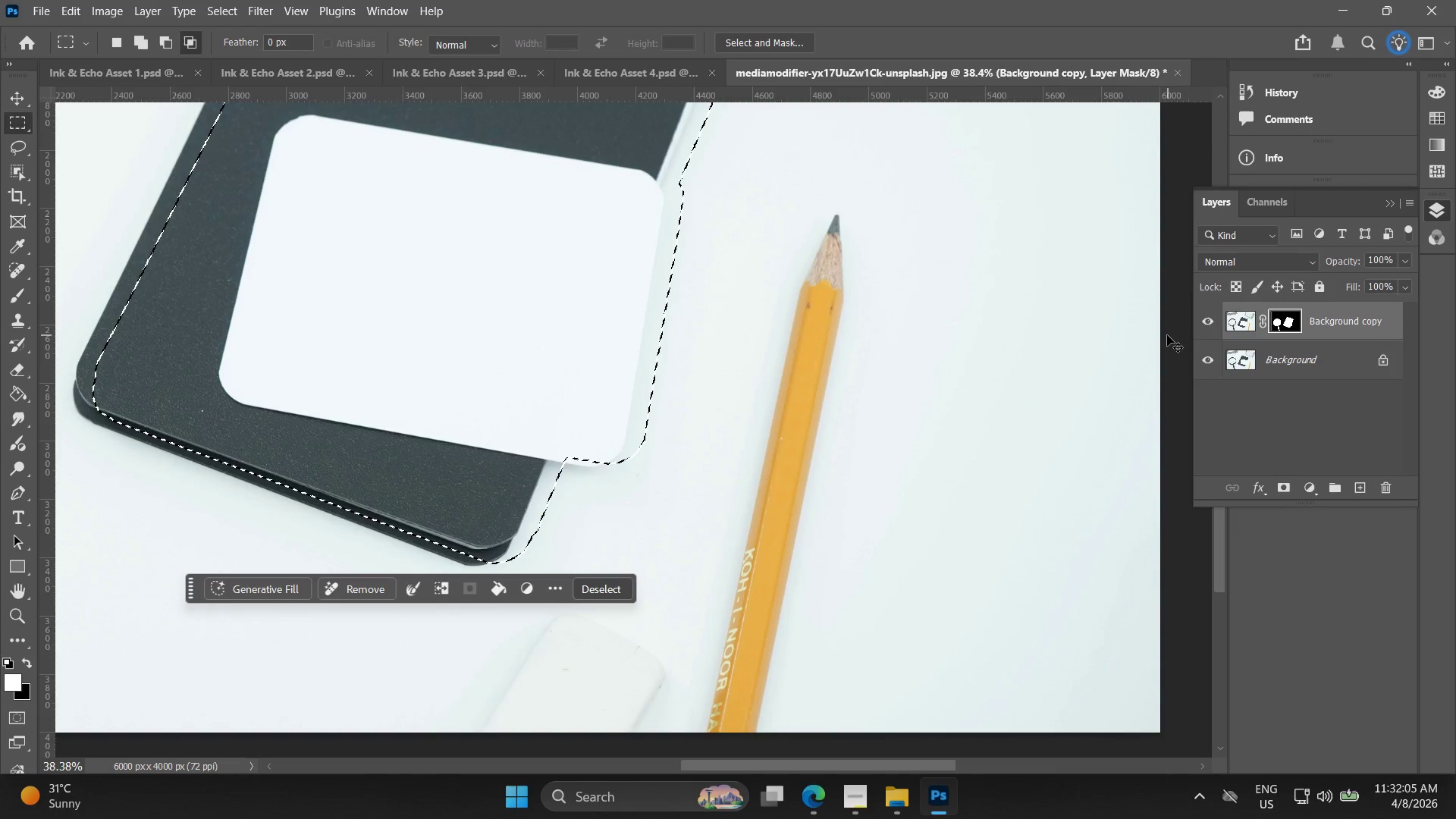 
key(Control+Z)
 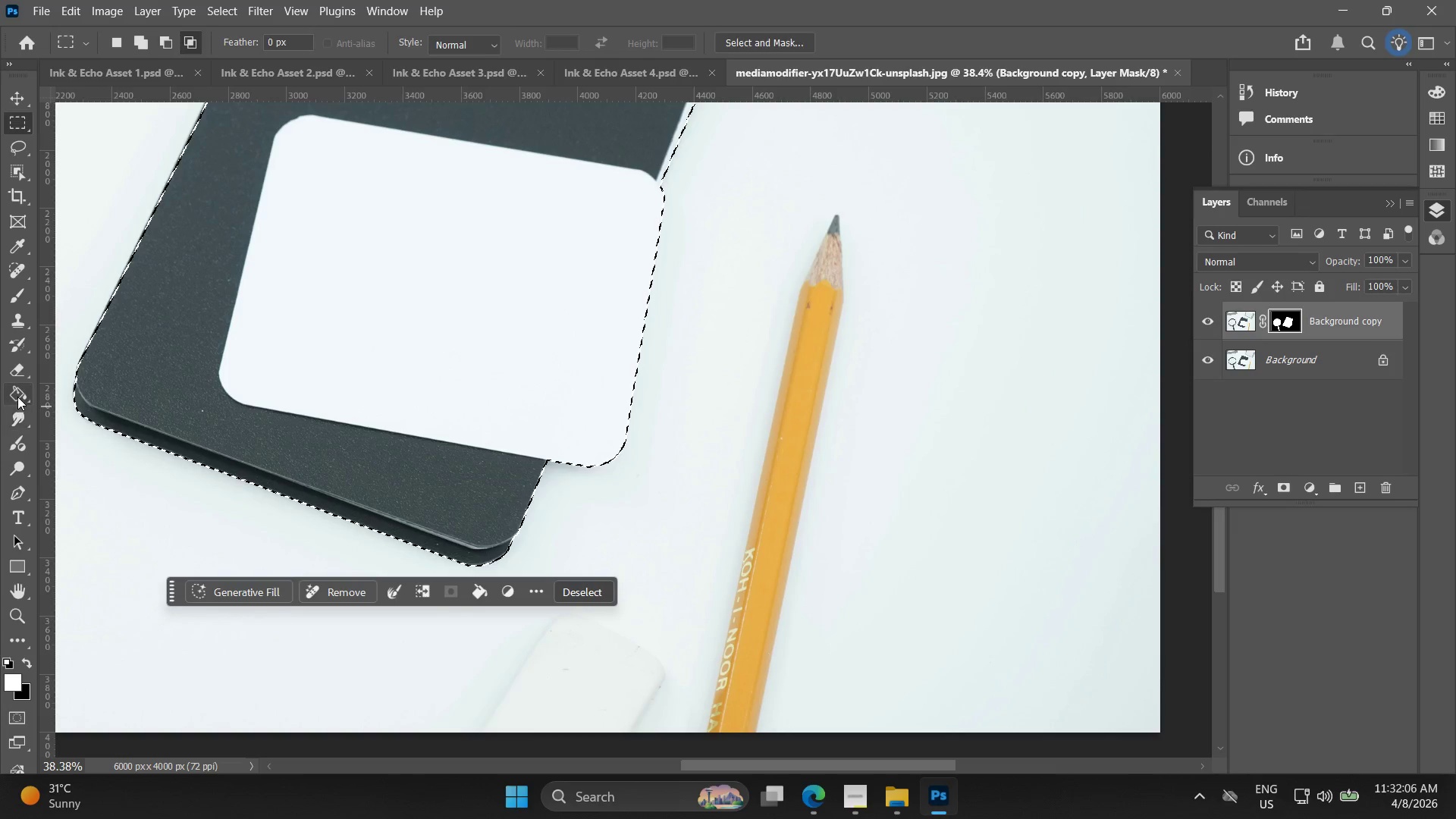 
double_click([469, 328])
 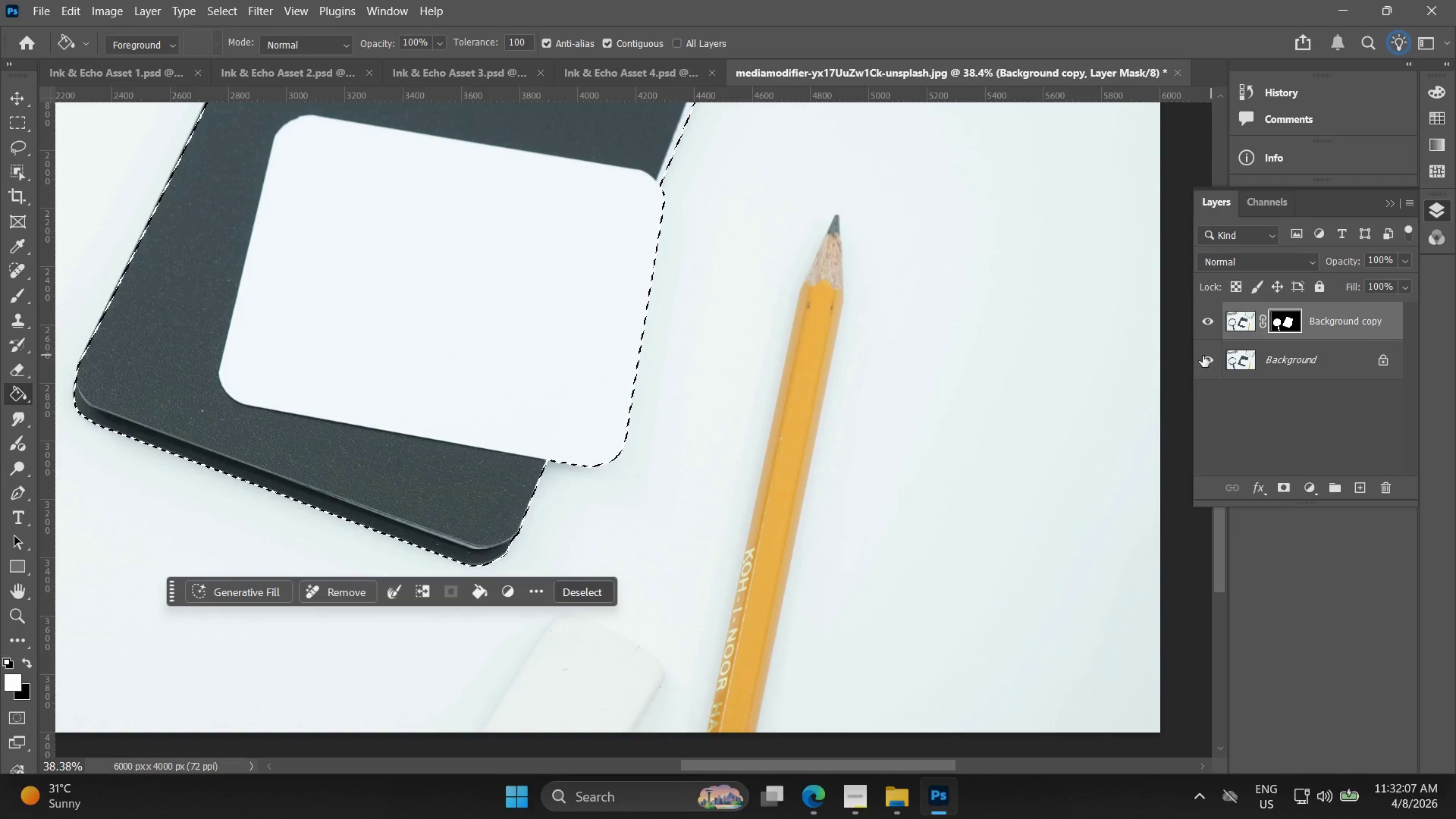 
left_click([1207, 357])
 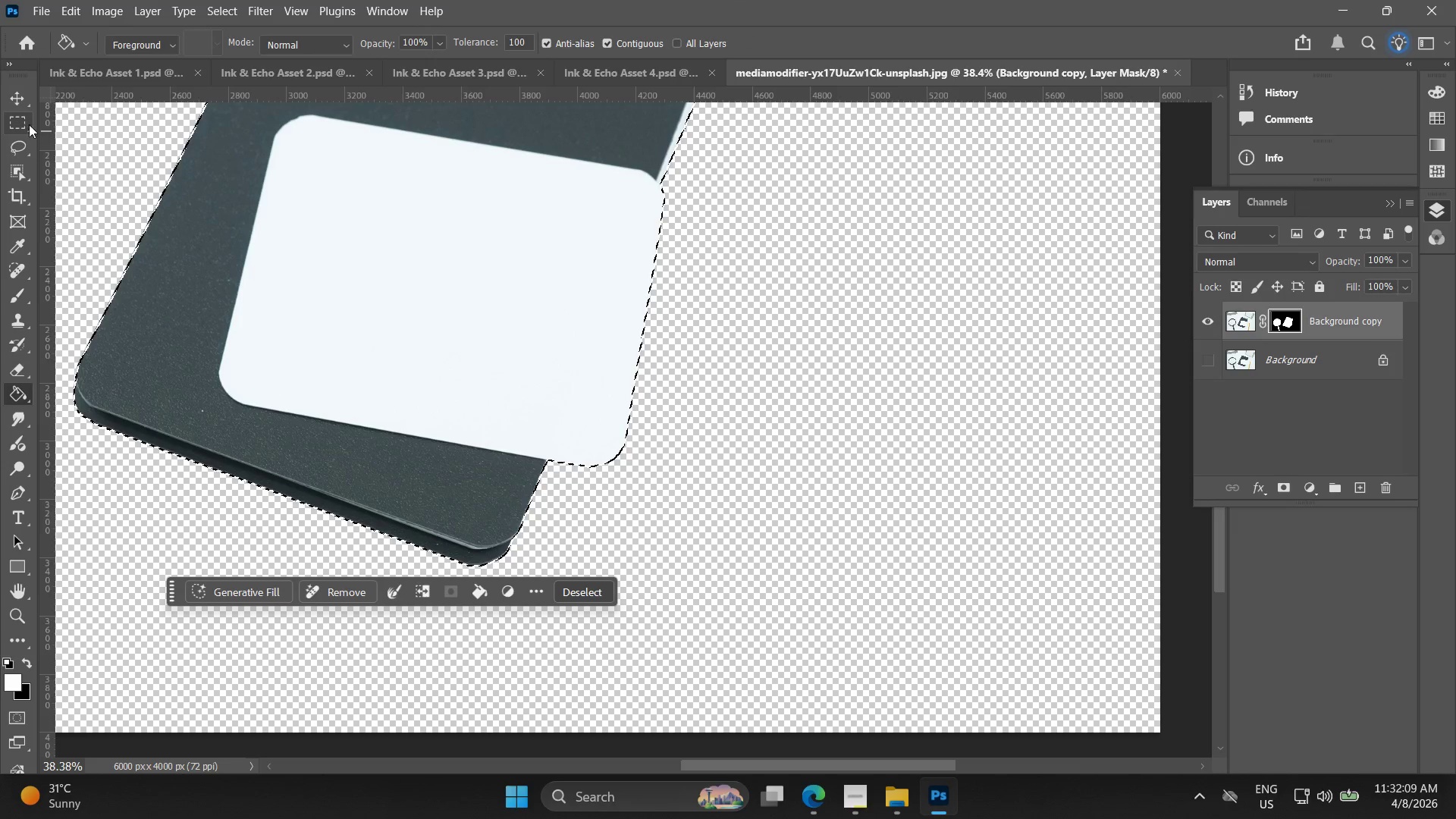 
double_click([193, 207])
 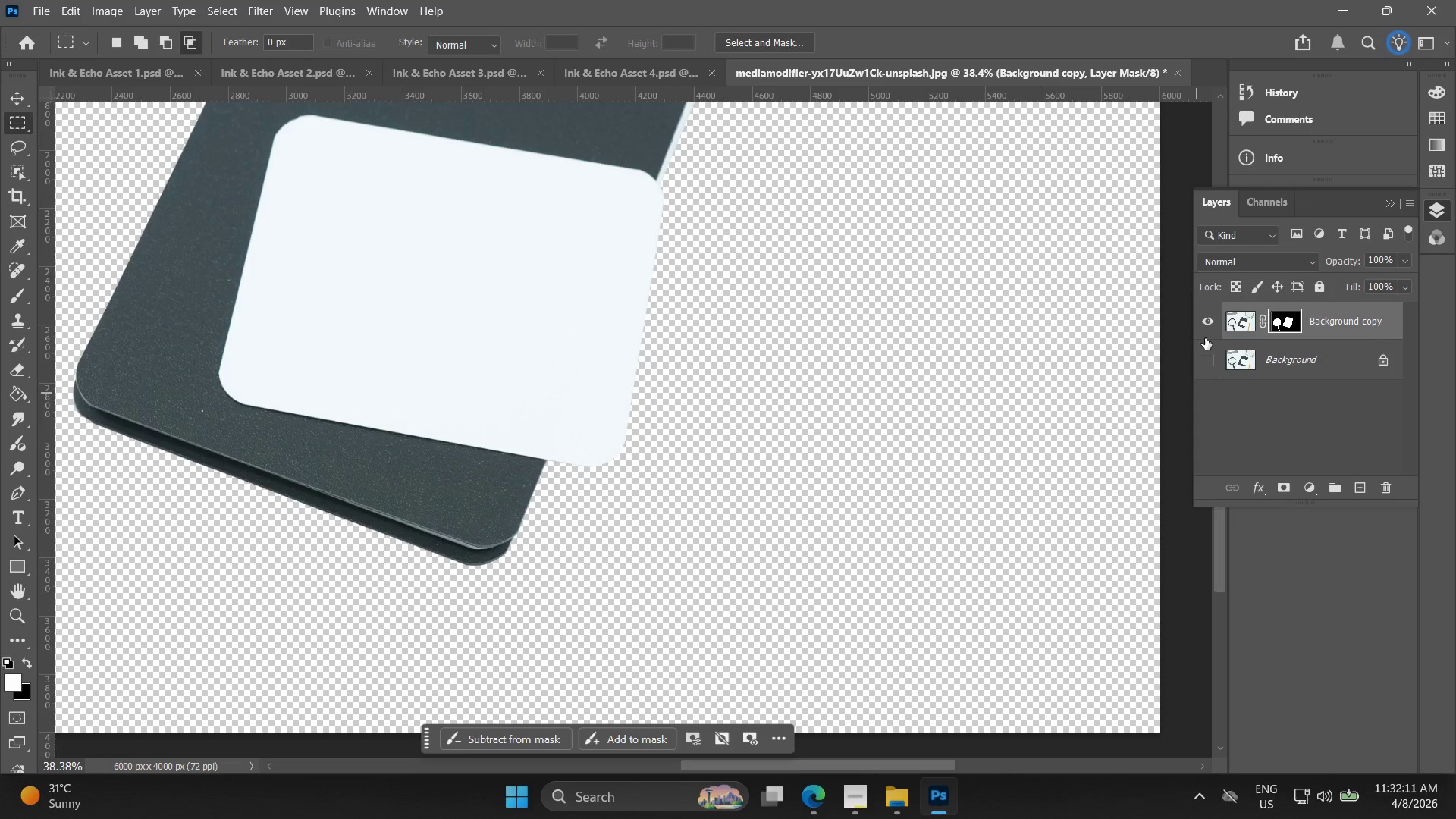 
double_click([1209, 331])
 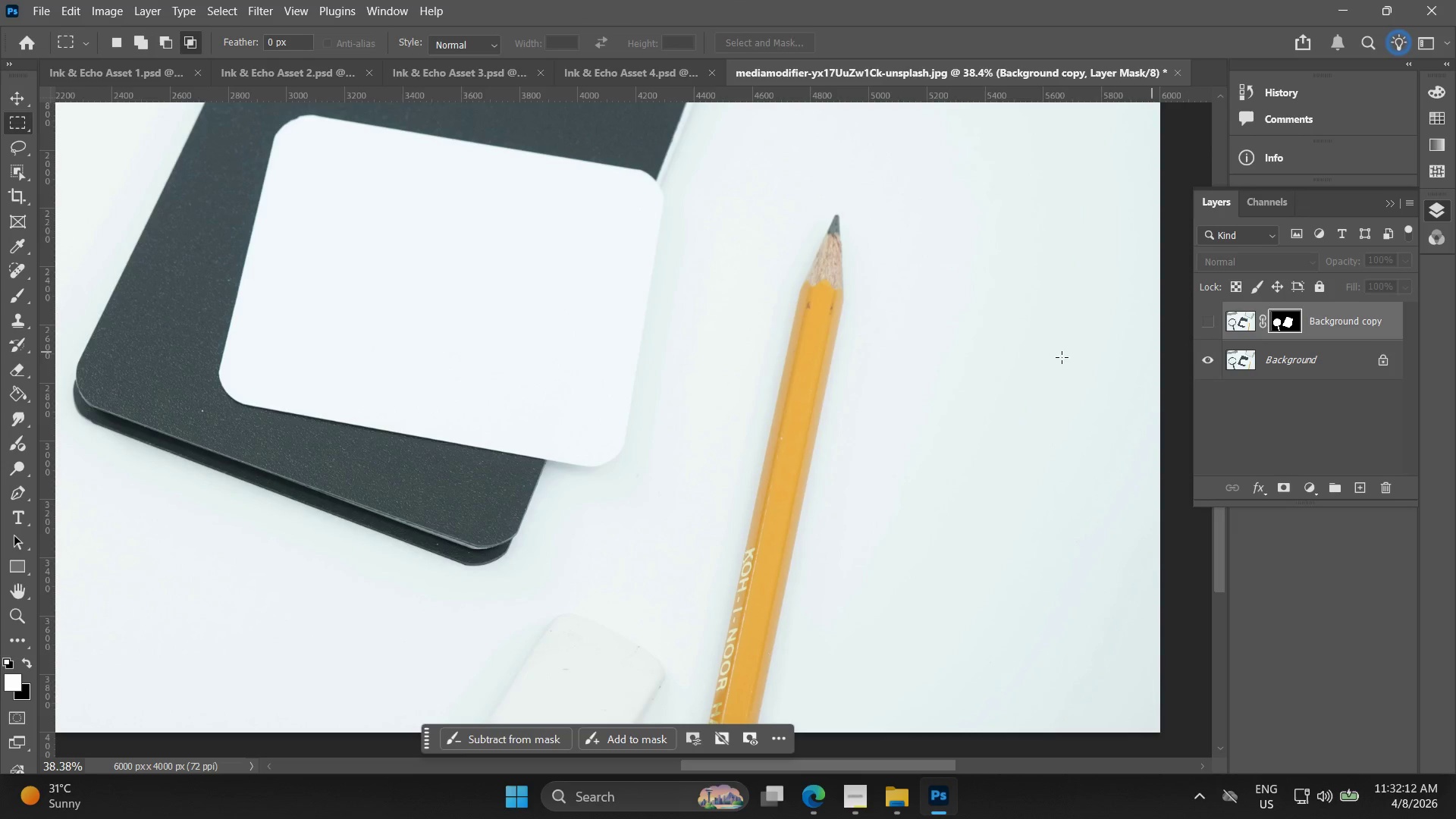 
hold_key(key=AltLeft, duration=0.61)
 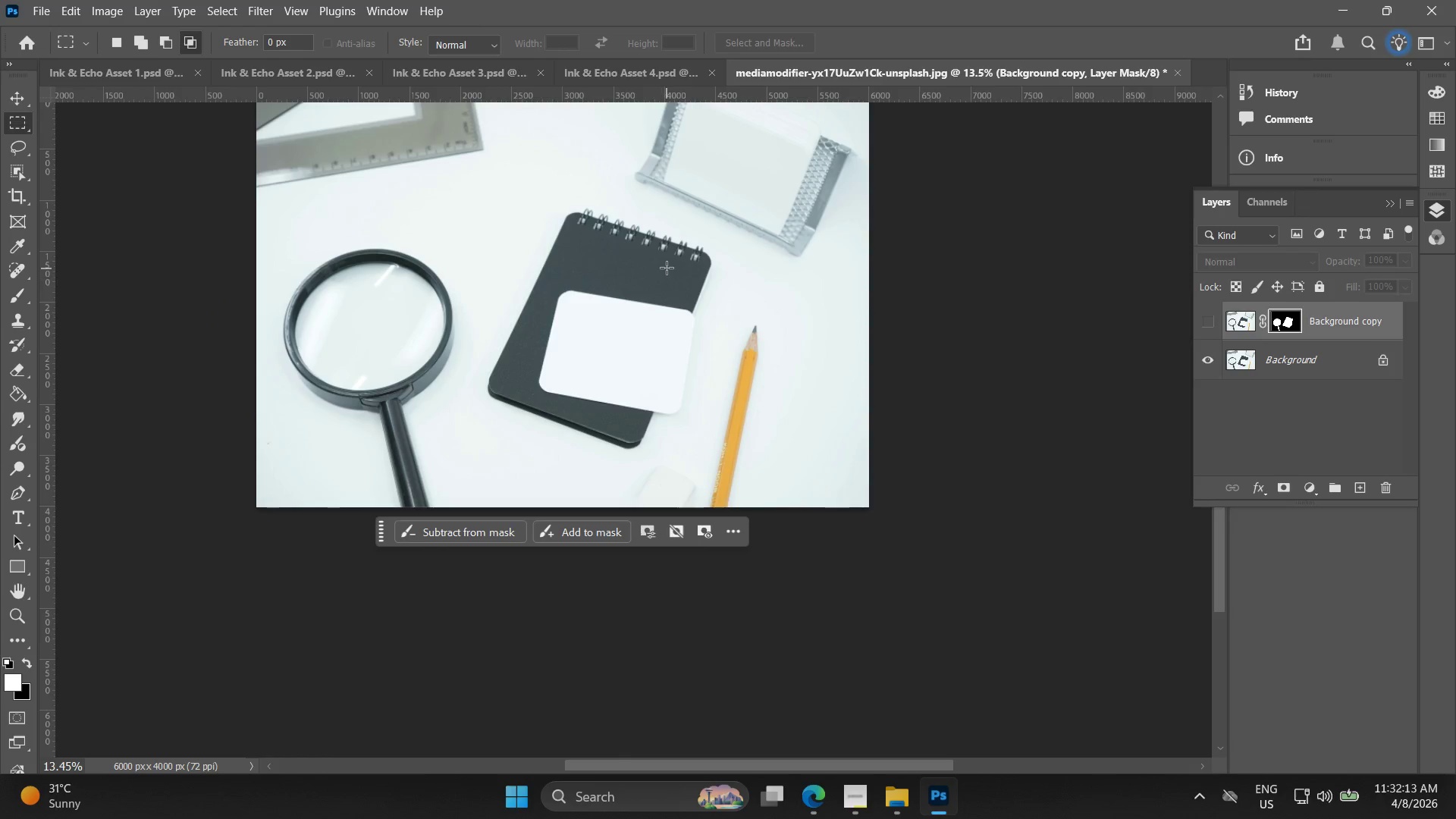 
hold_key(key=AltLeft, duration=5.22)
 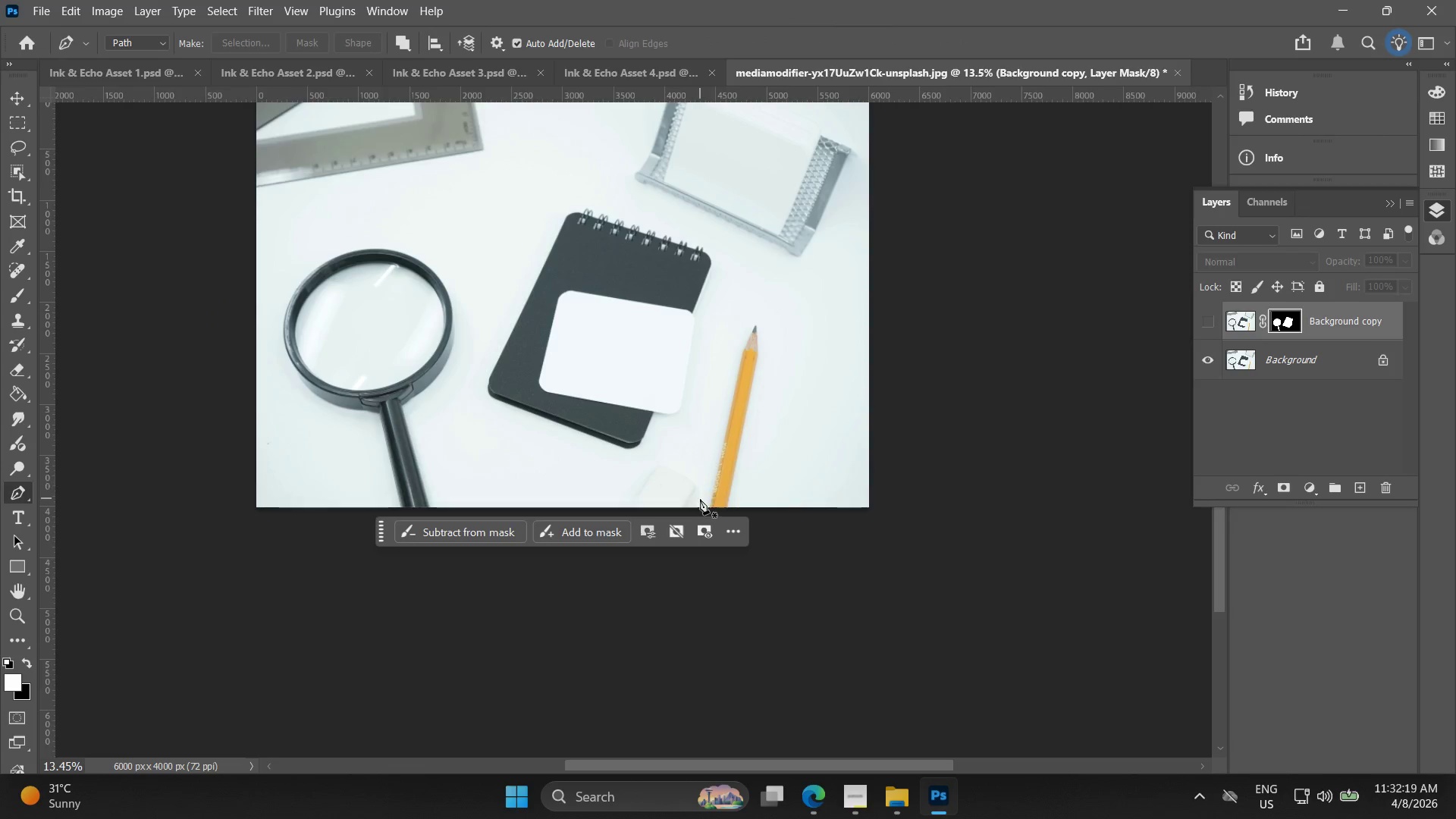 
scroll: coordinate [713, 376], scroll_direction: down, amount: 11.0
 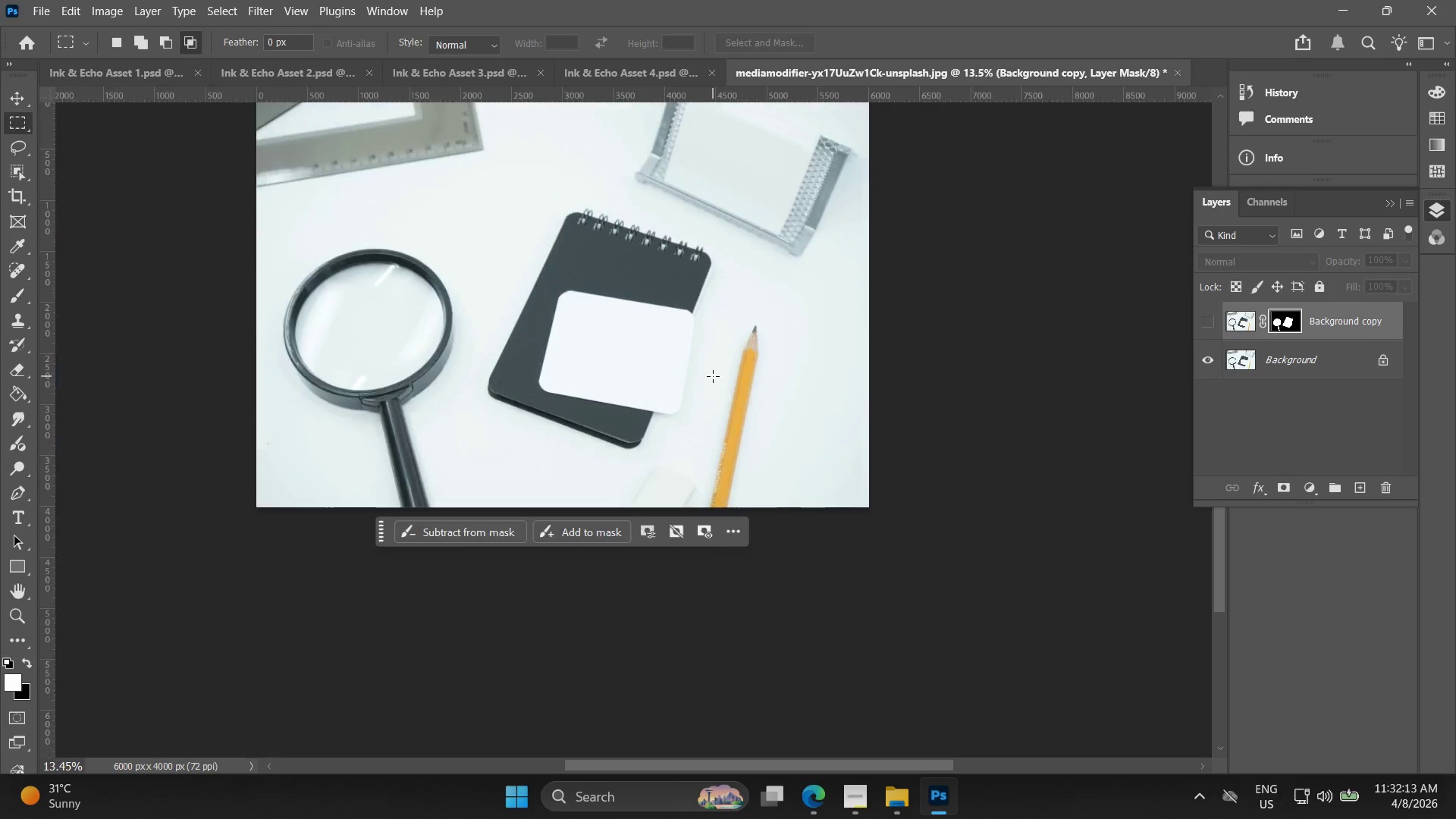 
left_click([21, 536])
 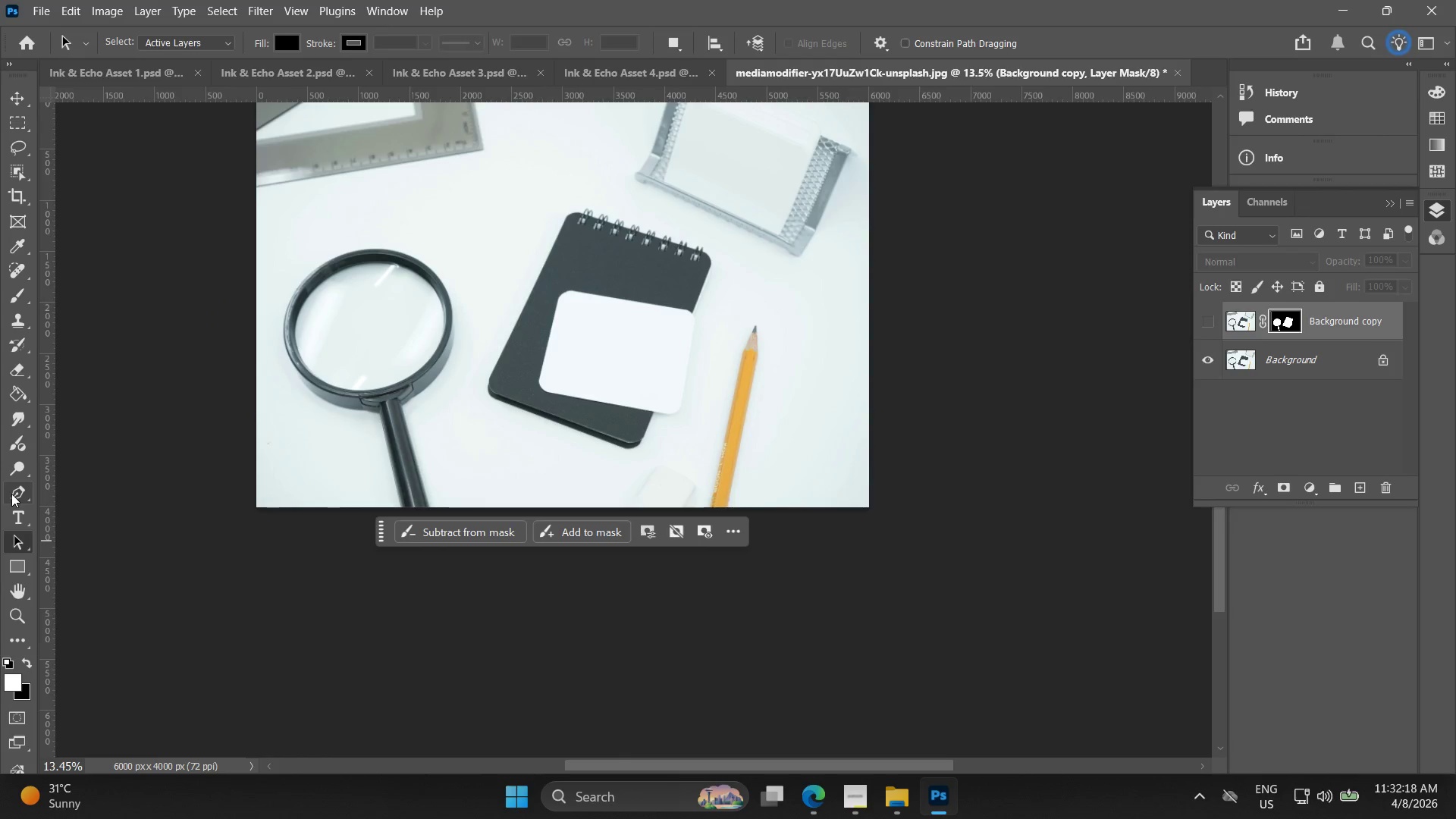 
hold_key(key=AltLeft, duration=1.5)
 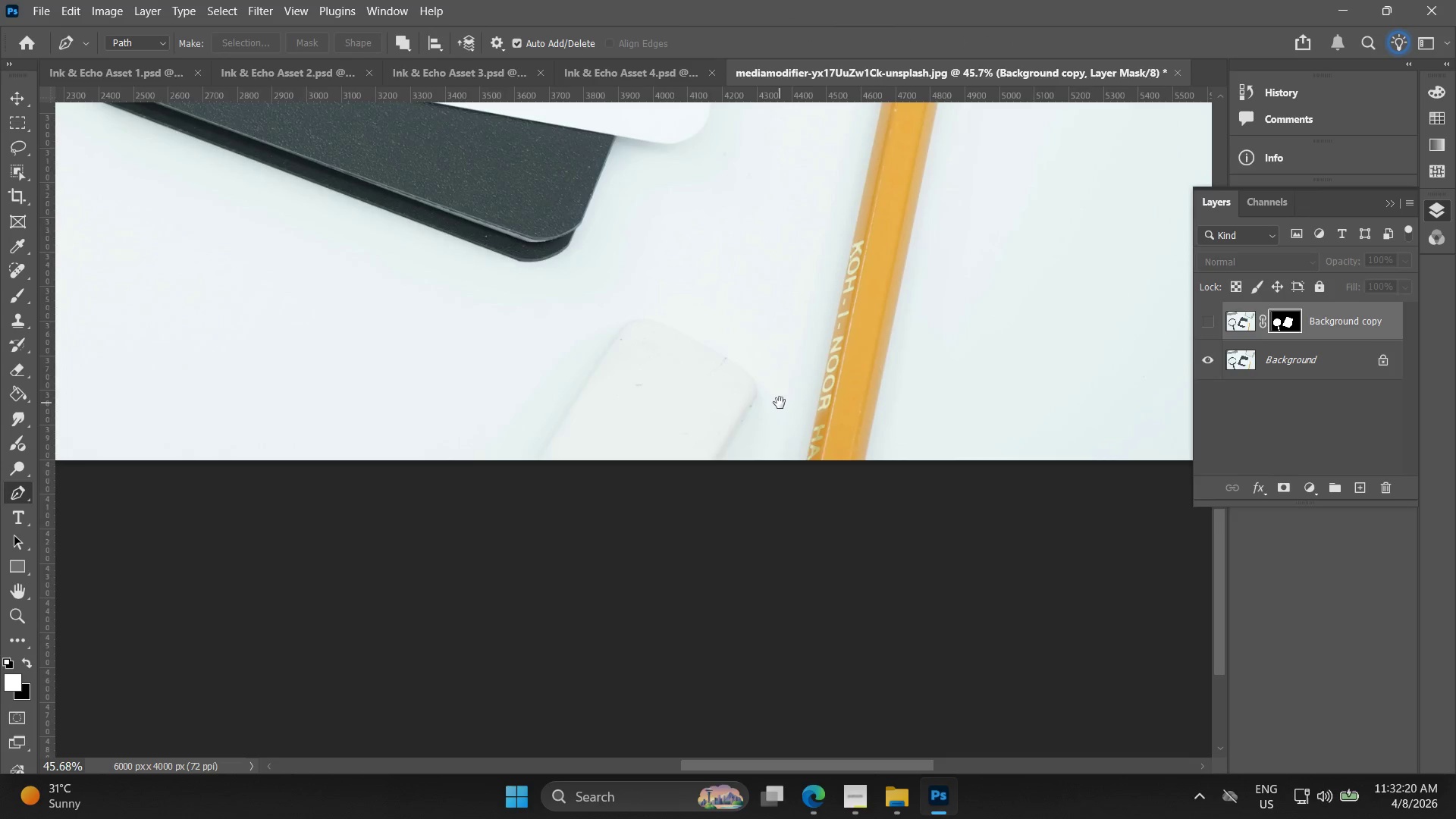 
hold_key(key=AltLeft, duration=1.39)
 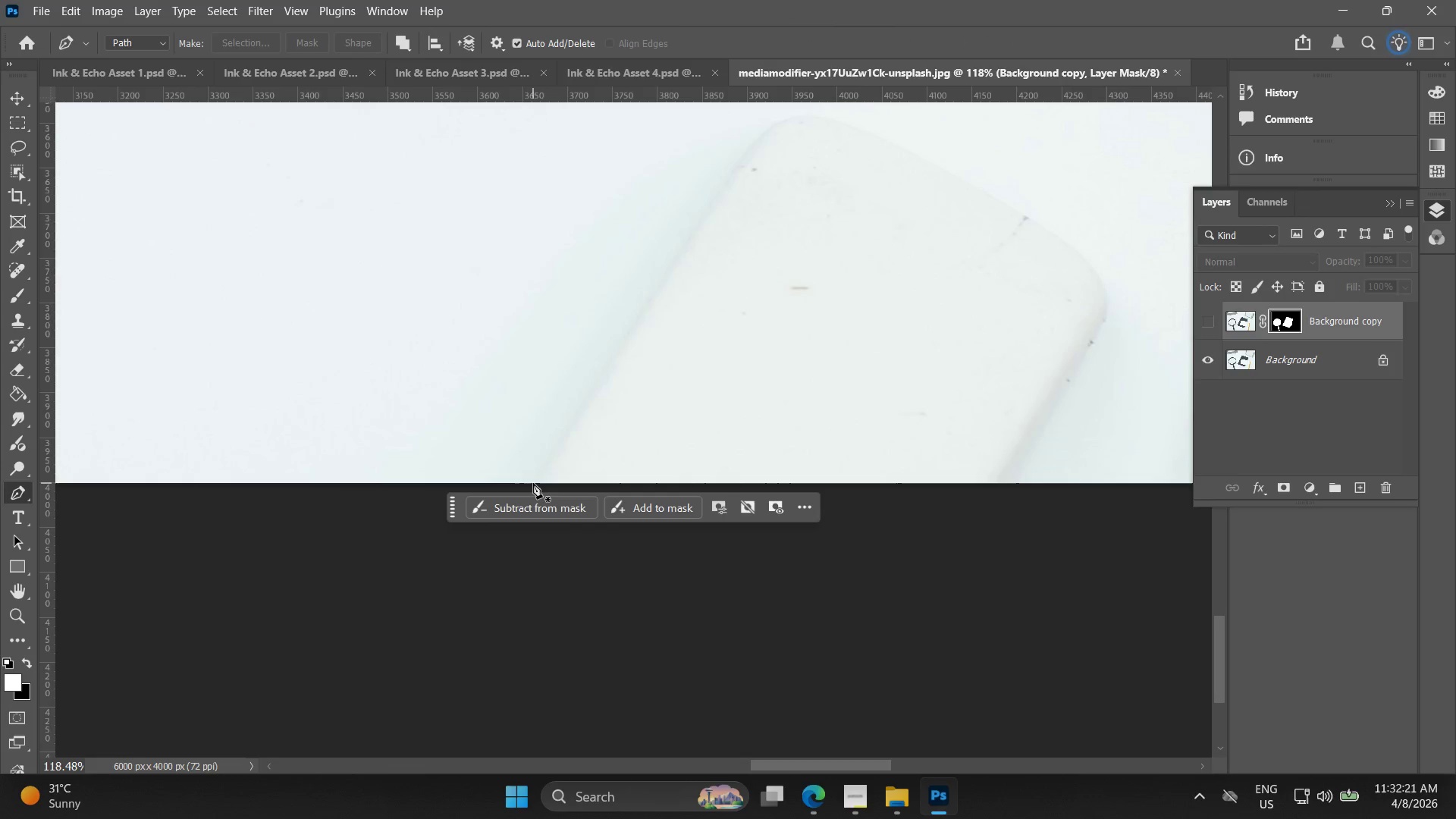 
hold_key(key=Space, duration=0.53)
 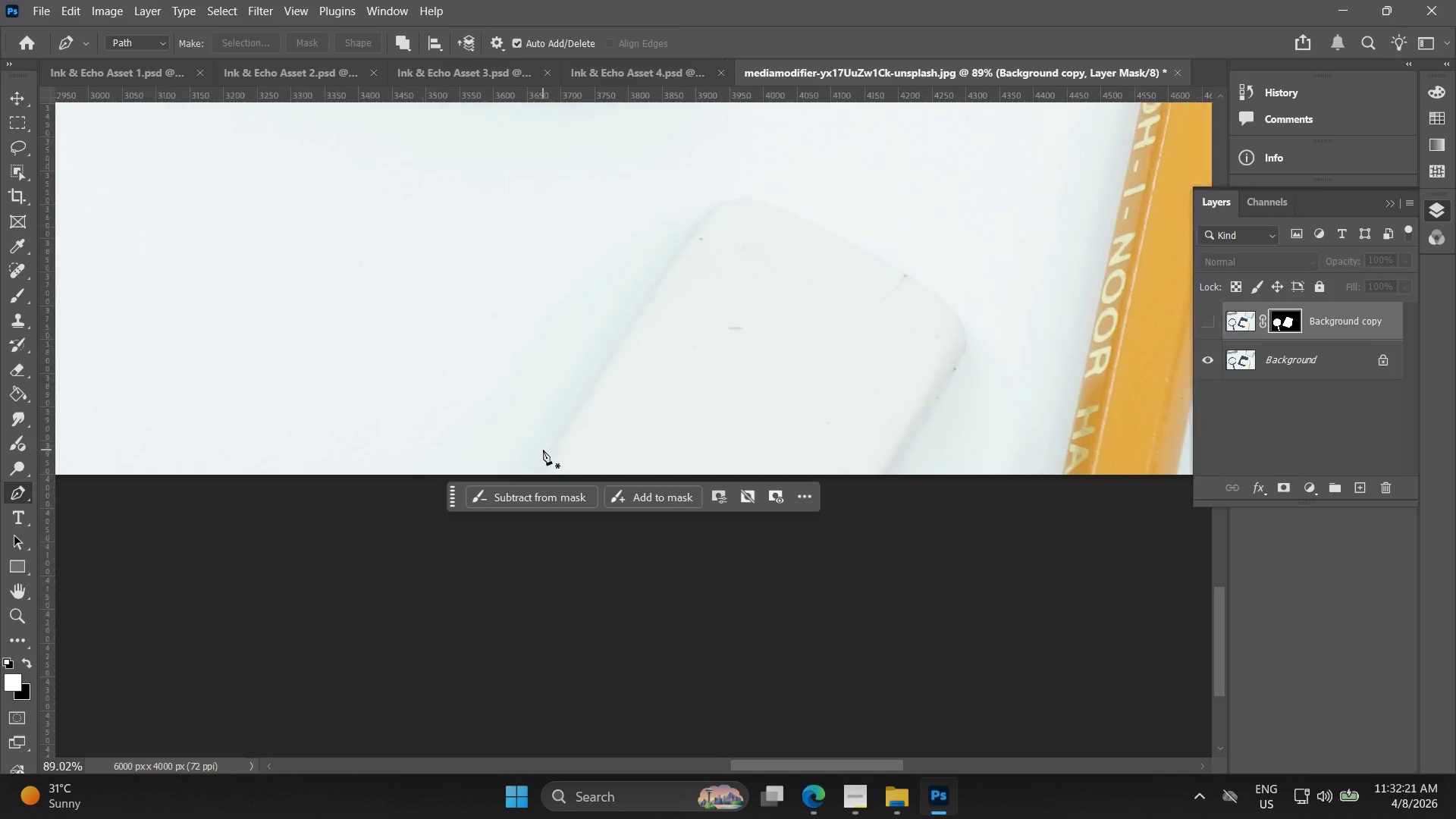 
left_click_drag(start_coordinate=[686, 469], to_coordinate=[780, 402])
 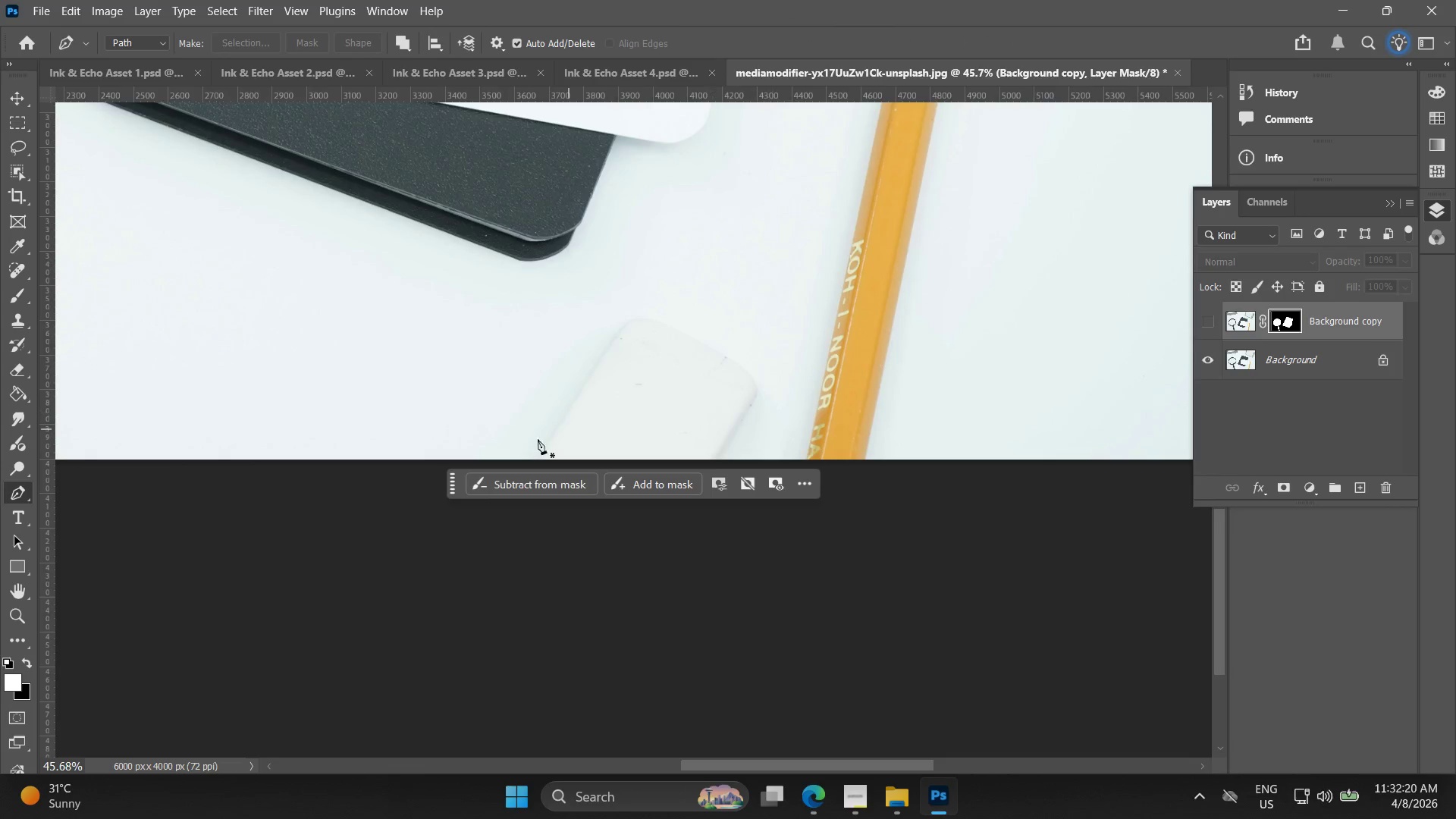 
scroll: coordinate [543, 450], scroll_direction: up, amount: 28.0
 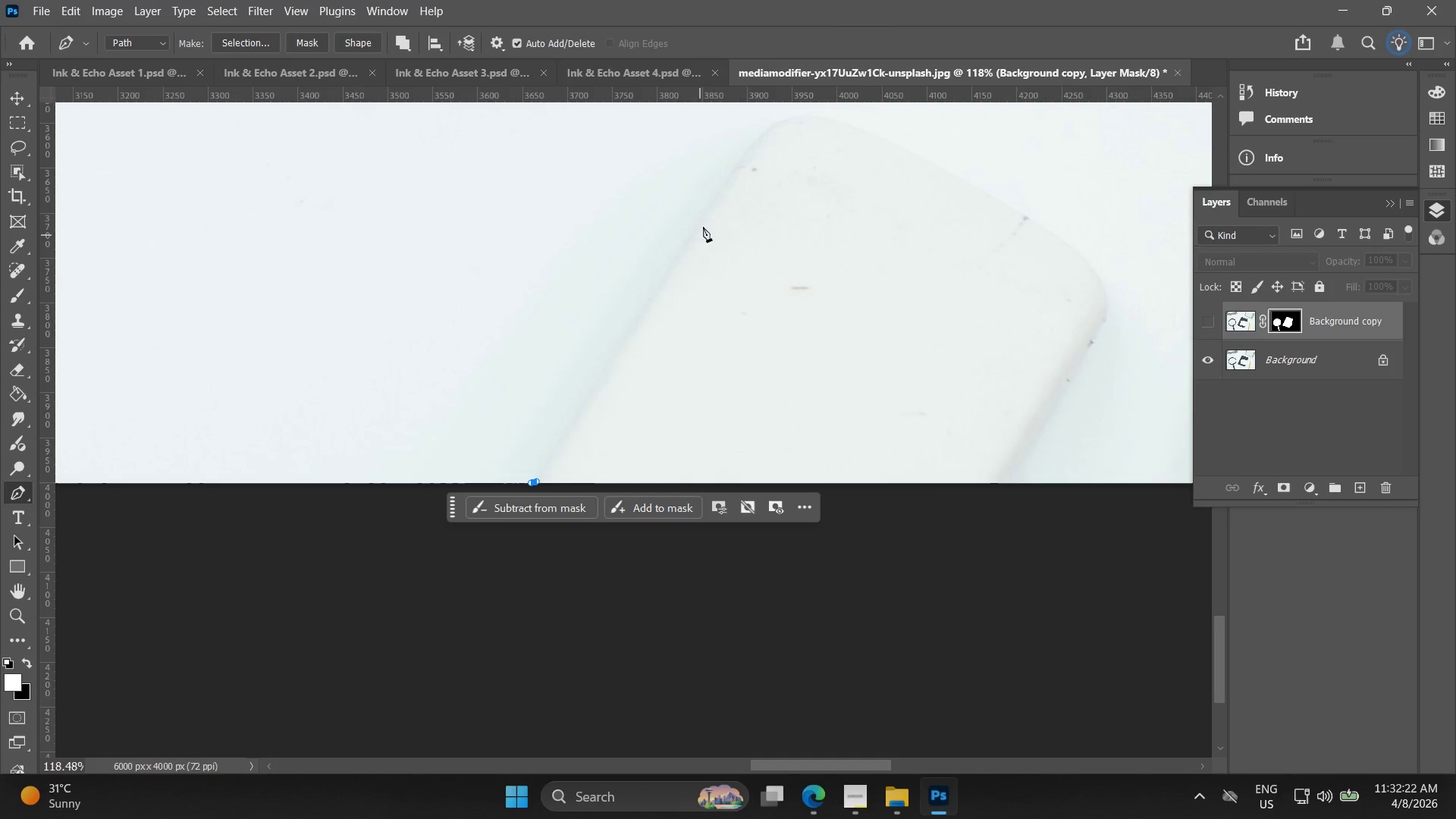 
left_click([707, 209])
 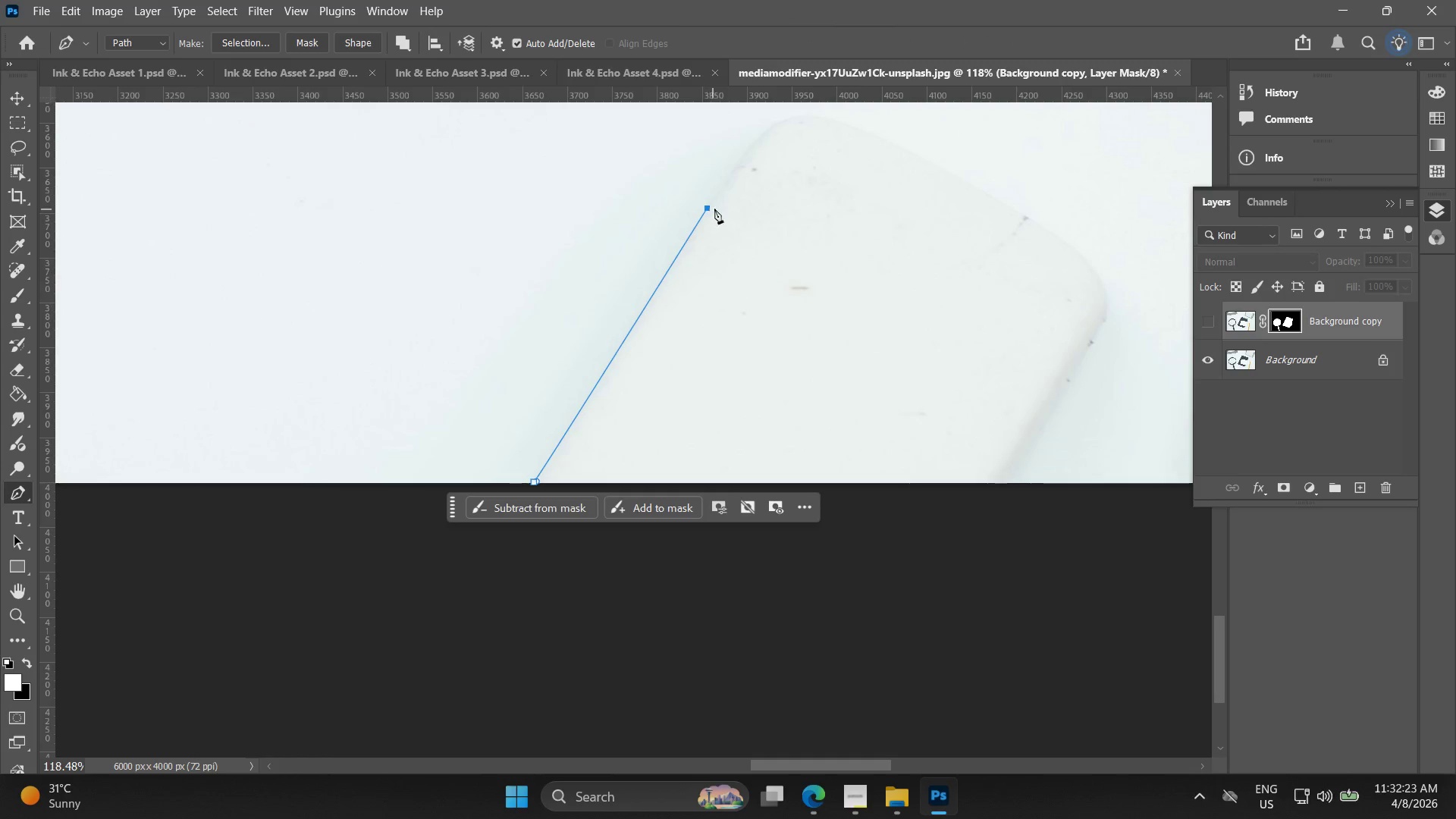 
hold_key(key=Space, duration=0.48)
 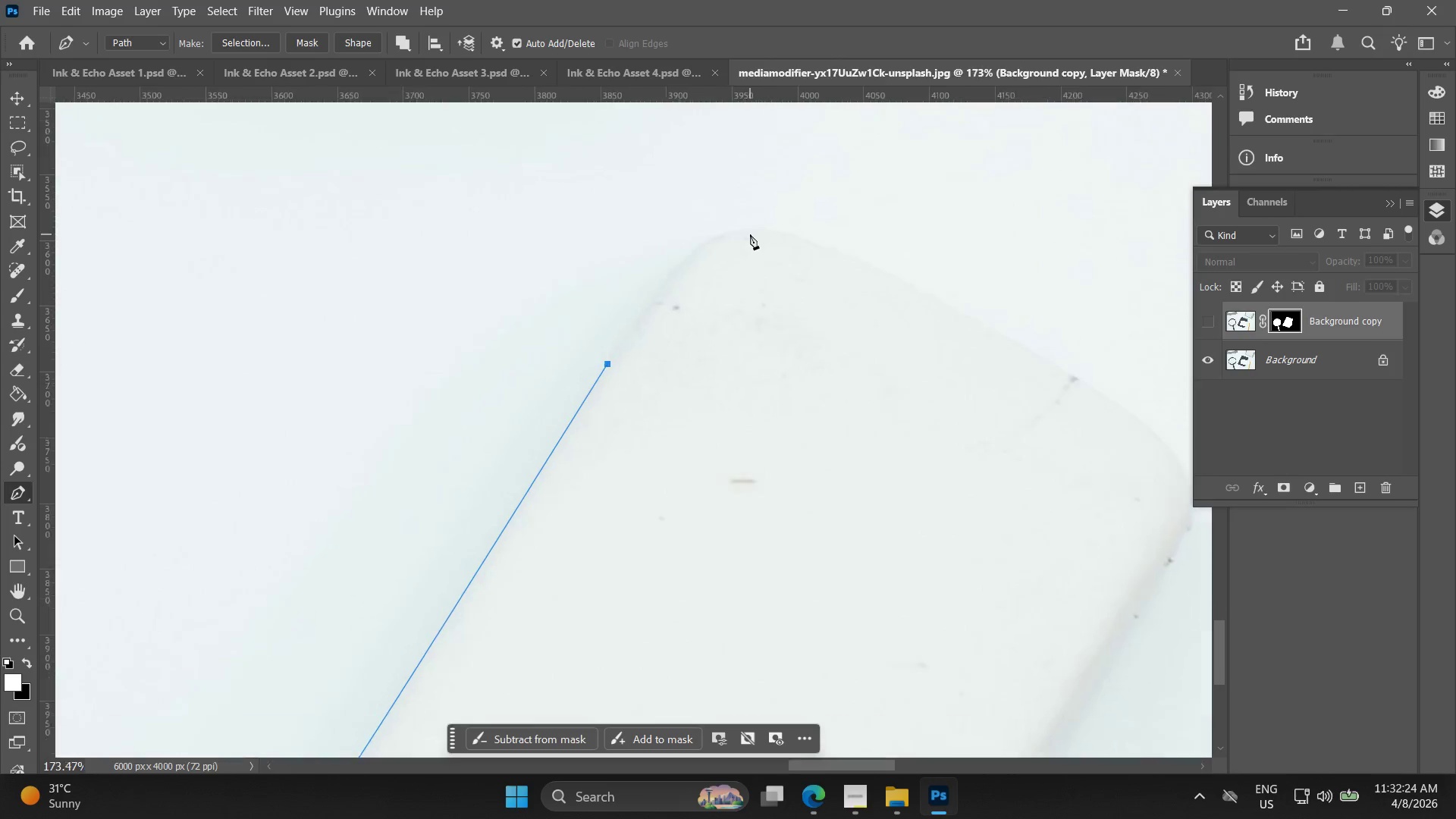 
left_click_drag(start_coordinate=[707, 199], to_coordinate=[654, 313])
 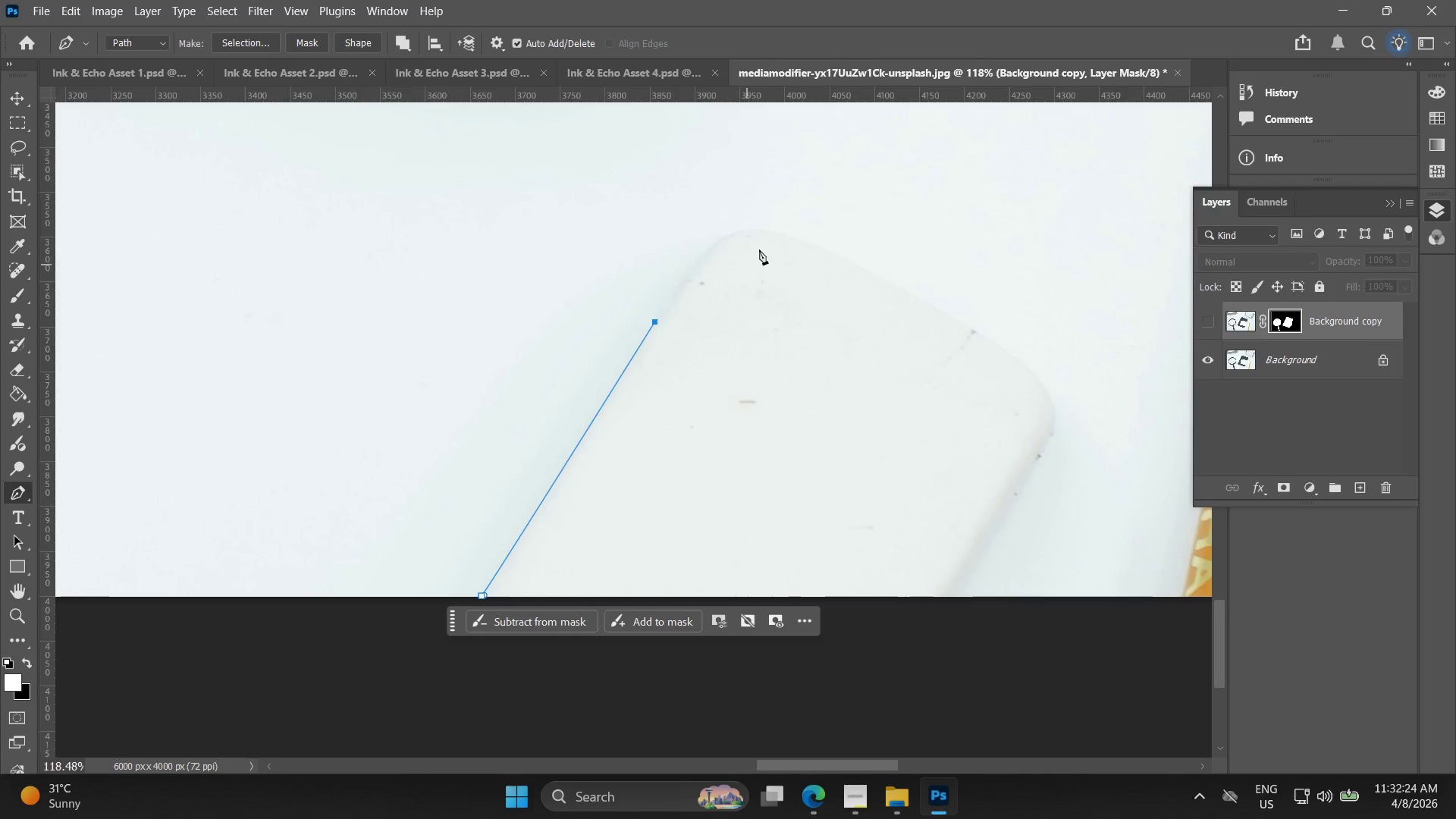 
key(Alt+AltLeft)
 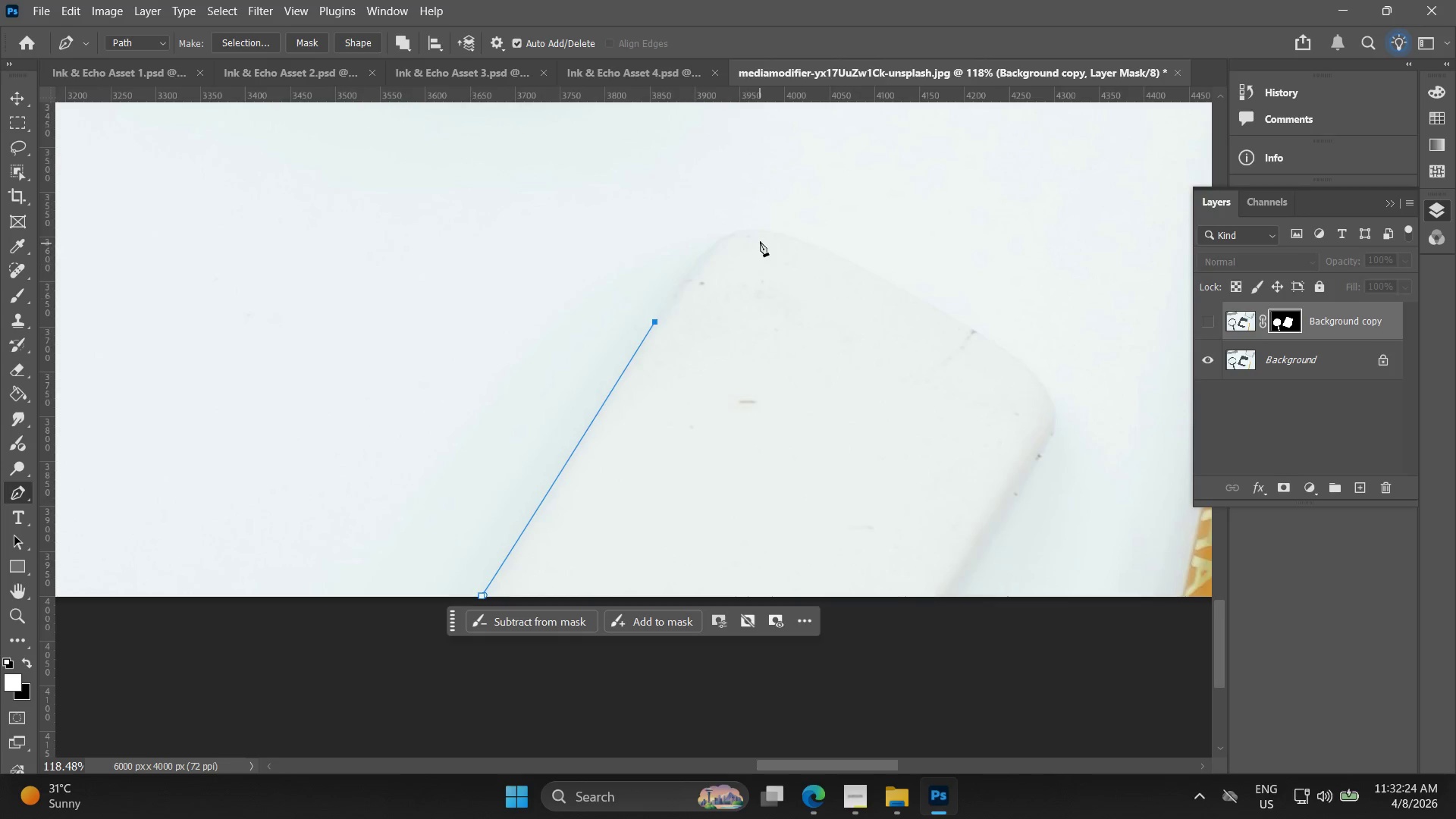 
key(Alt+AltLeft)
 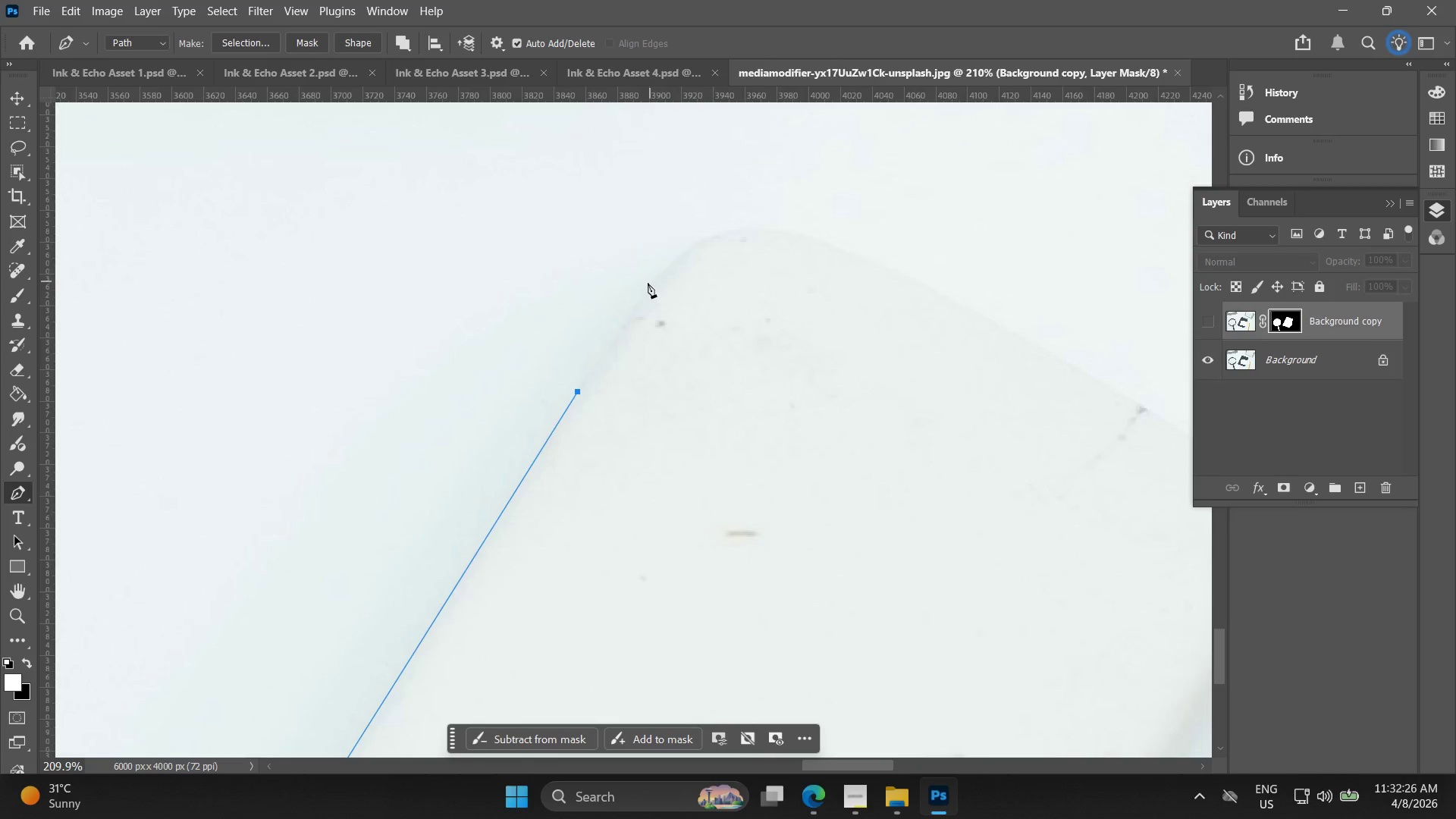 
scroll: coordinate [750, 234], scroll_direction: up, amount: 5.0
 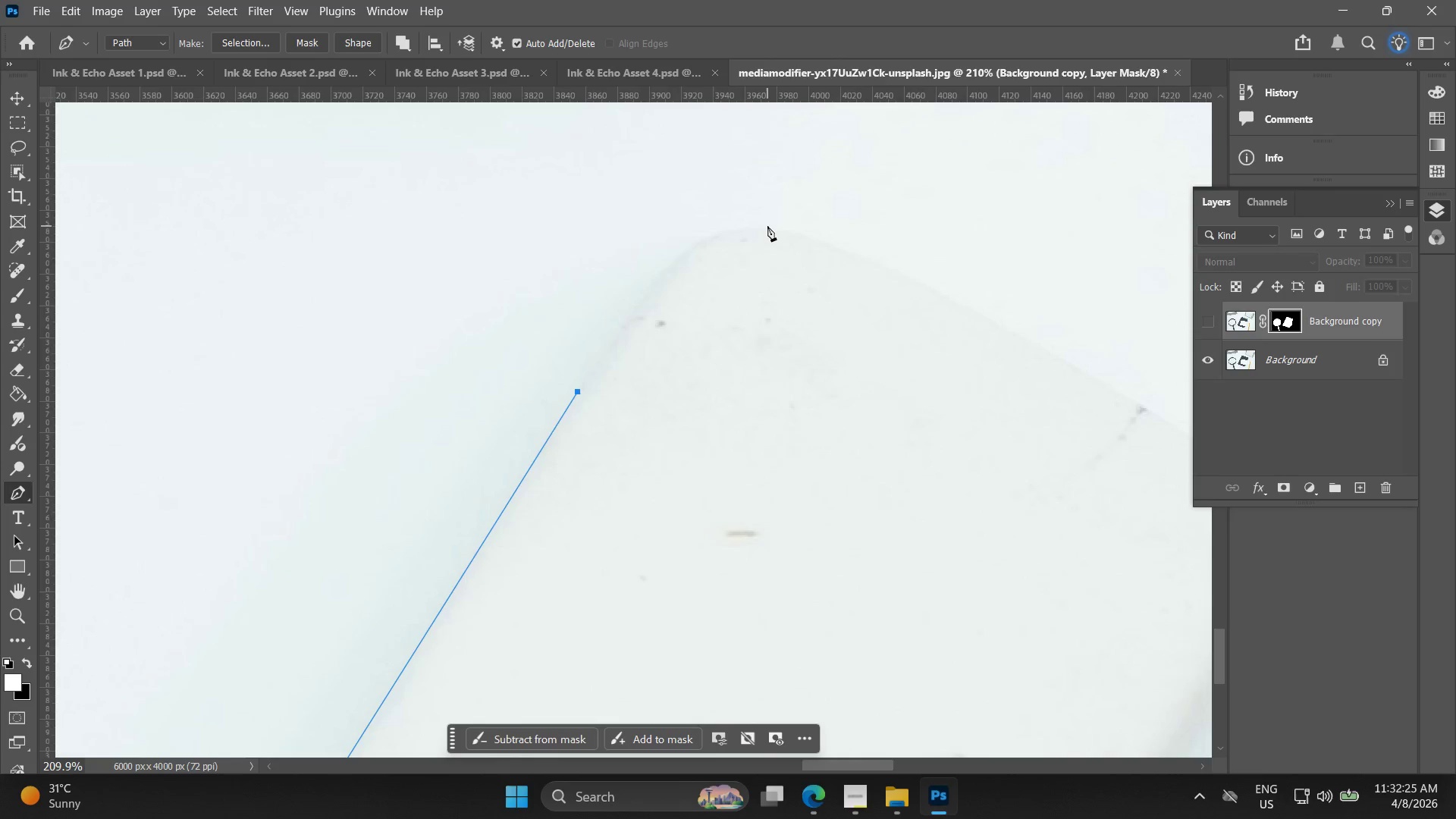 
left_click([651, 283])
 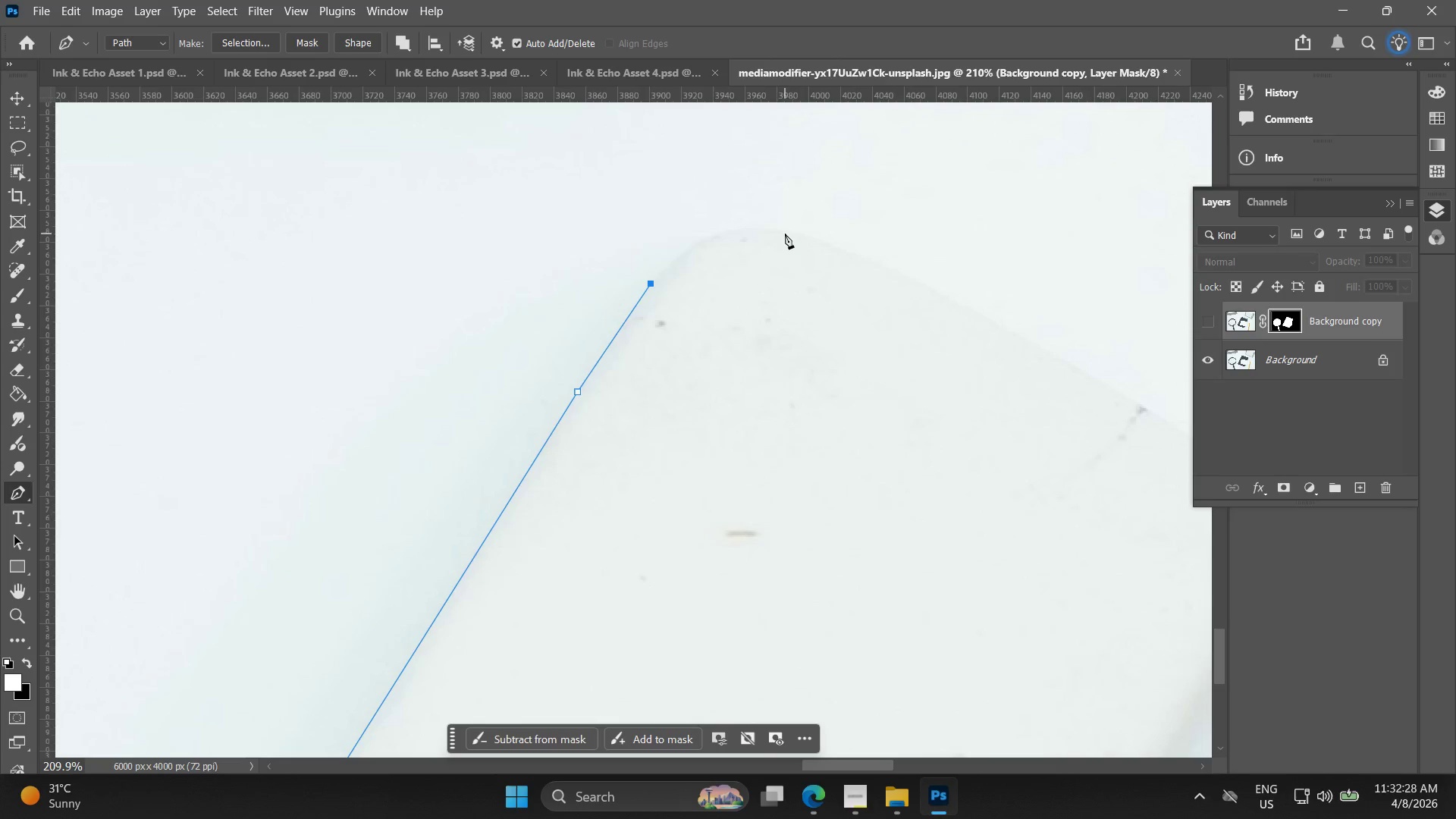 
left_click_drag(start_coordinate=[790, 234], to_coordinate=[871, 261])
 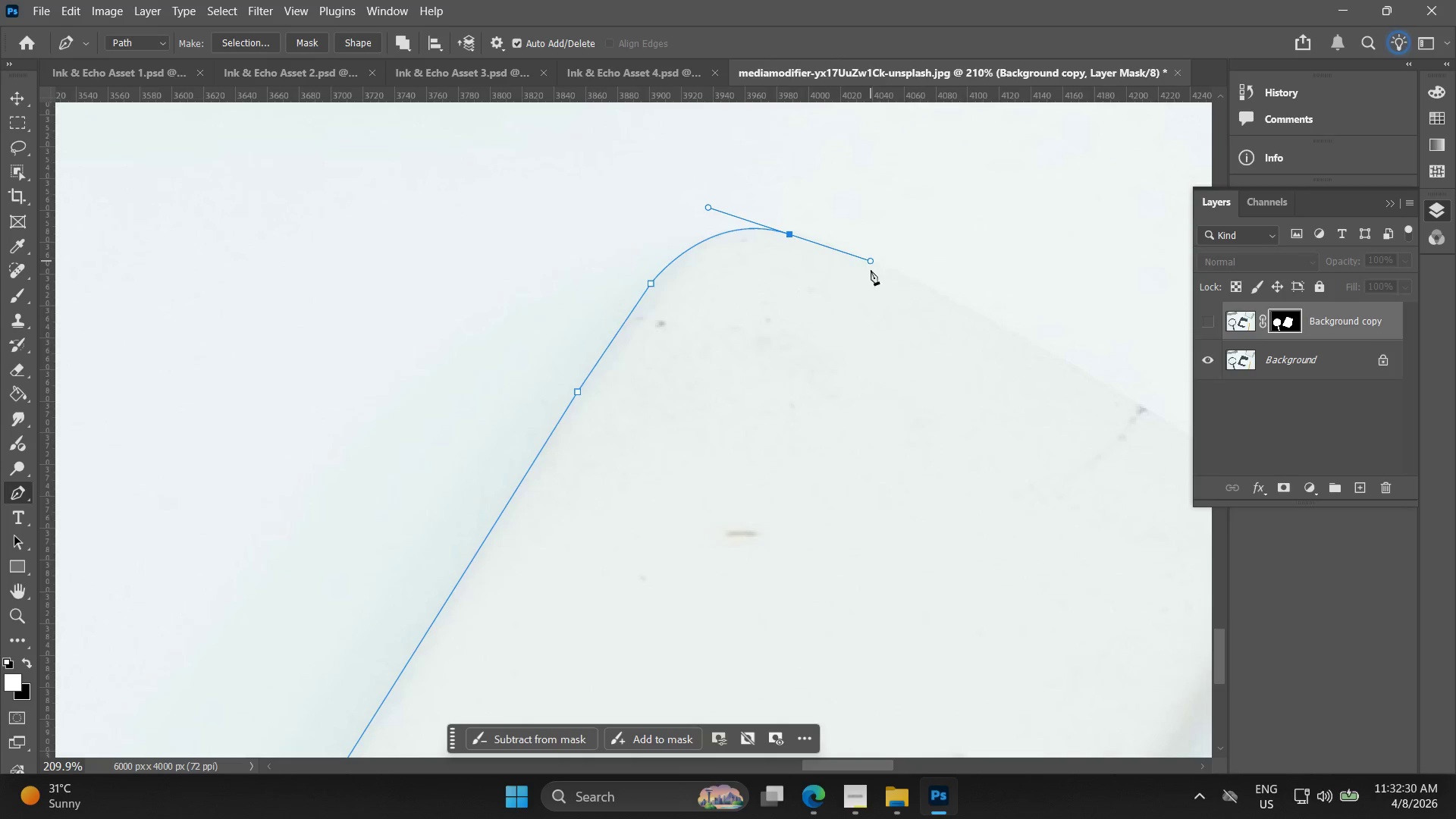 
hold_key(key=Space, duration=0.55)
 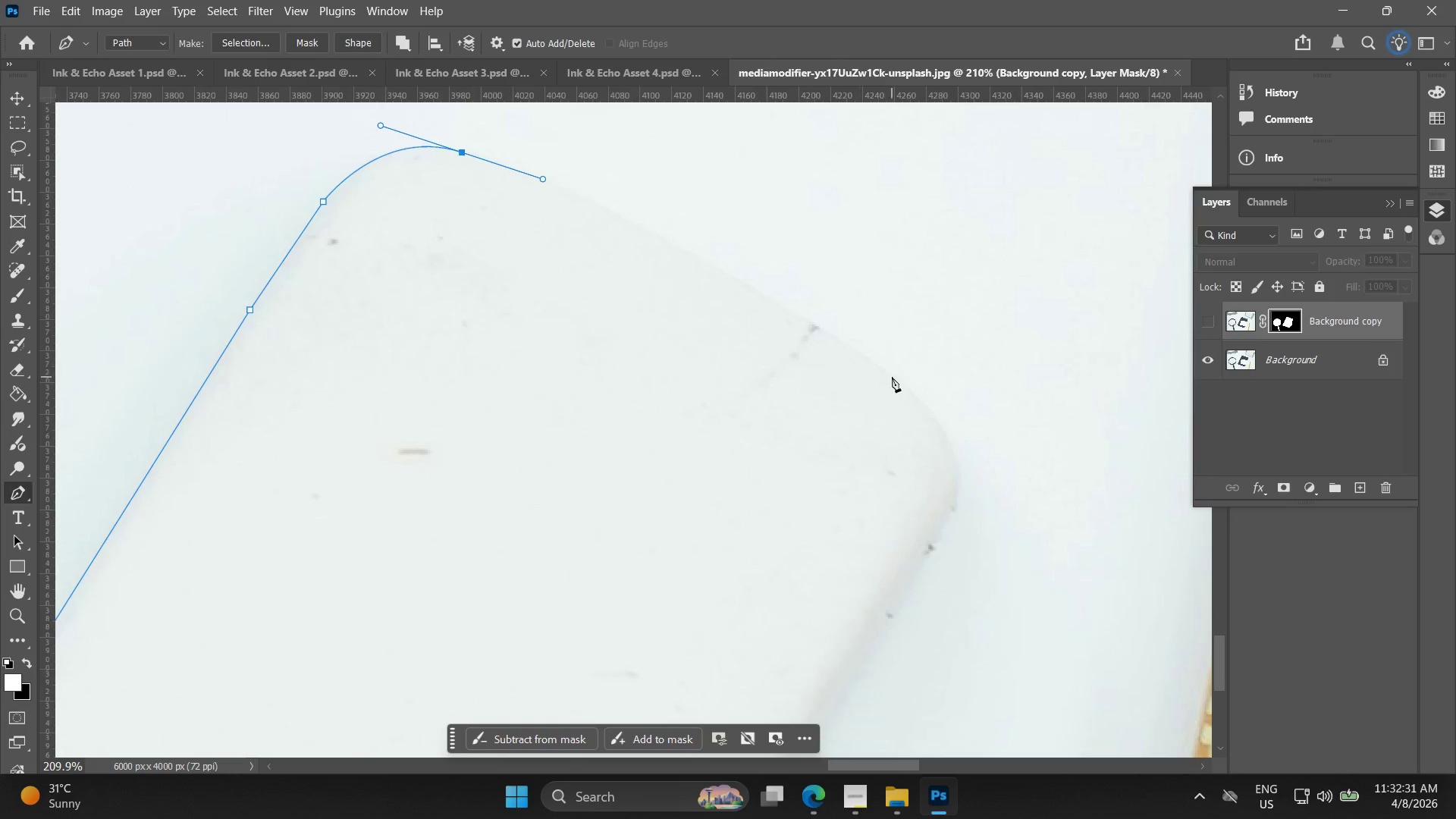 
left_click_drag(start_coordinate=[925, 321], to_coordinate=[598, 239])
 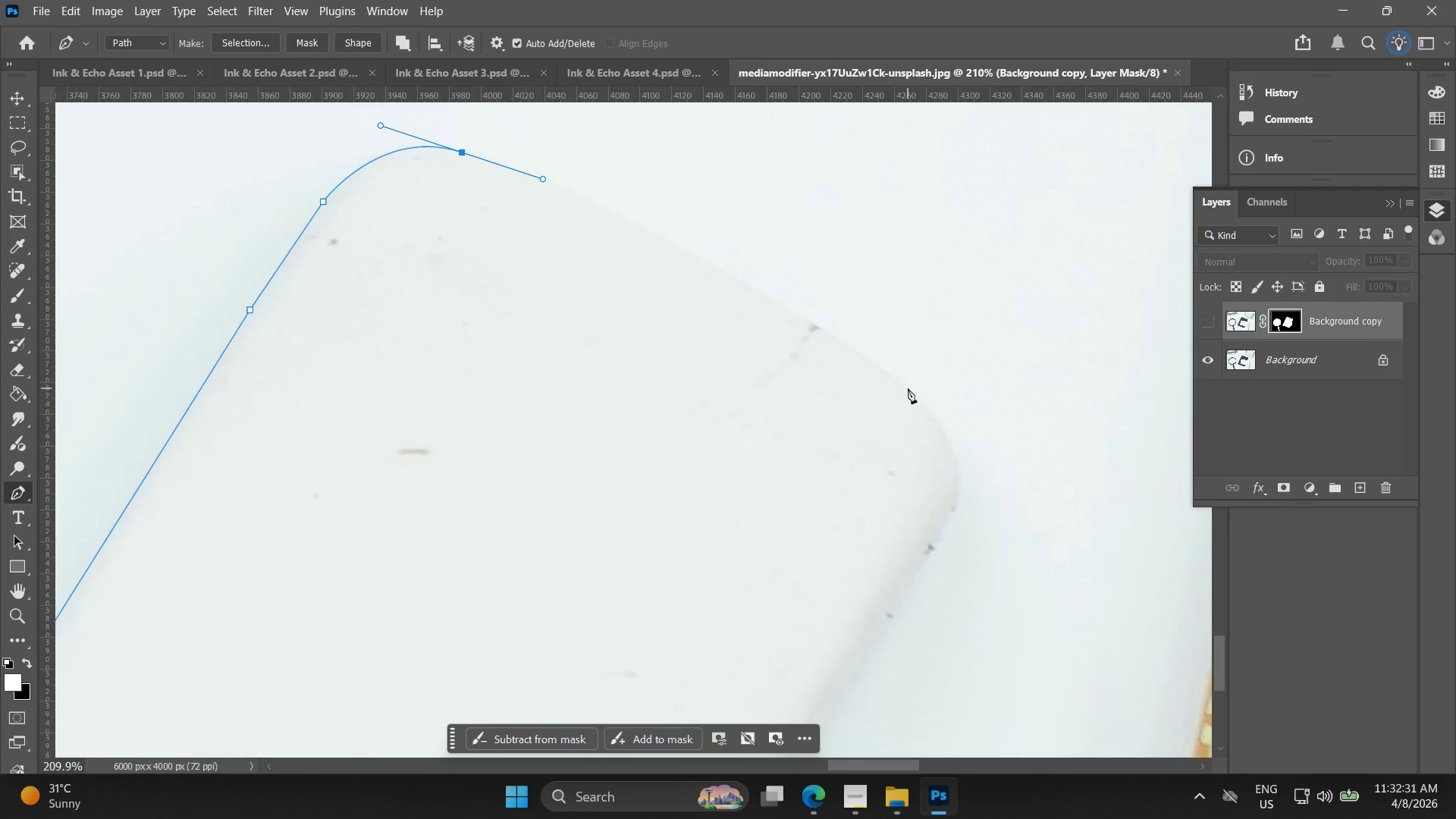 
left_click_drag(start_coordinate=[915, 399], to_coordinate=[949, 442])
 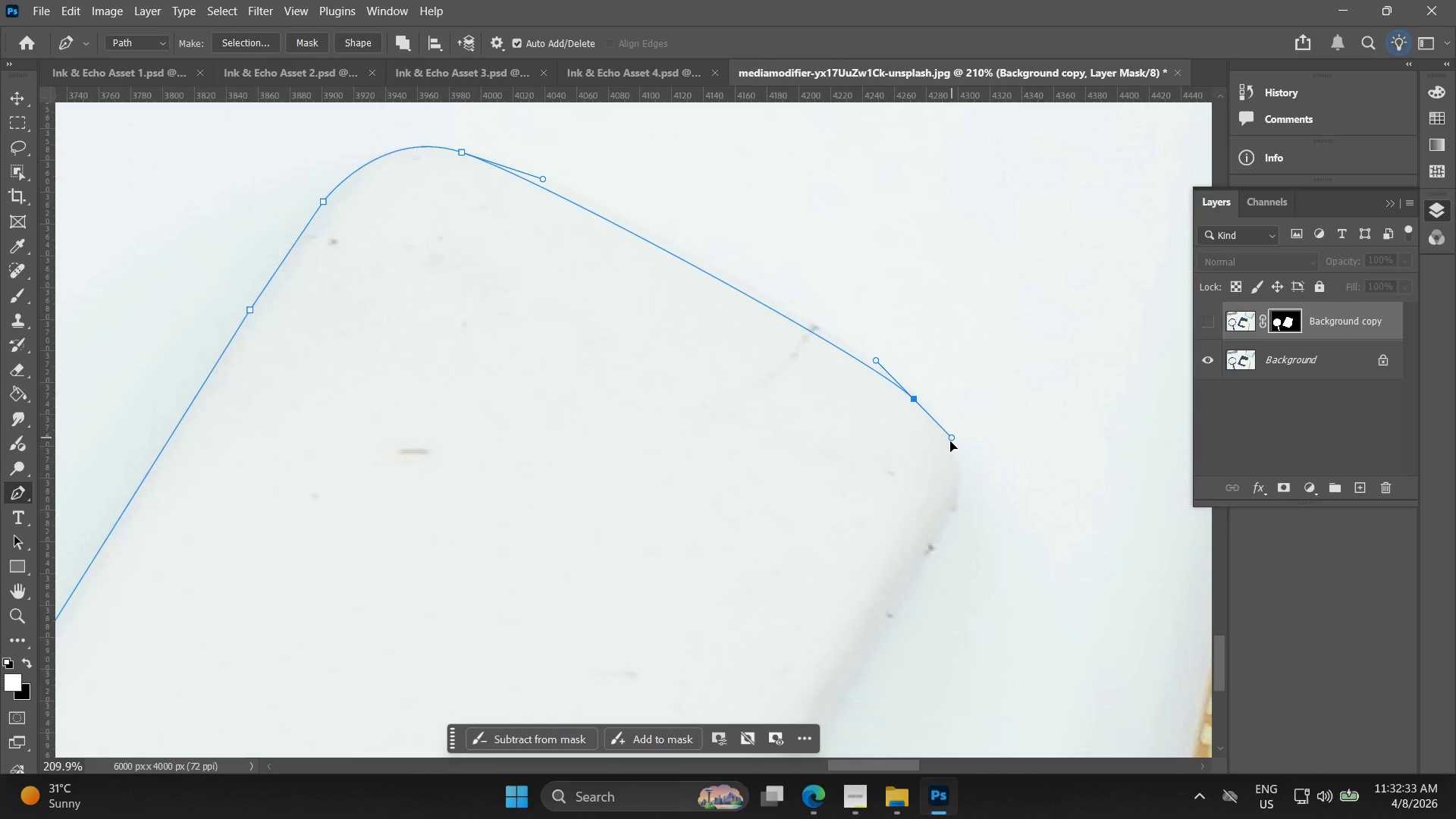 
key(Control+ControlLeft)
 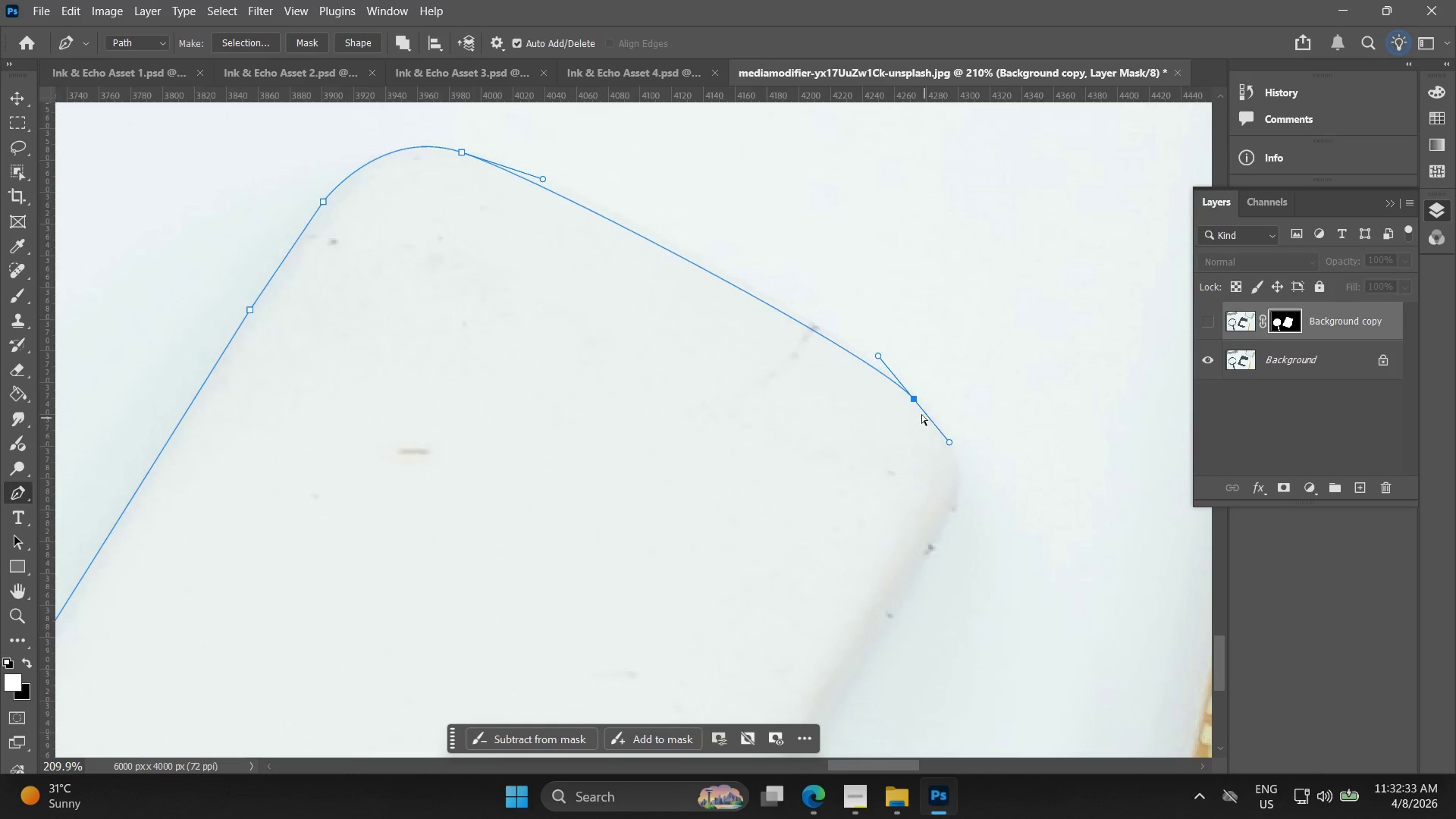 
key(Control+Z)
 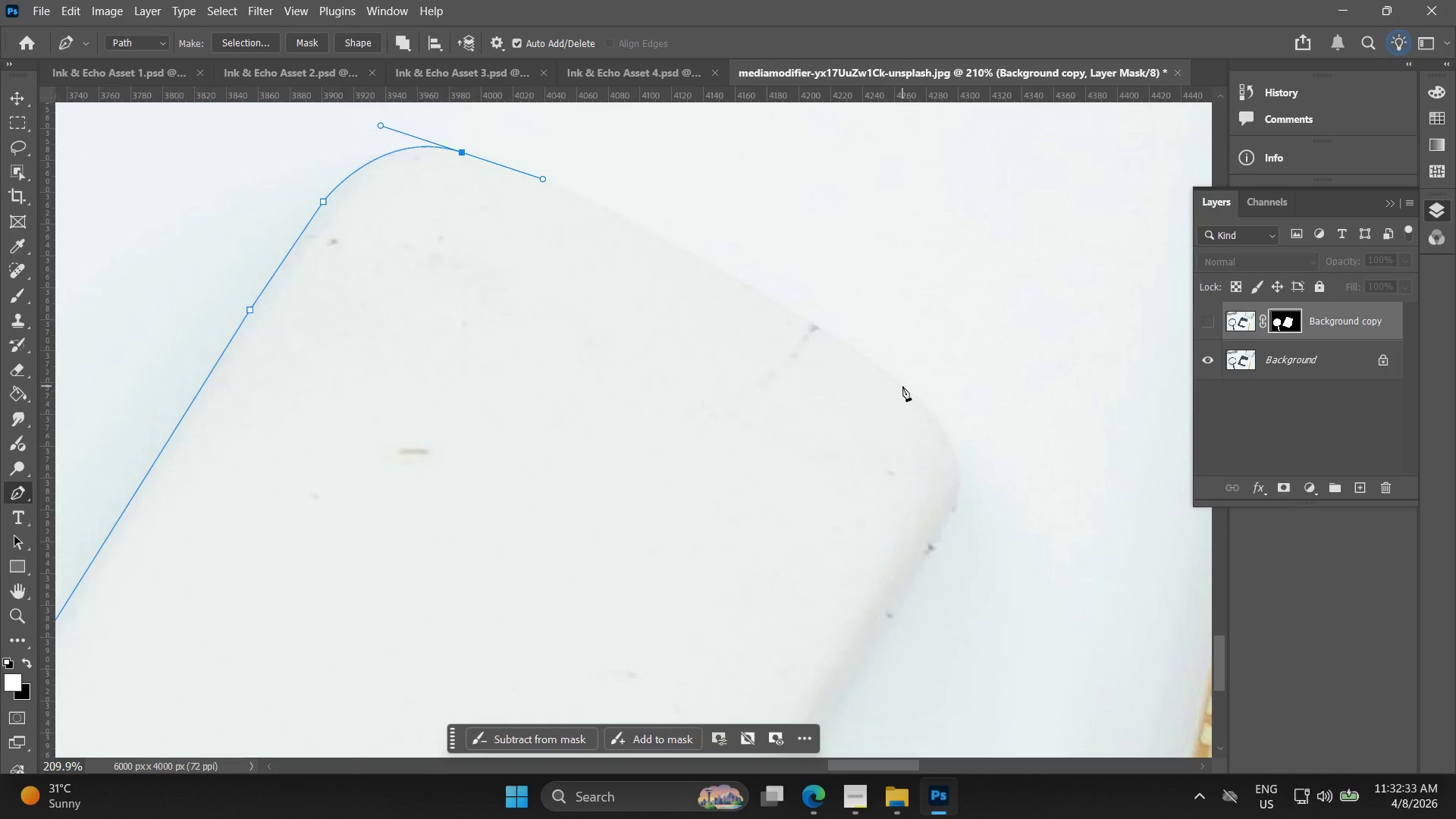 
left_click_drag(start_coordinate=[902, 385], to_coordinate=[949, 437])
 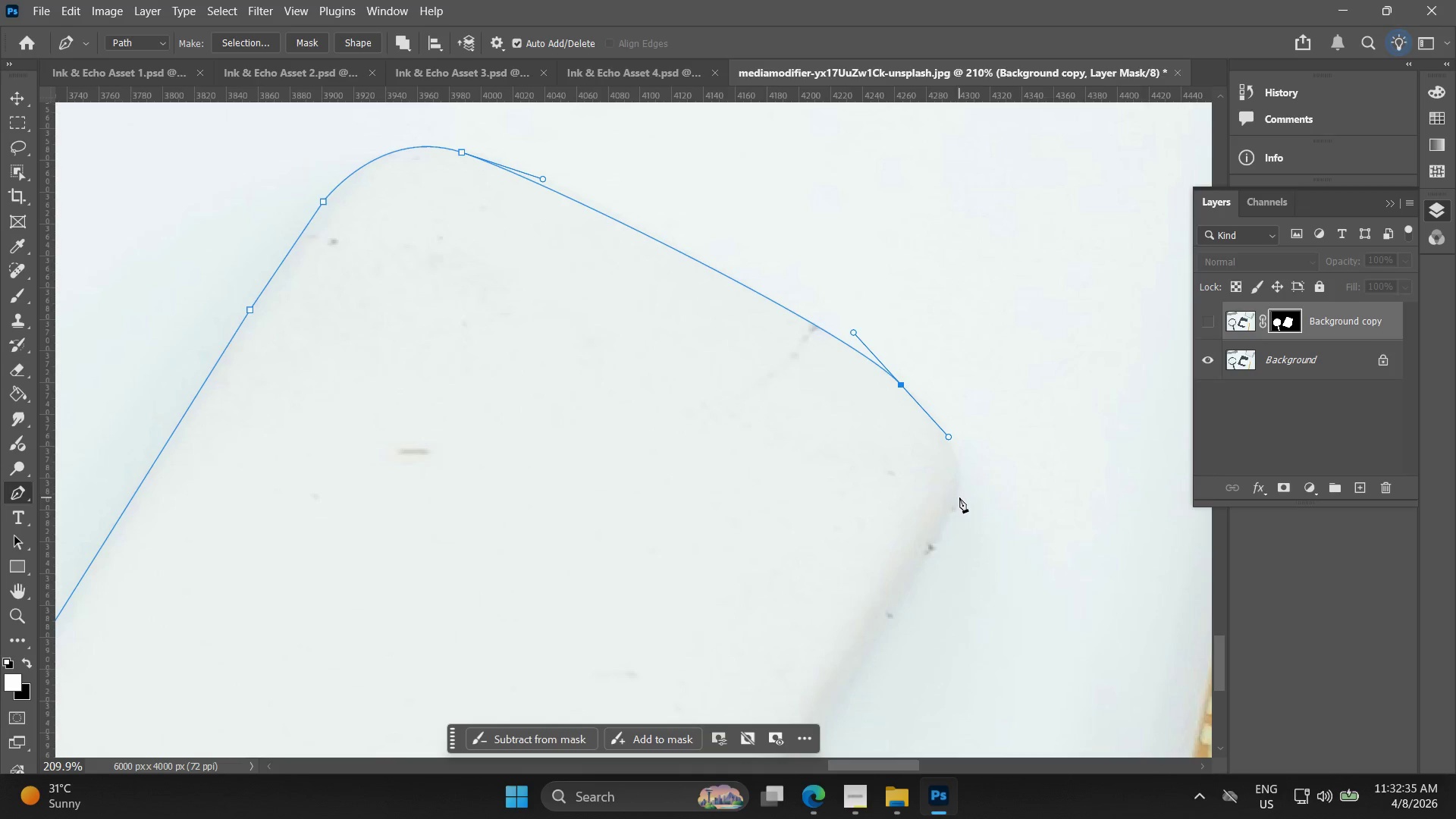 
left_click_drag(start_coordinate=[959, 497], to_coordinate=[940, 535])
 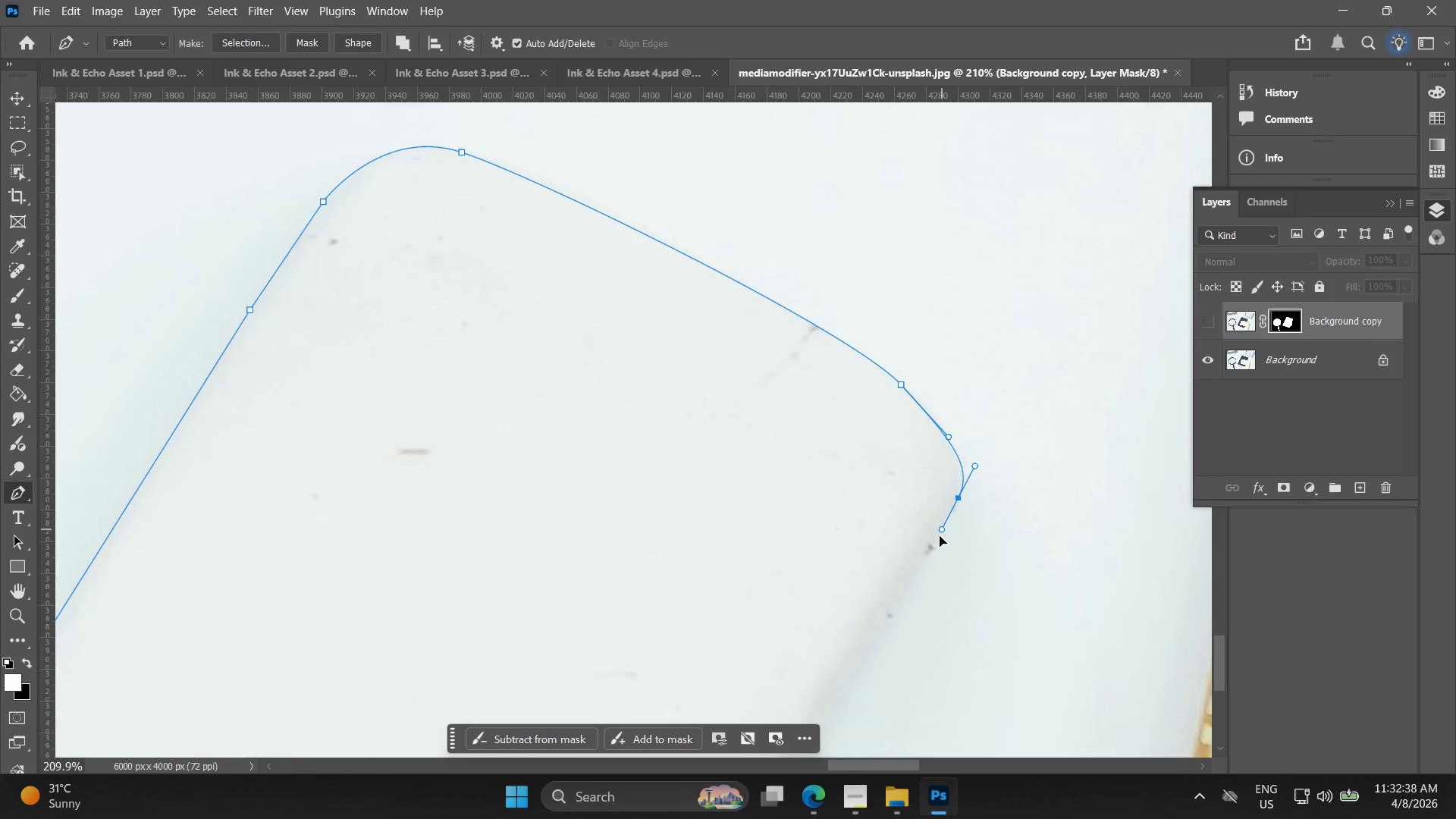 
hold_key(key=Space, duration=0.59)
 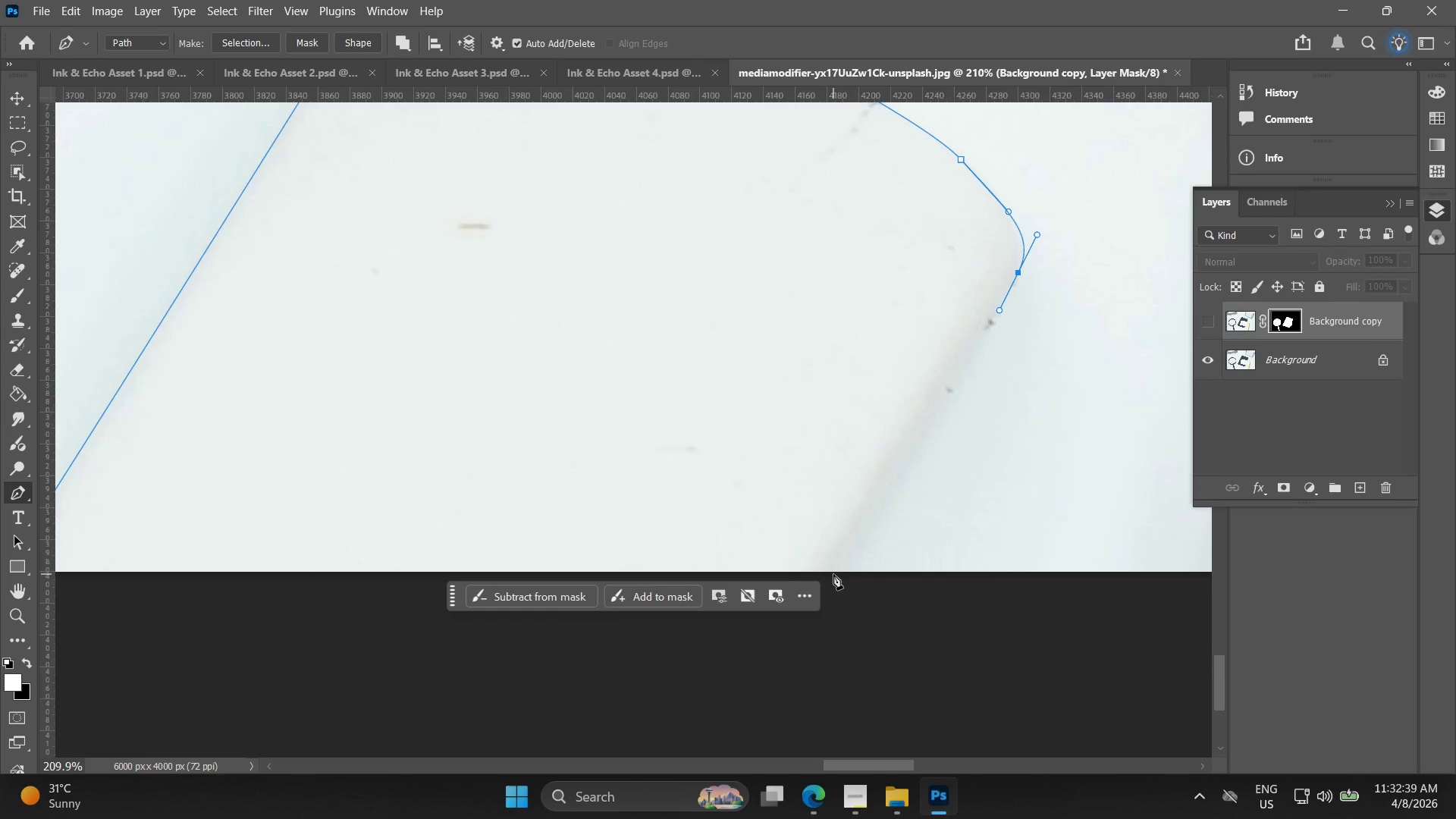 
left_click_drag(start_coordinate=[920, 544], to_coordinate=[980, 319])
 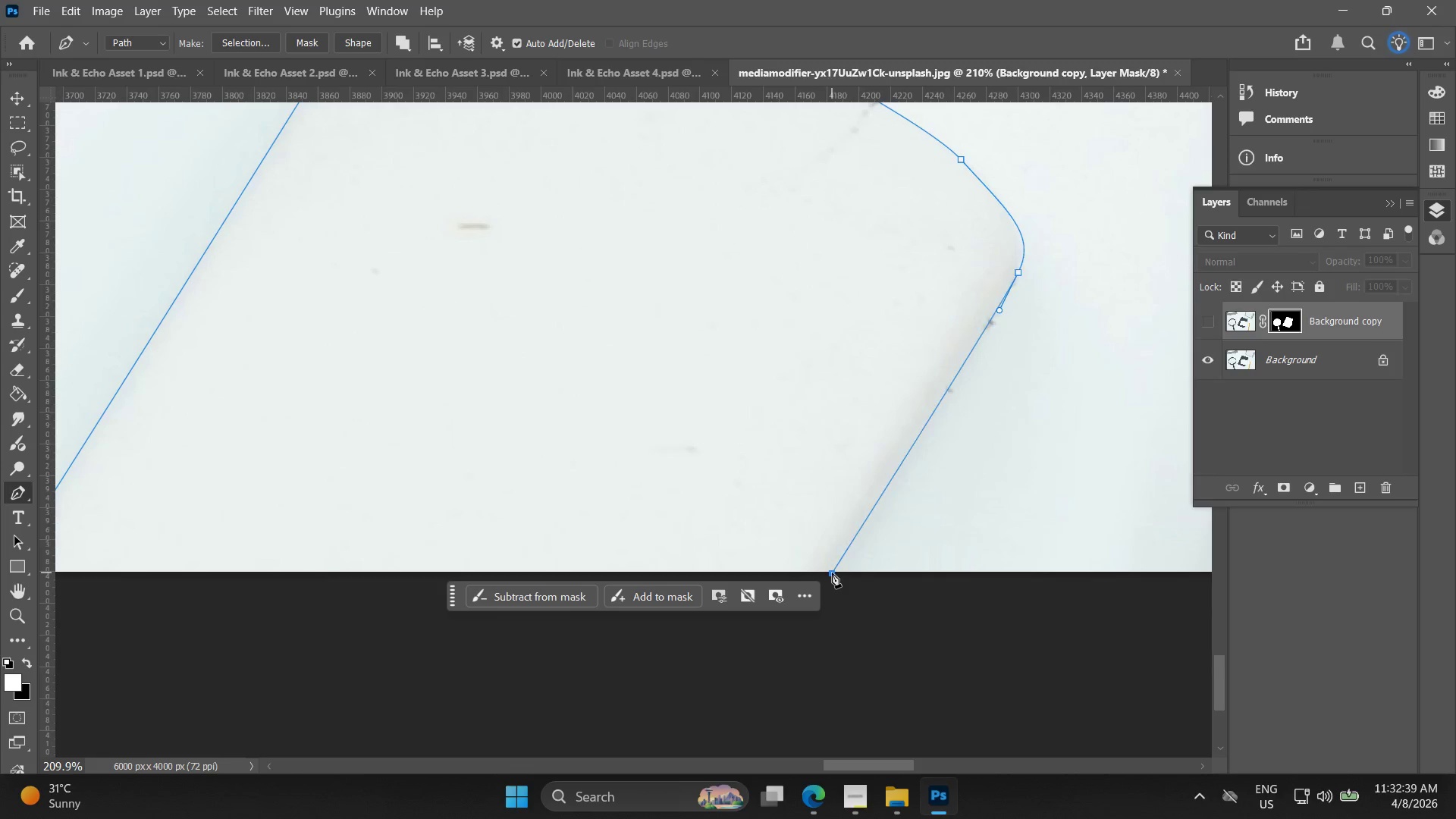 
hold_key(key=Space, duration=0.52)
 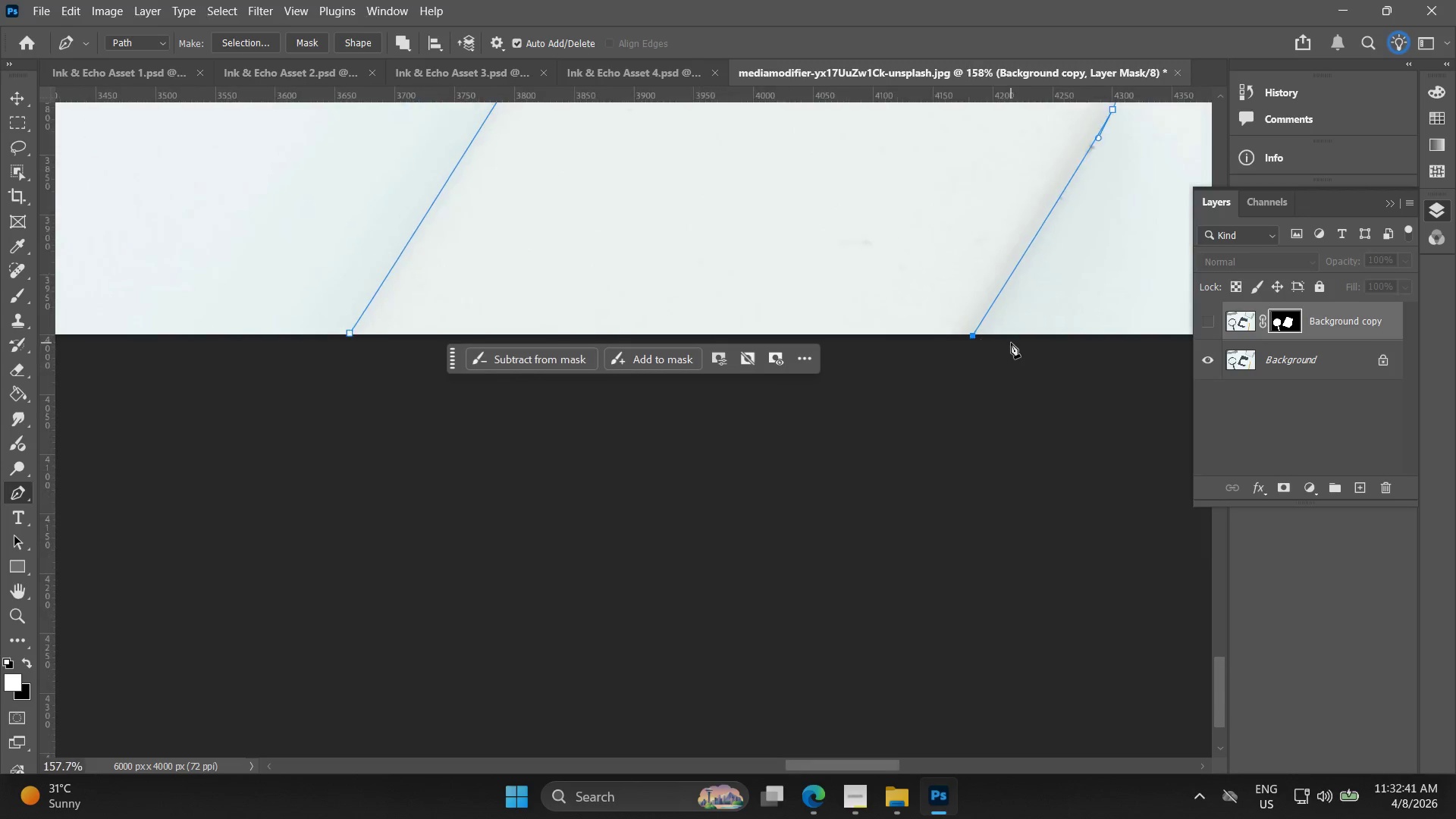 
left_click_drag(start_coordinate=[857, 541], to_coordinate=[1109, 305])
 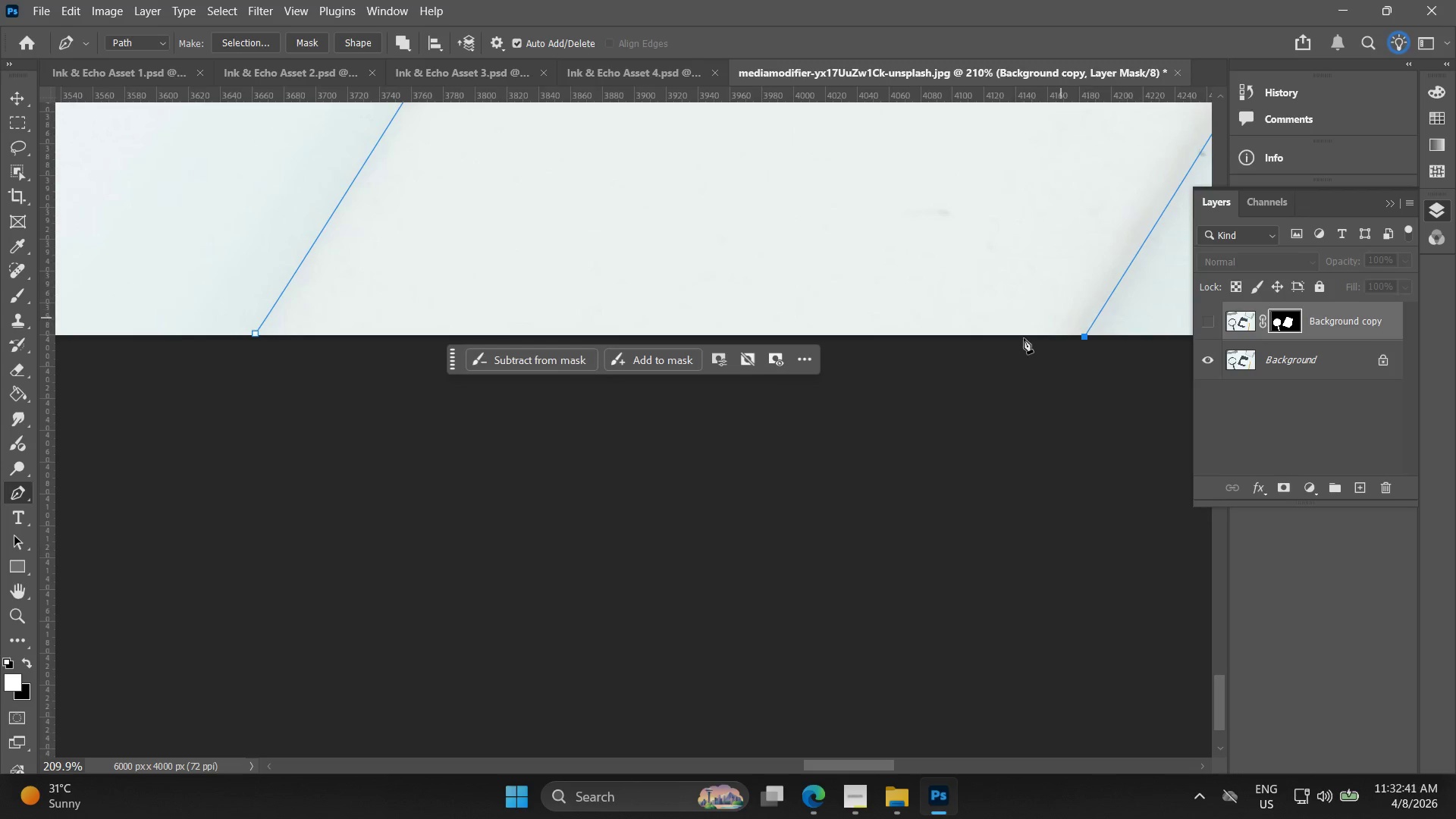 
key(Alt+AltLeft)
 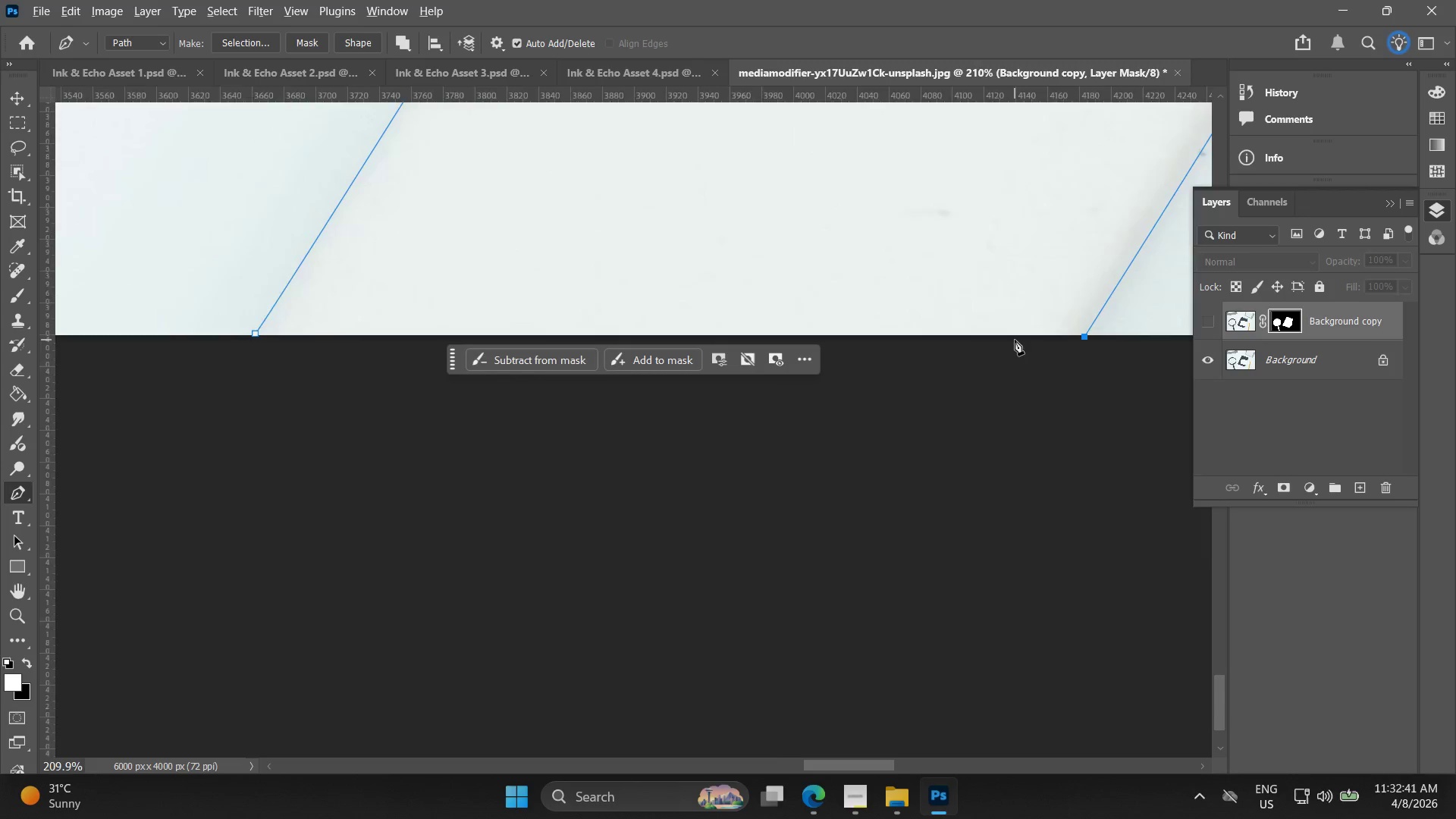 
key(Alt+AltLeft)
 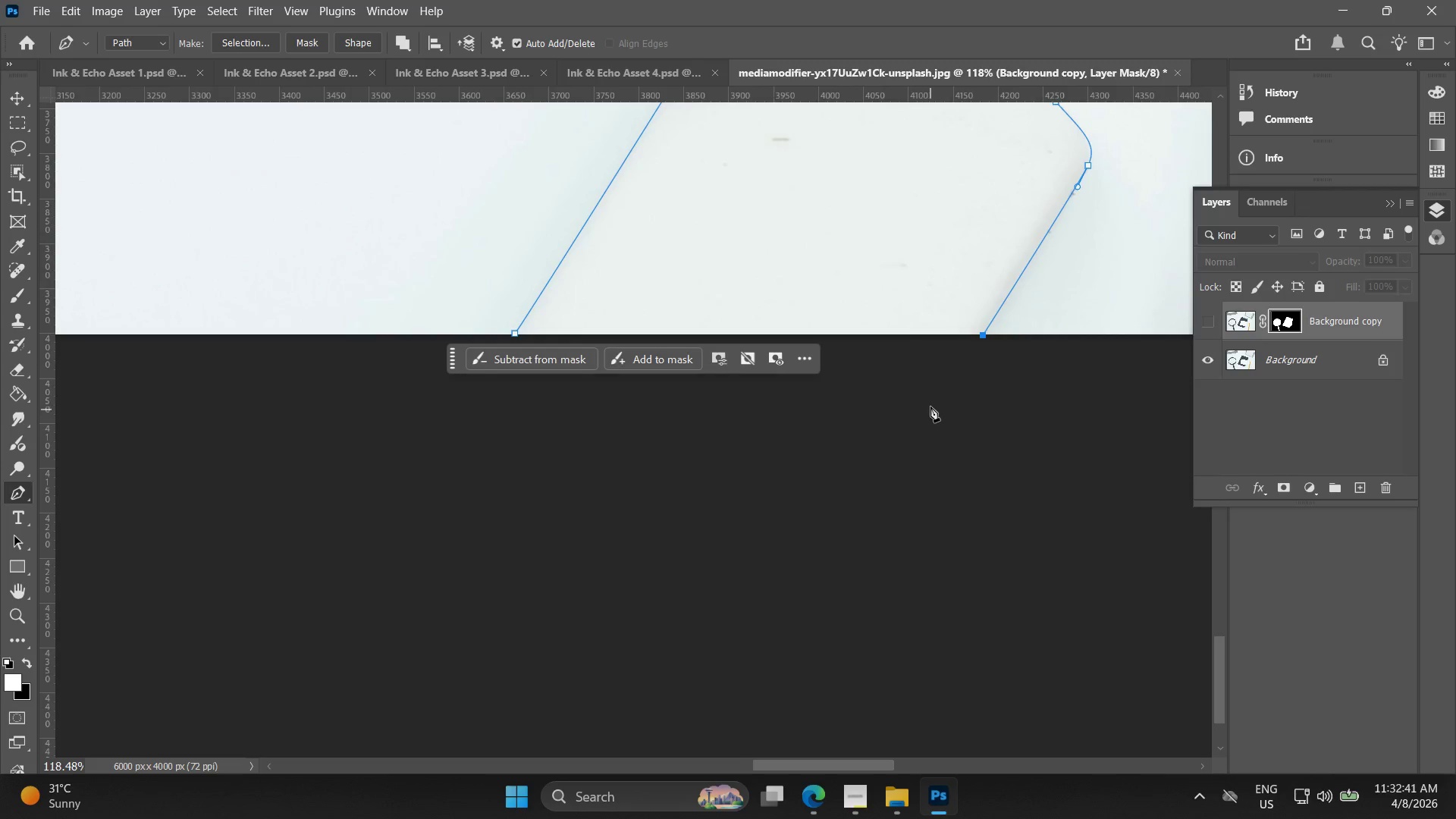 
left_click([923, 388])
 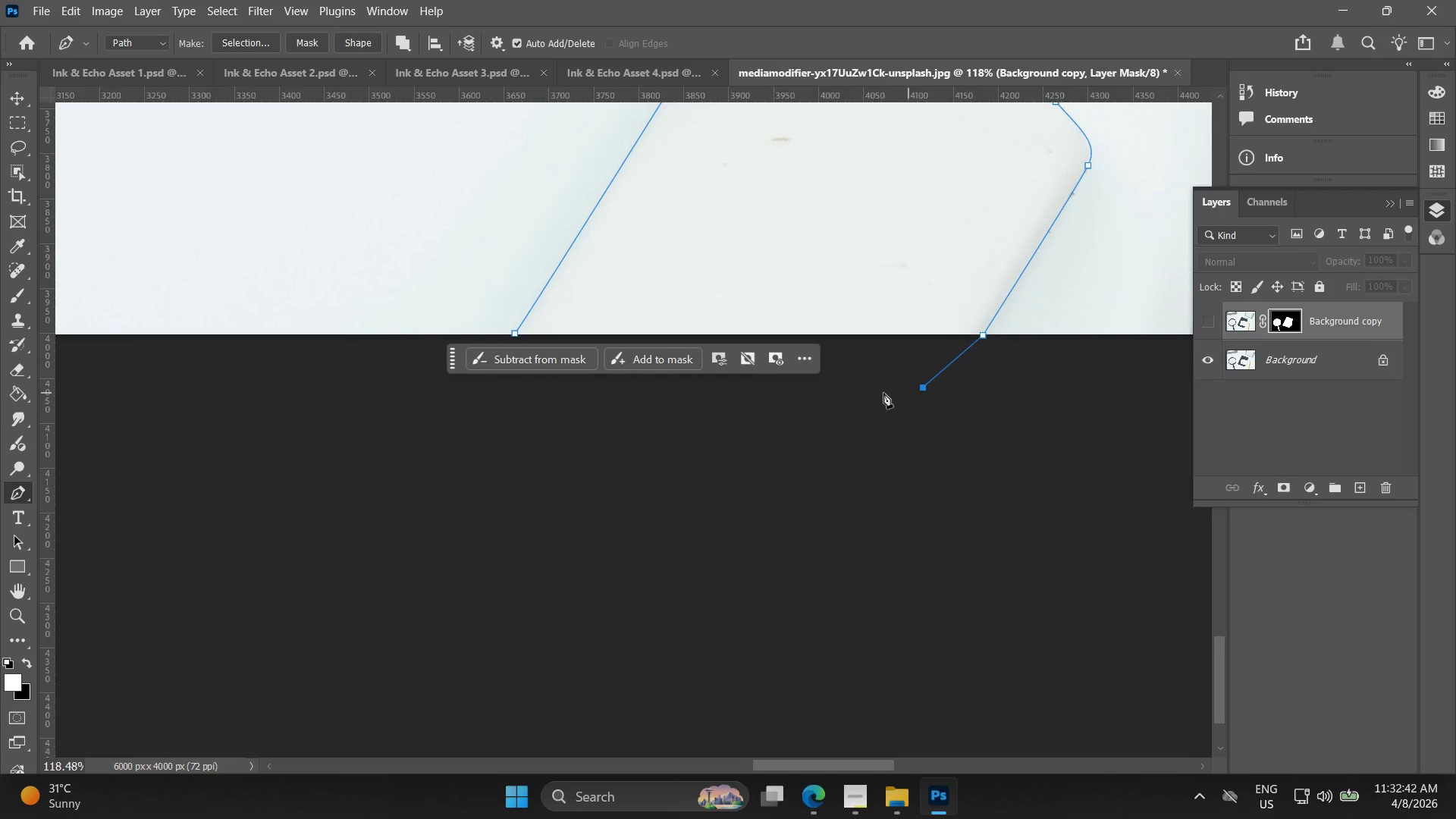 
scroll: coordinate [1015, 332], scroll_direction: down, amount: 6.0
 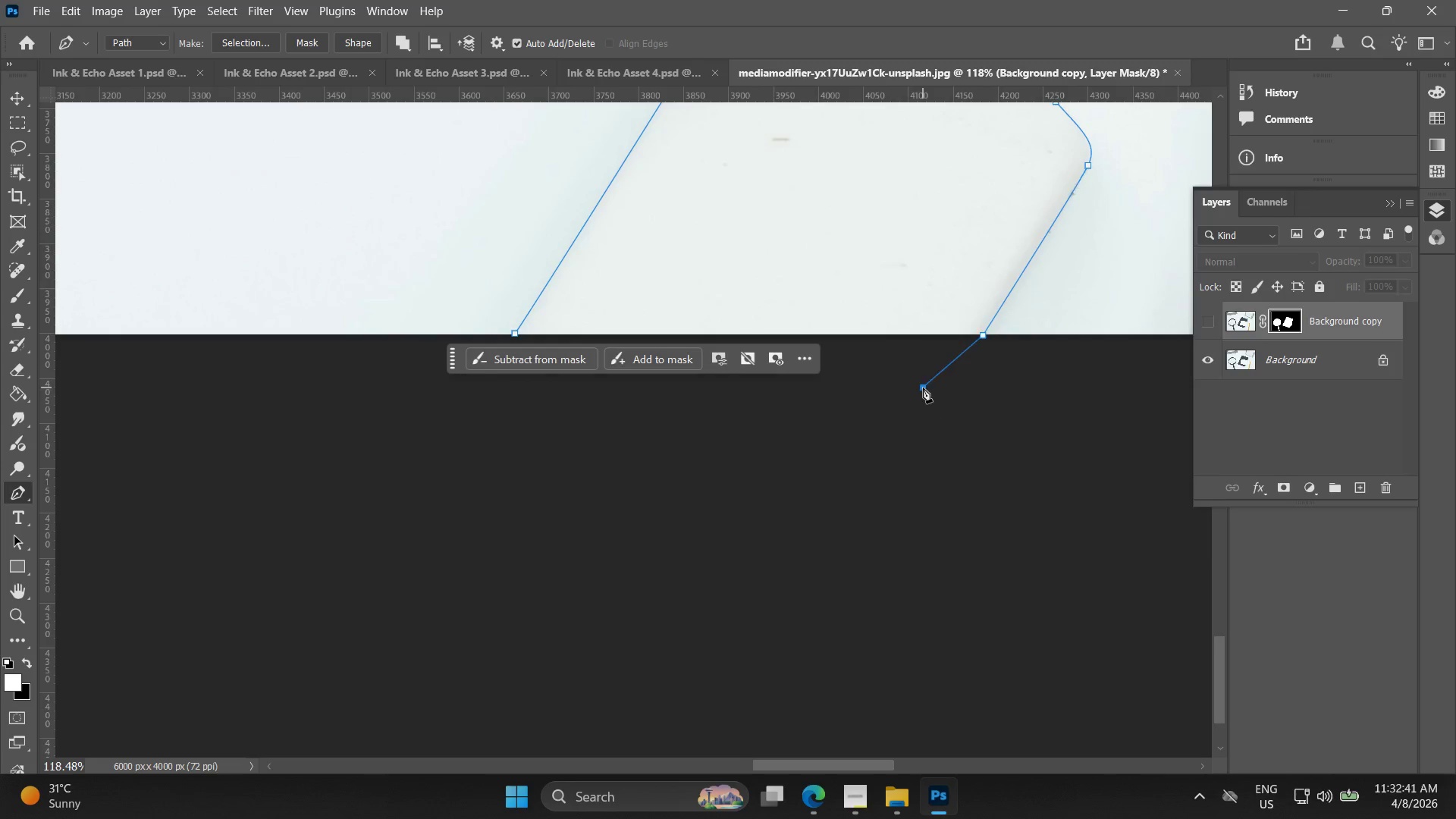 
hold_key(key=Space, duration=0.52)
 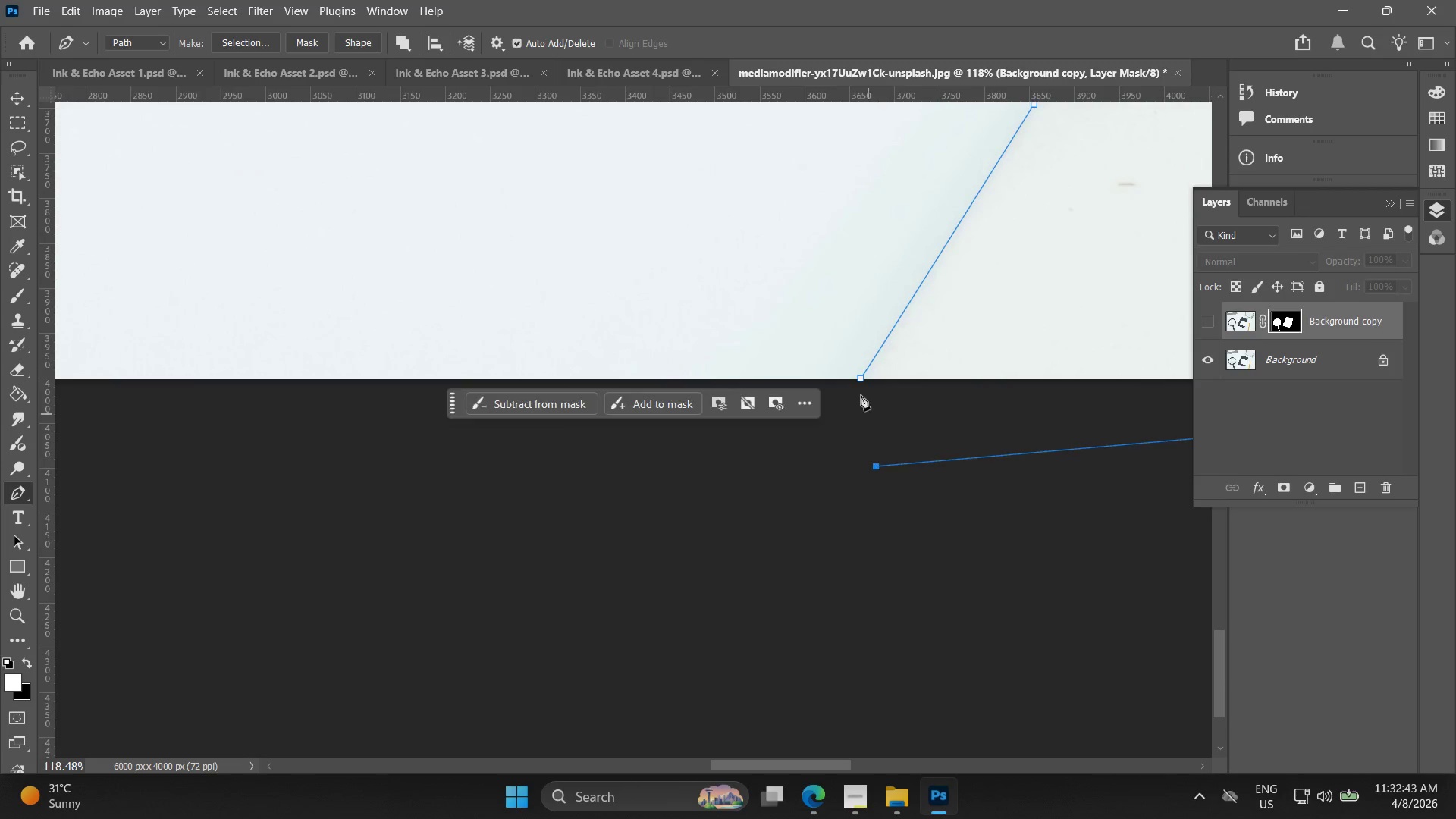 
left_click_drag(start_coordinate=[745, 394], to_coordinate=[1090, 438])
 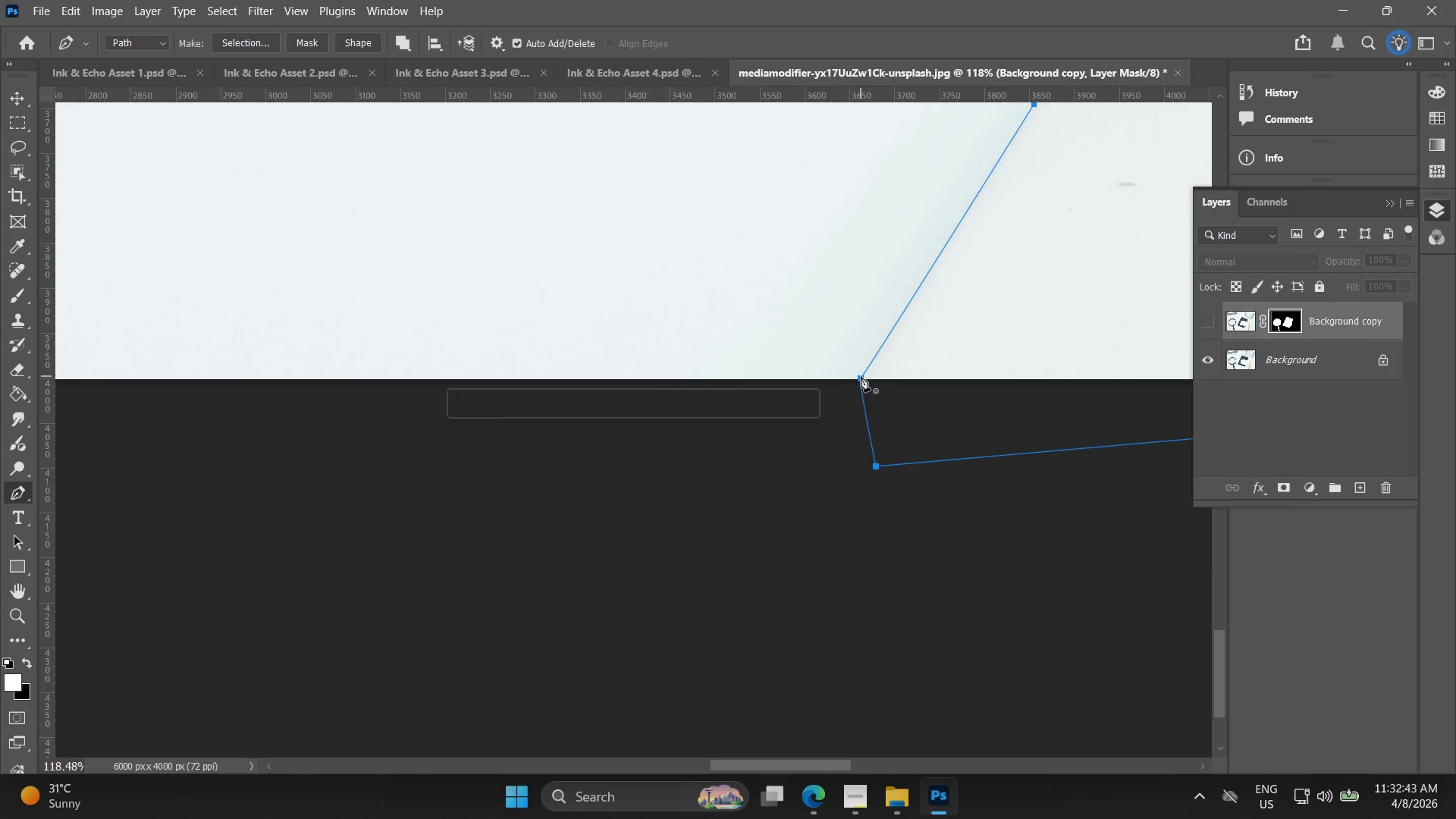 
right_click([874, 387])
 